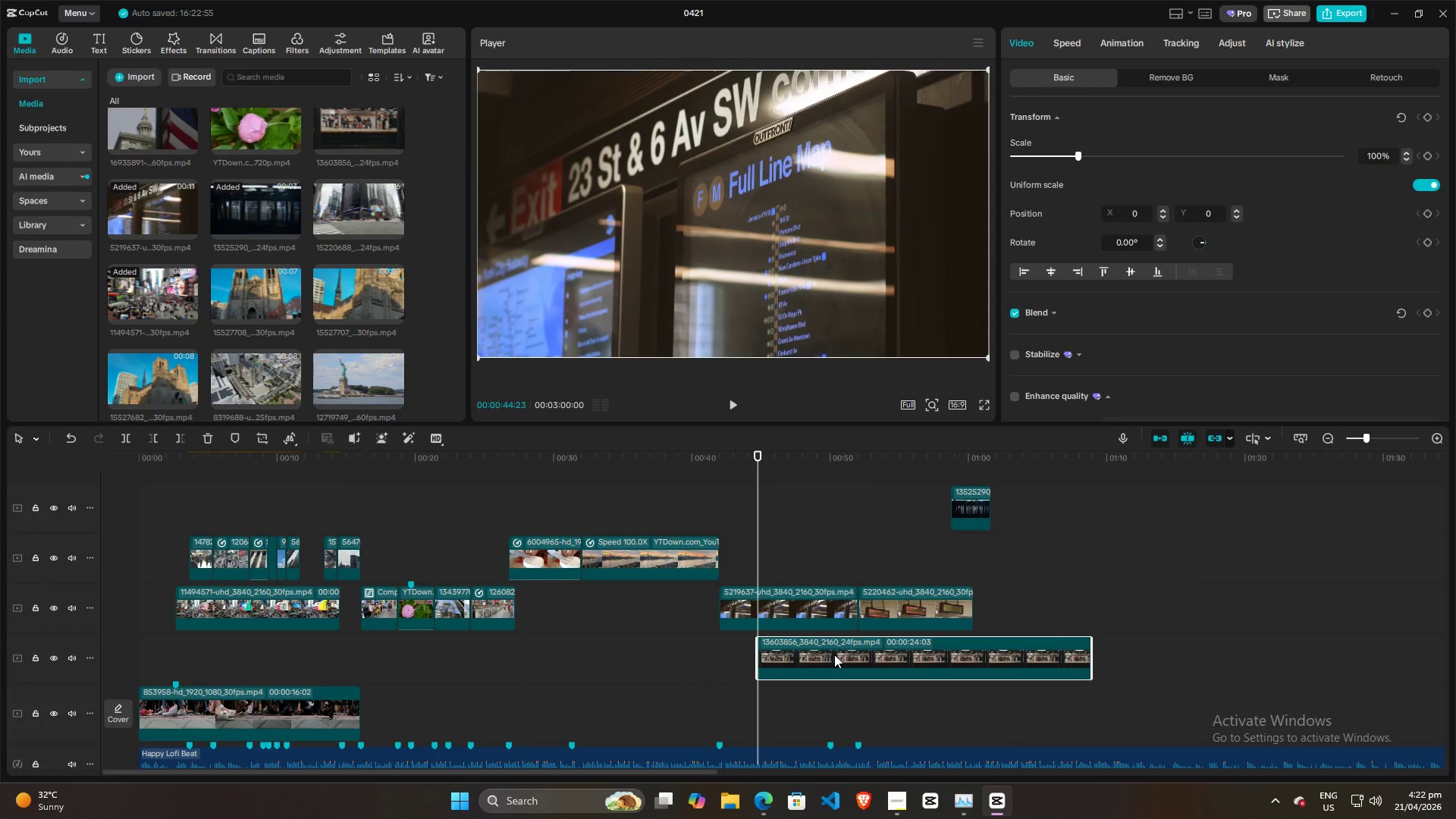 
key(Space)
 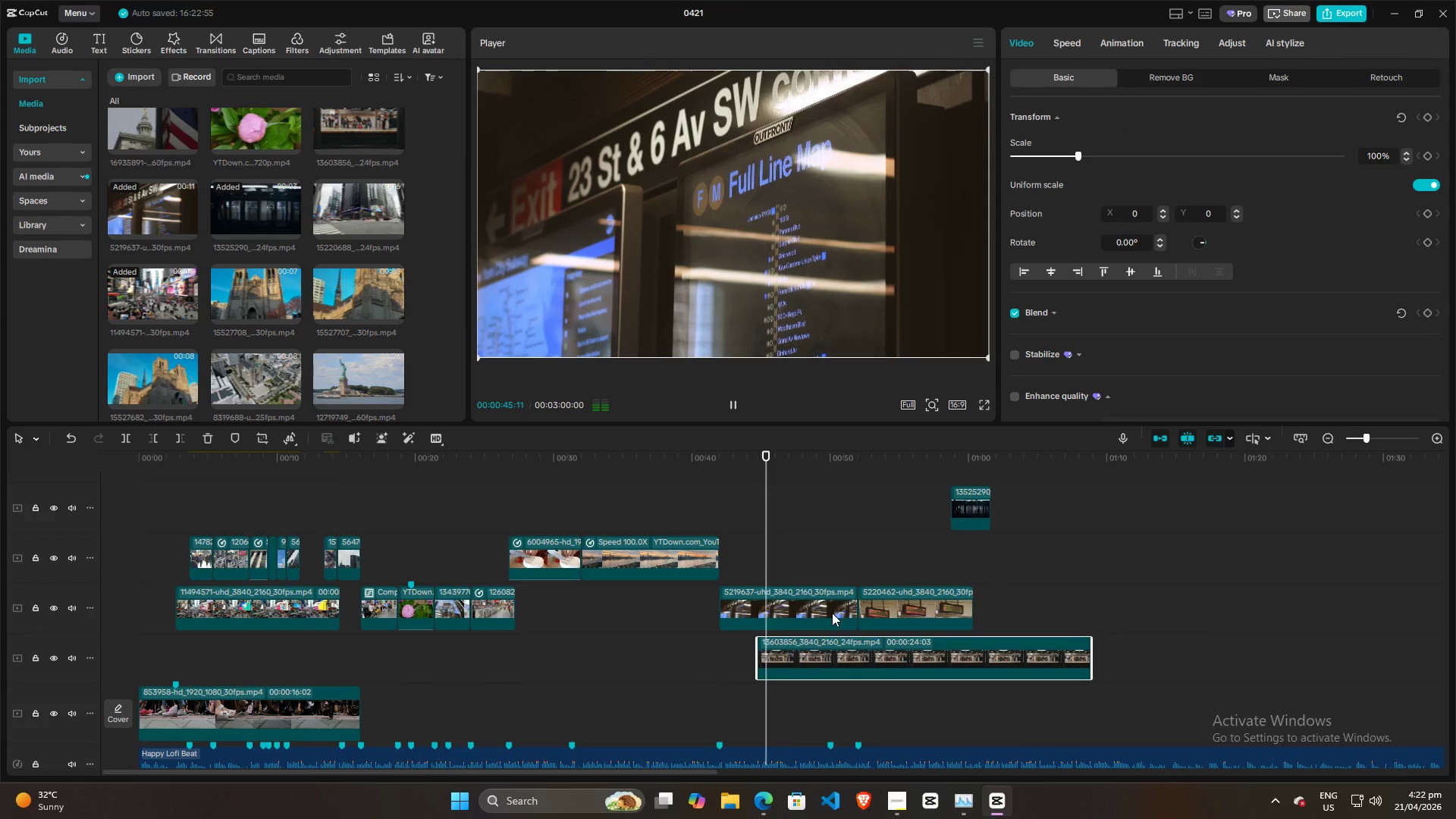 
key(Space)
 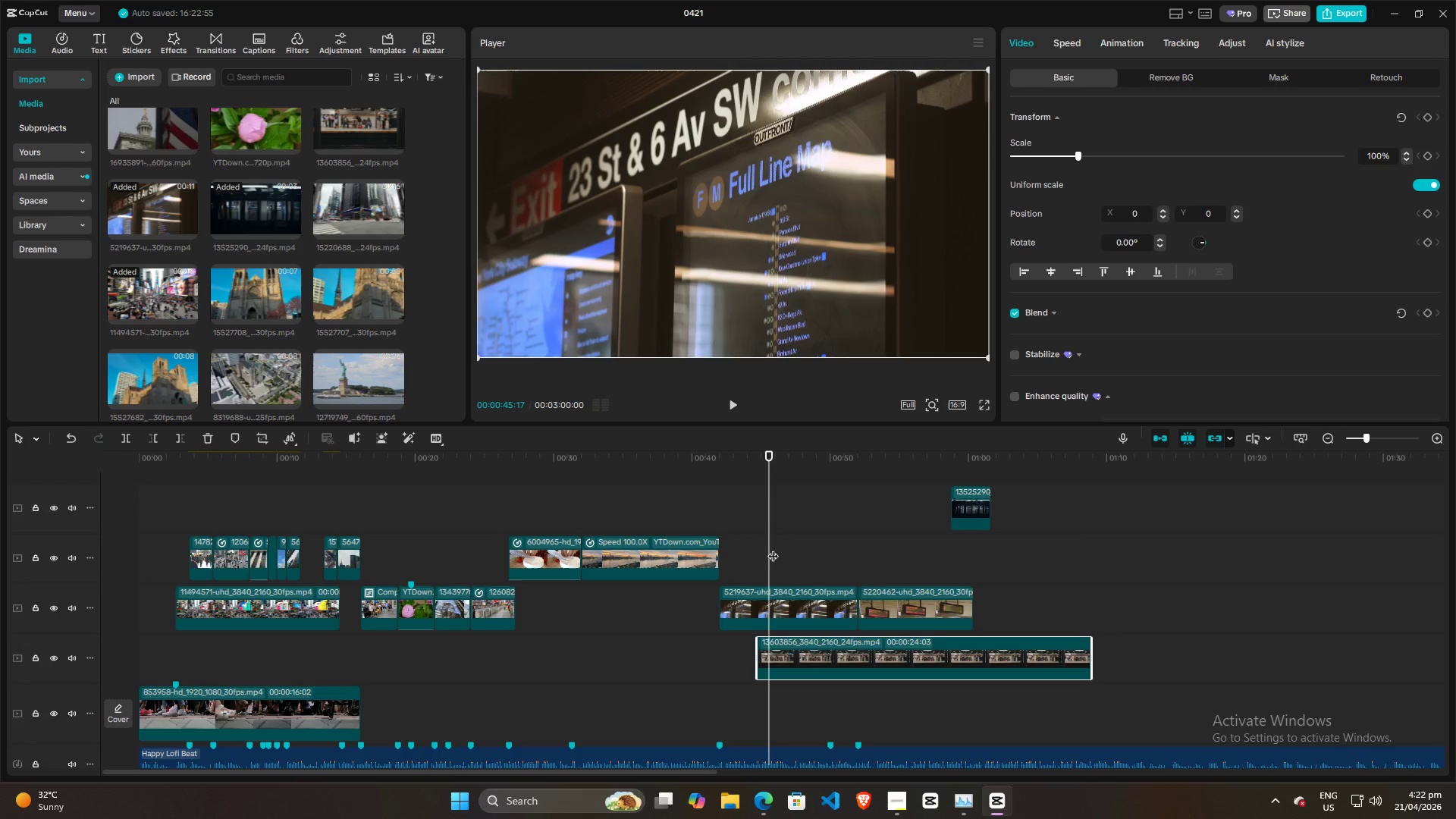 
left_click_drag(start_coordinate=[771, 548], to_coordinate=[761, 551])
 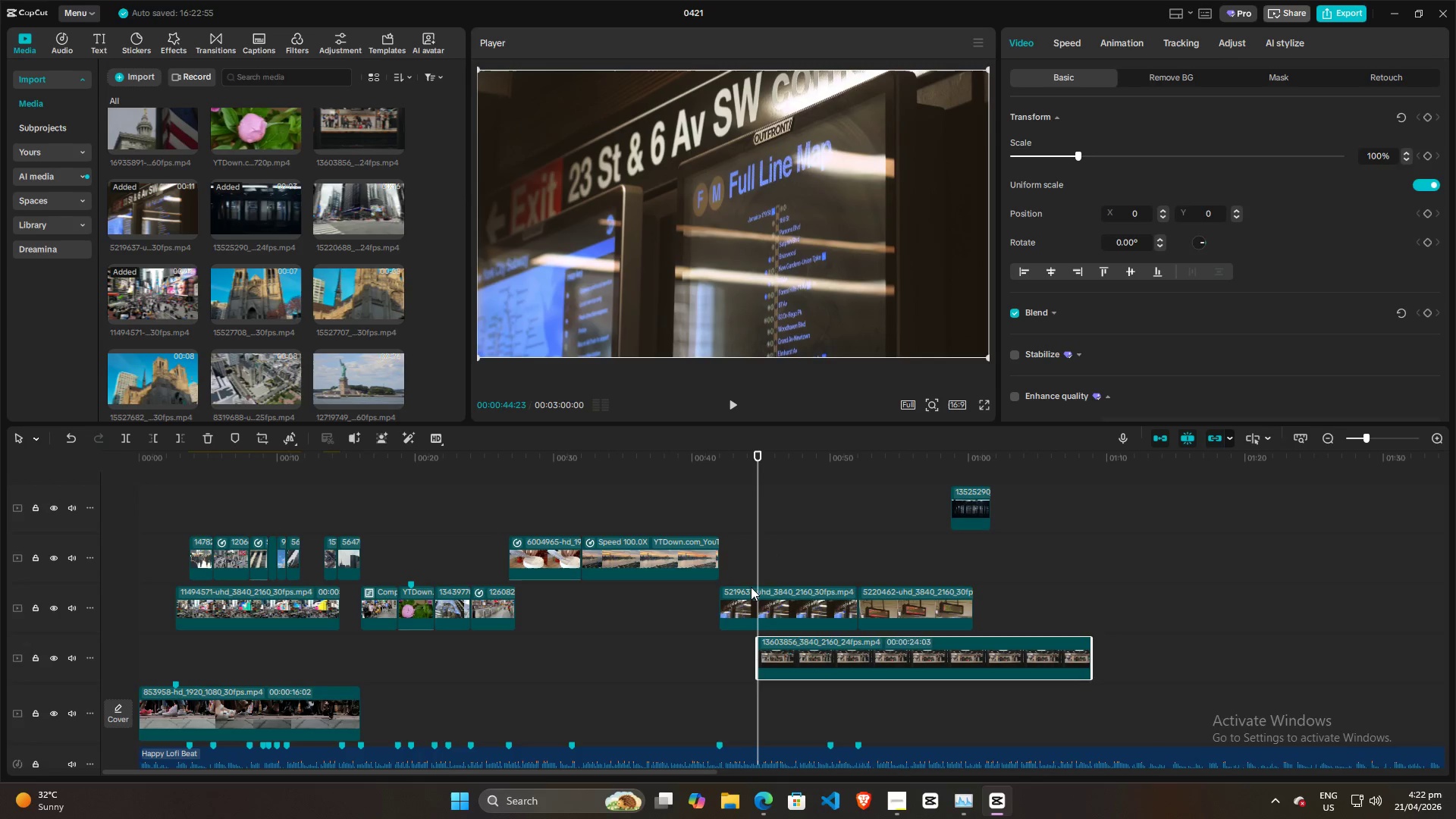 
left_click([751, 587])
 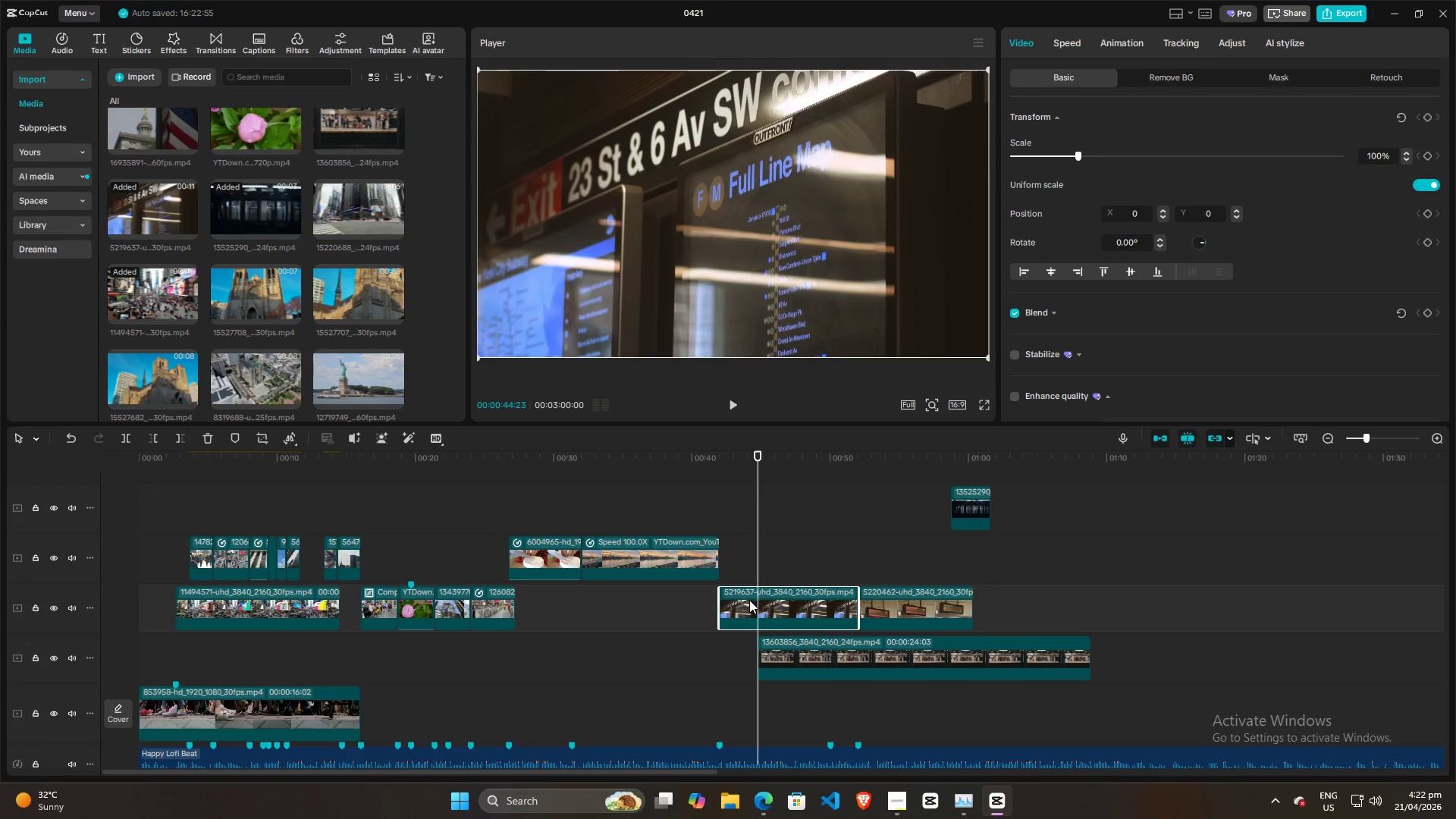 
key(W)
 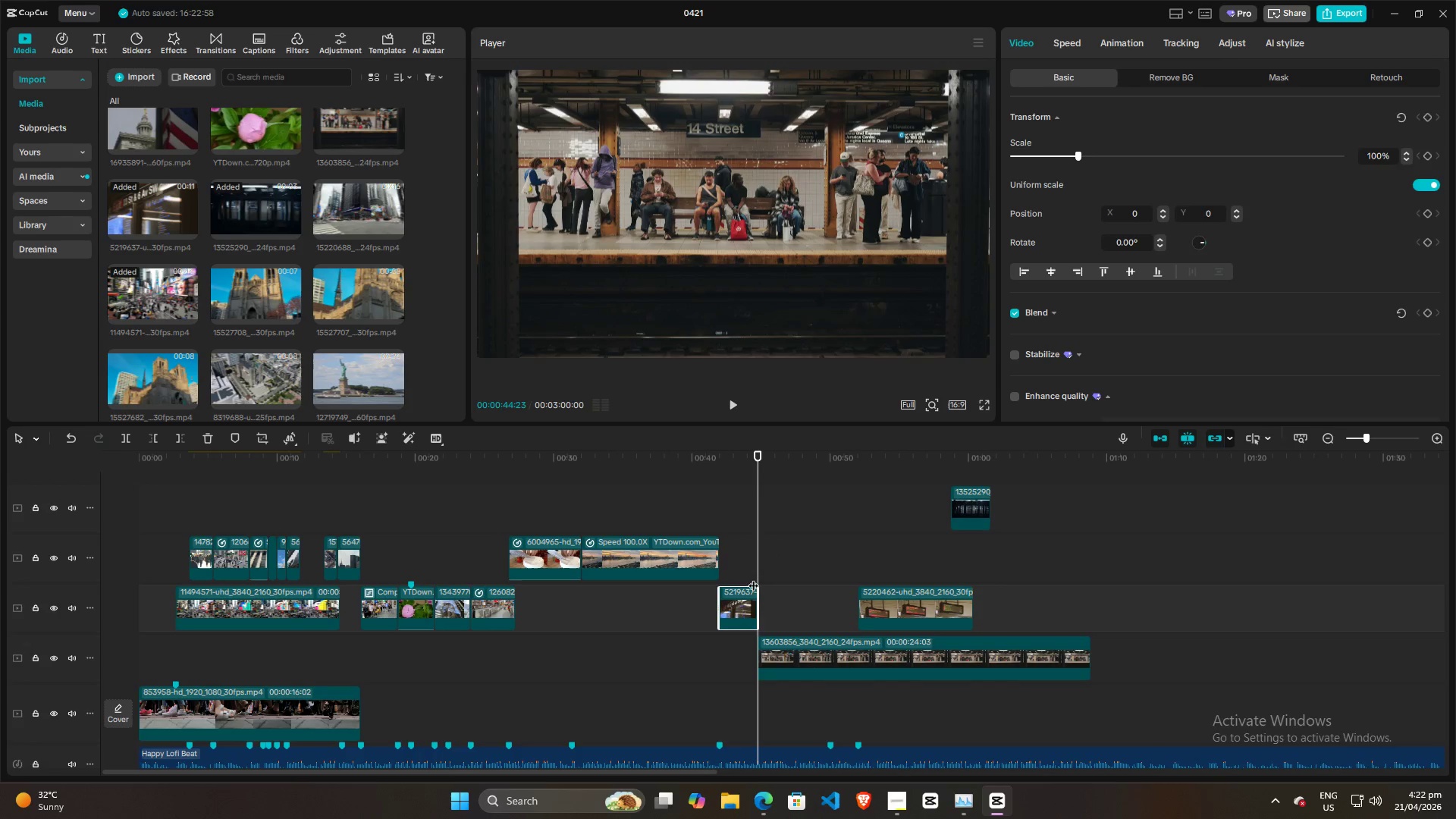 
key(Space)
 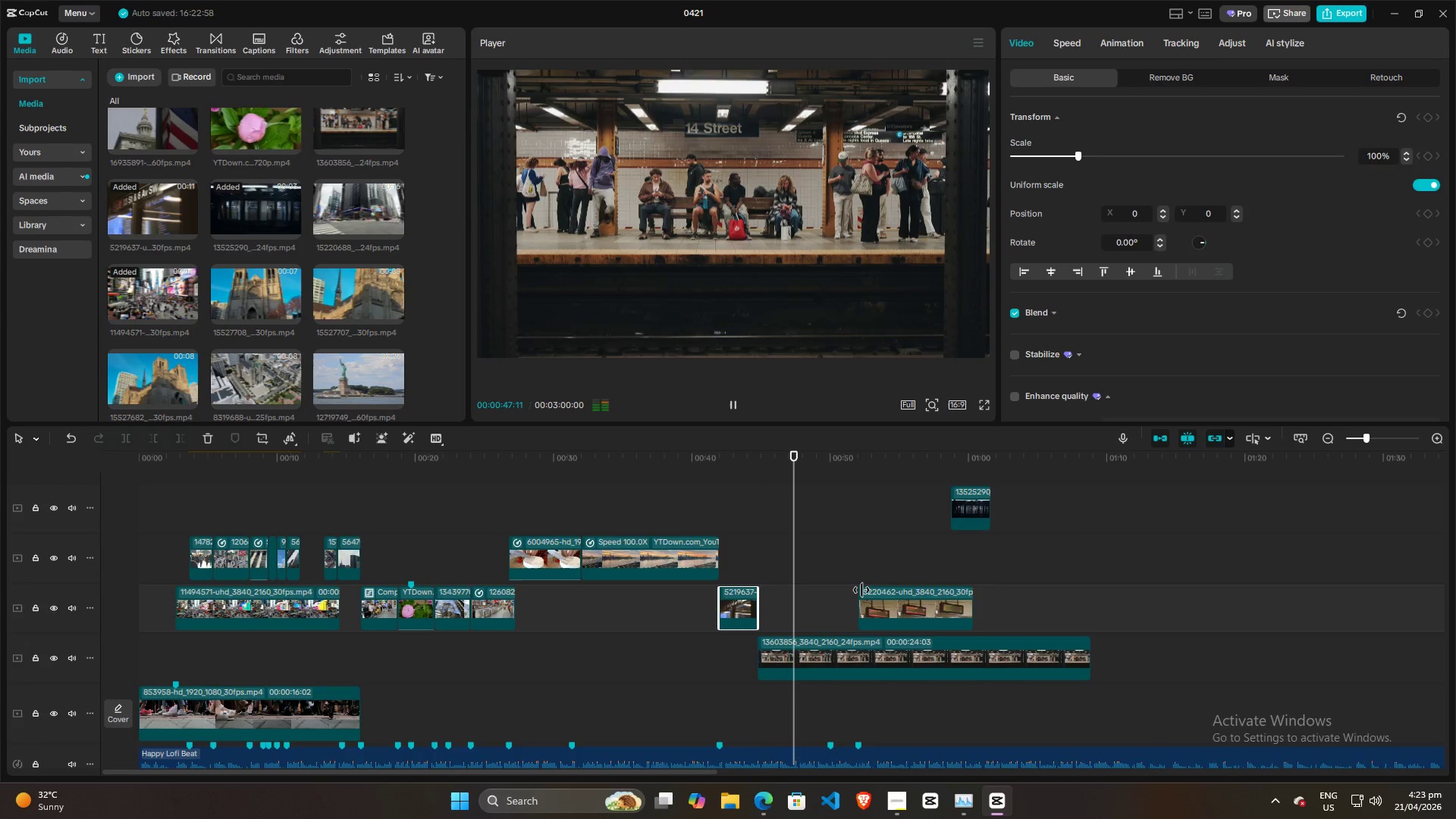 
key(Space)
 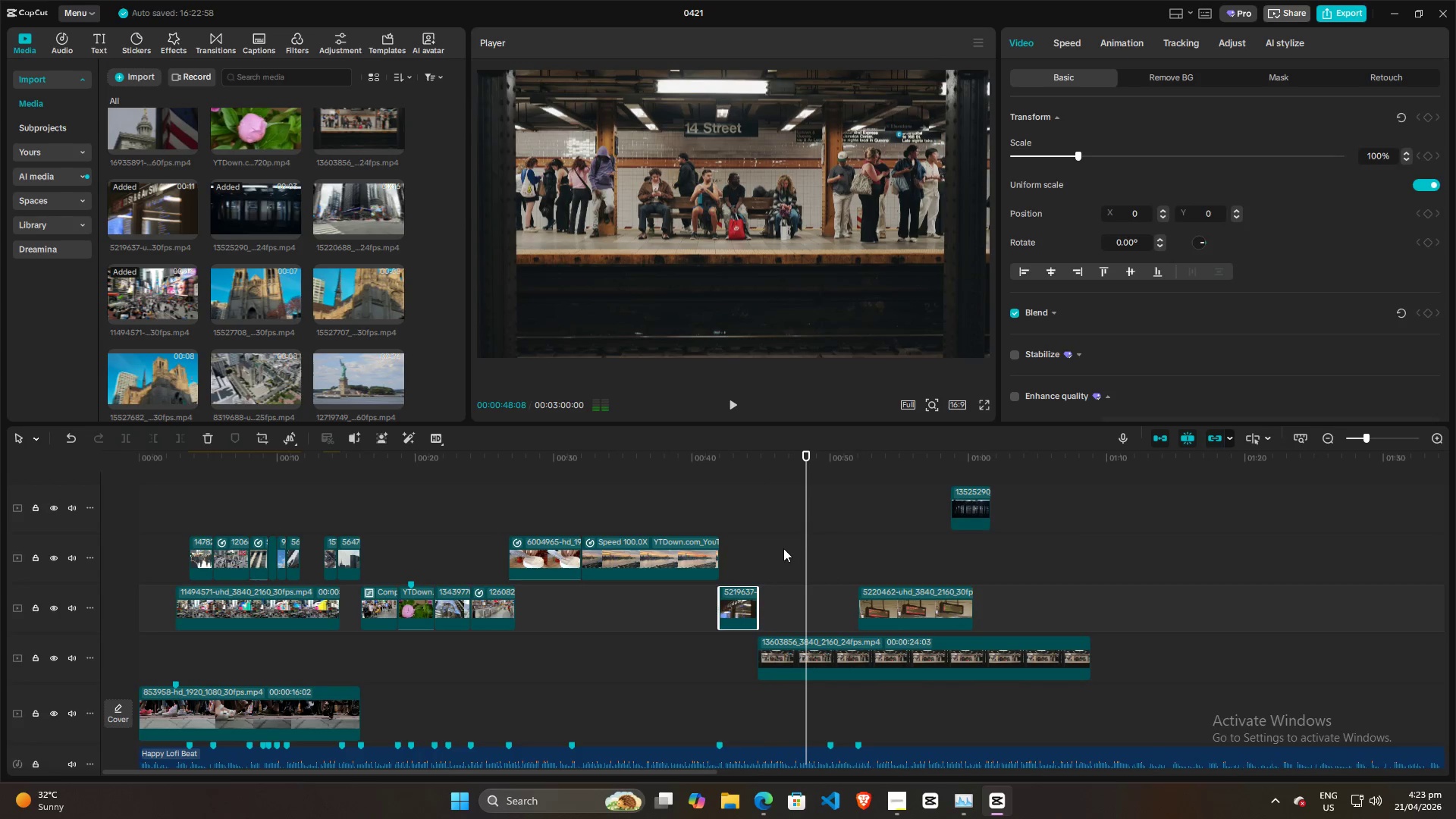 
left_click([783, 548])
 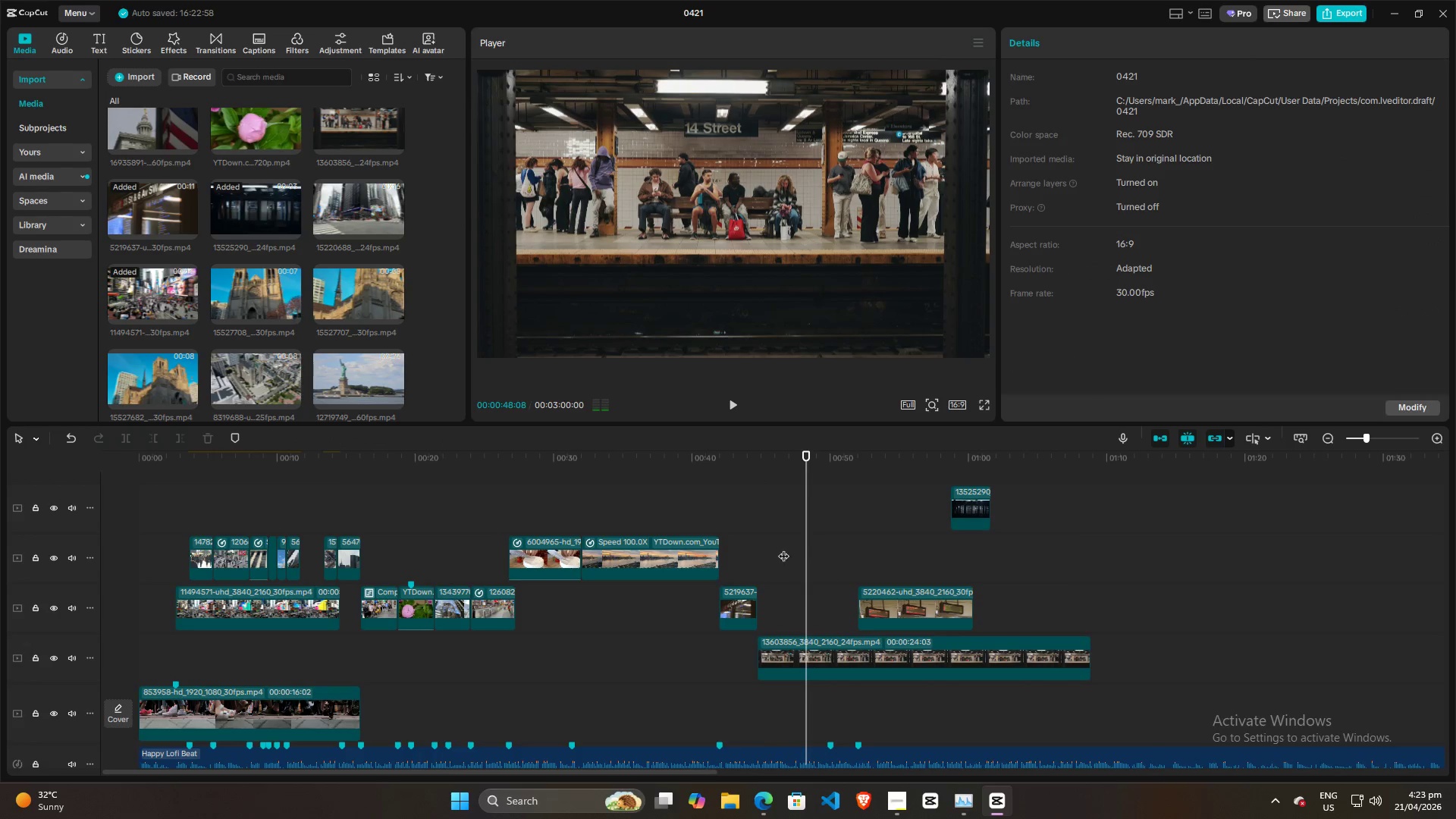 
key(Space)
 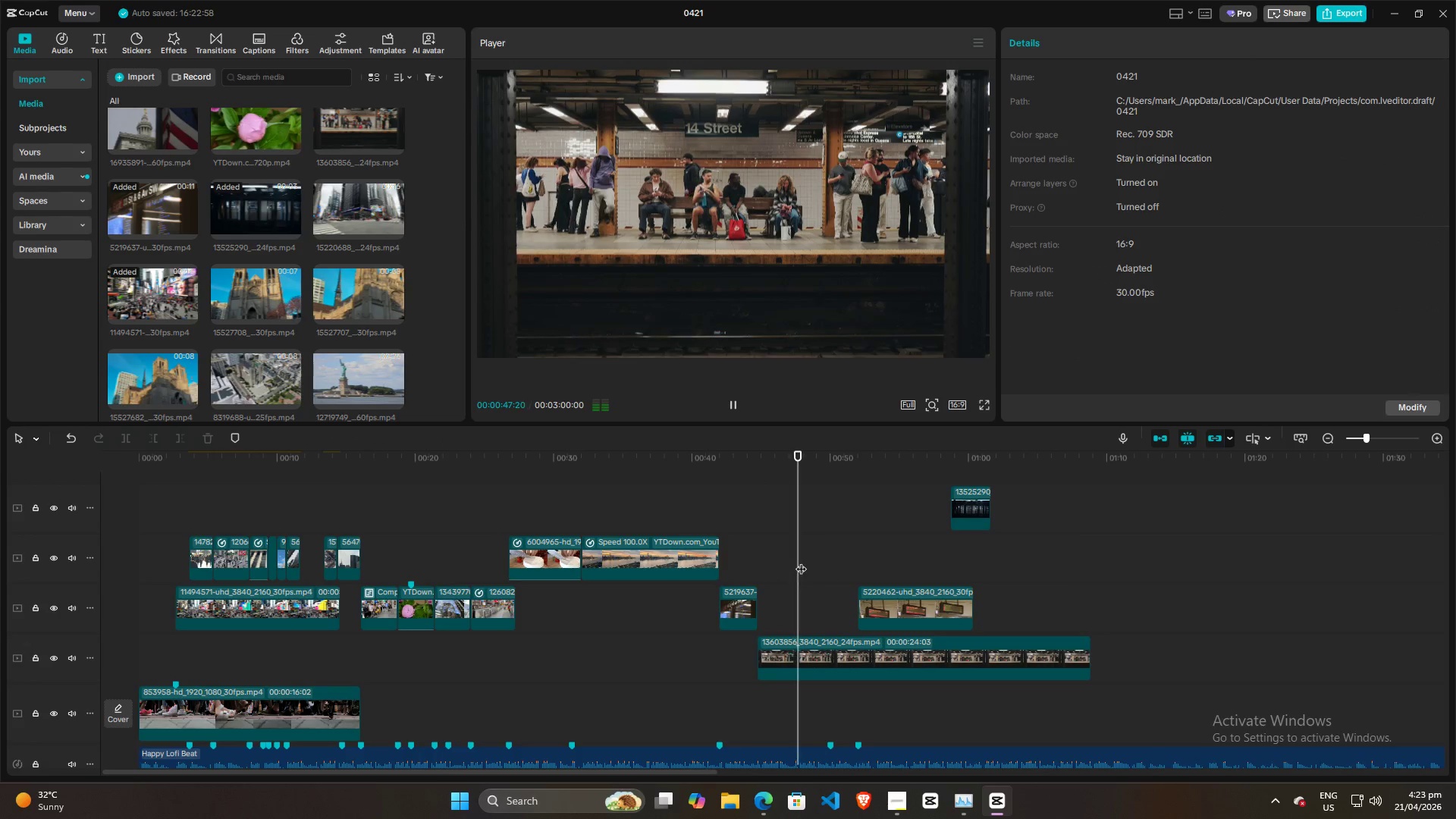 
key(Space)
 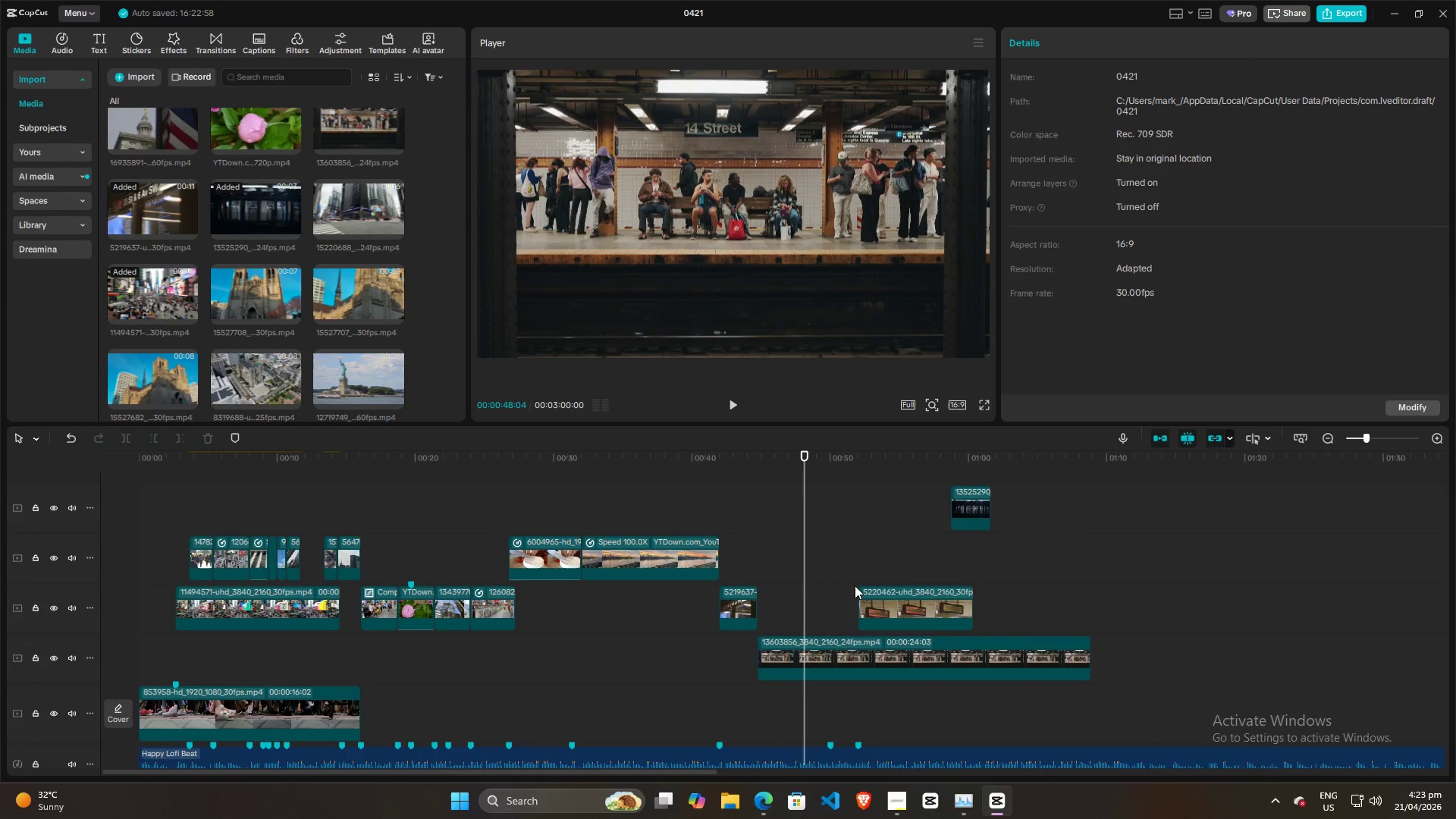 
left_click([795, 571])
 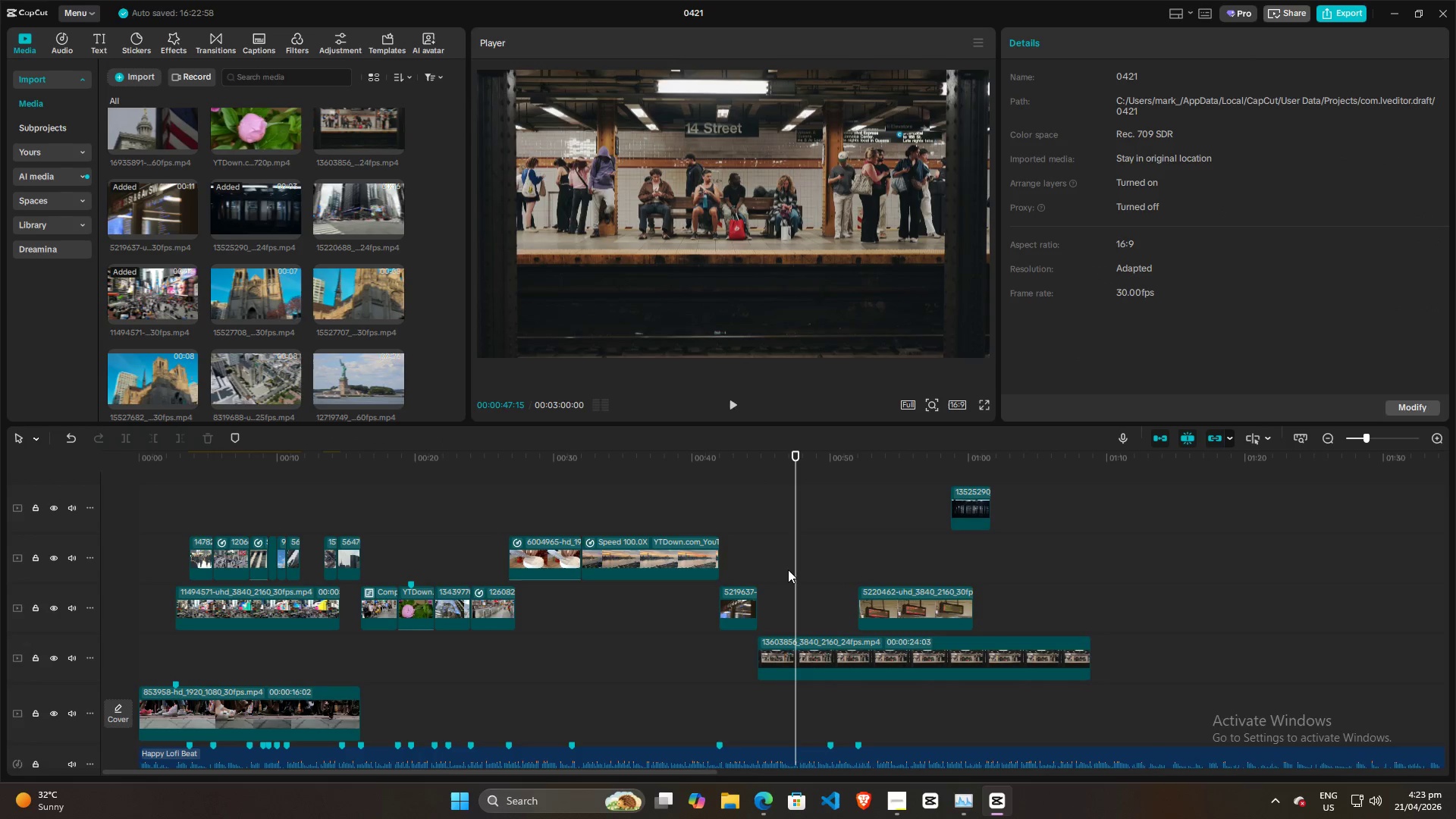 
key(Space)
 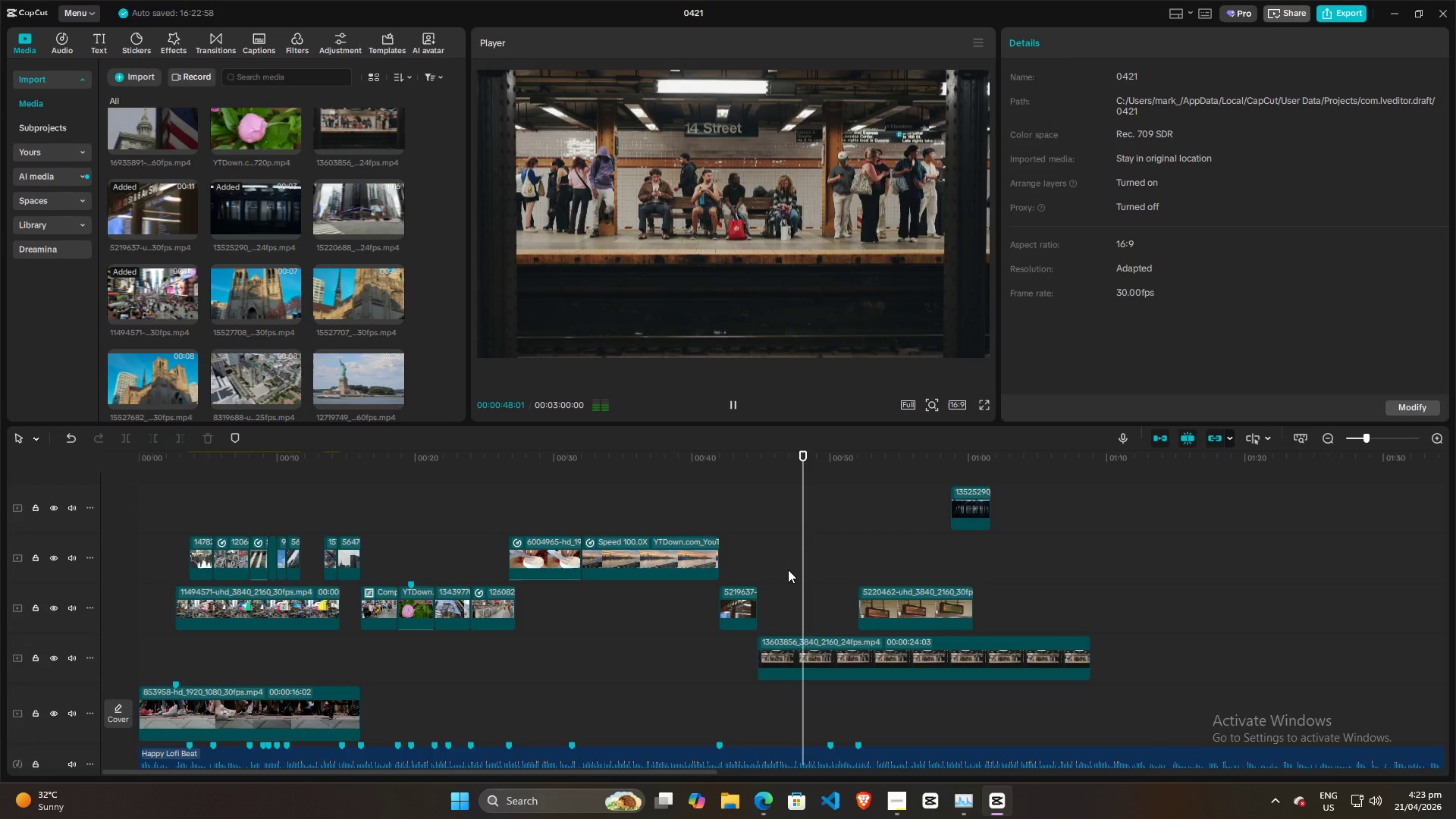 
key(Space)
 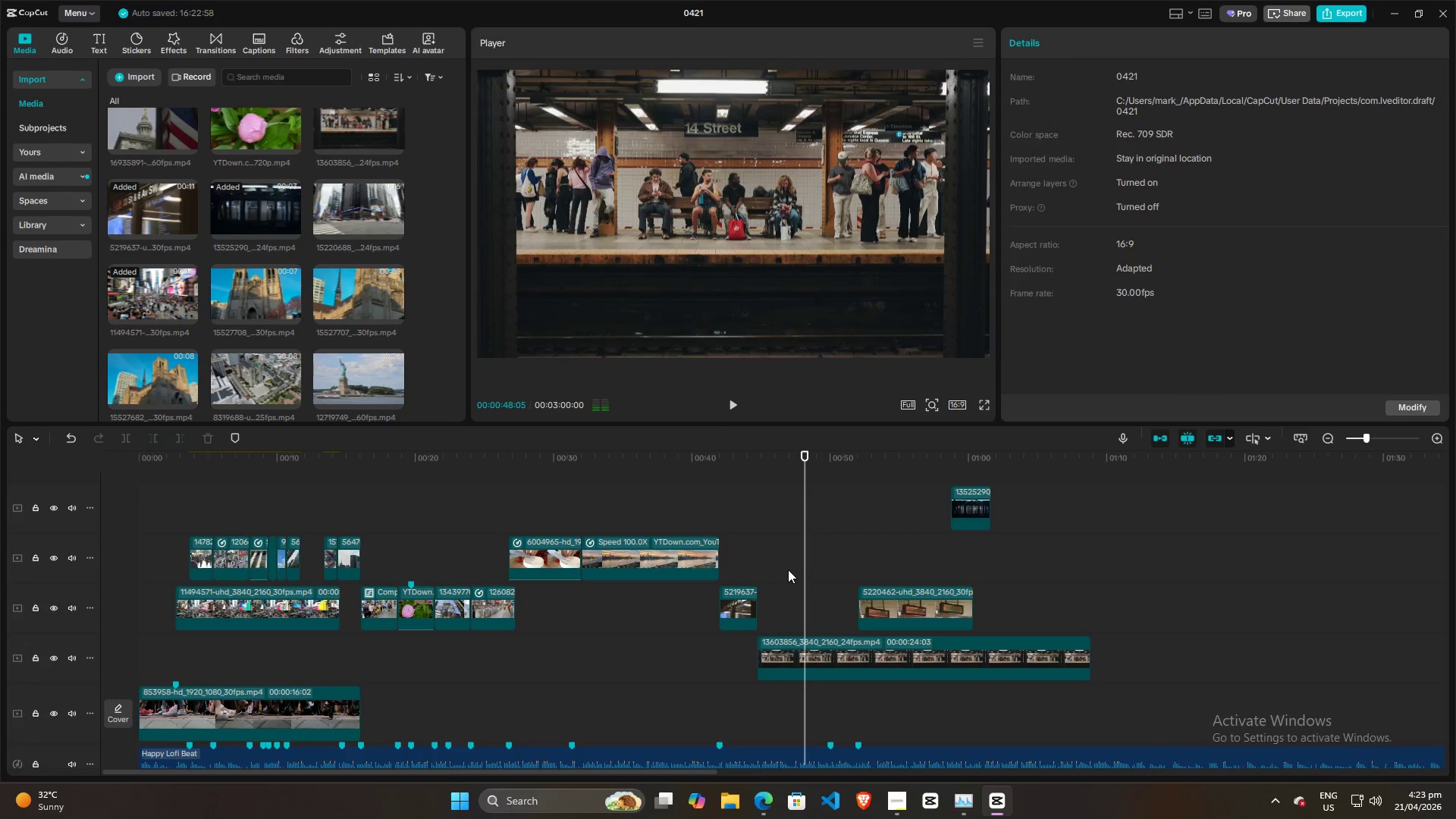 
left_click([788, 570])
 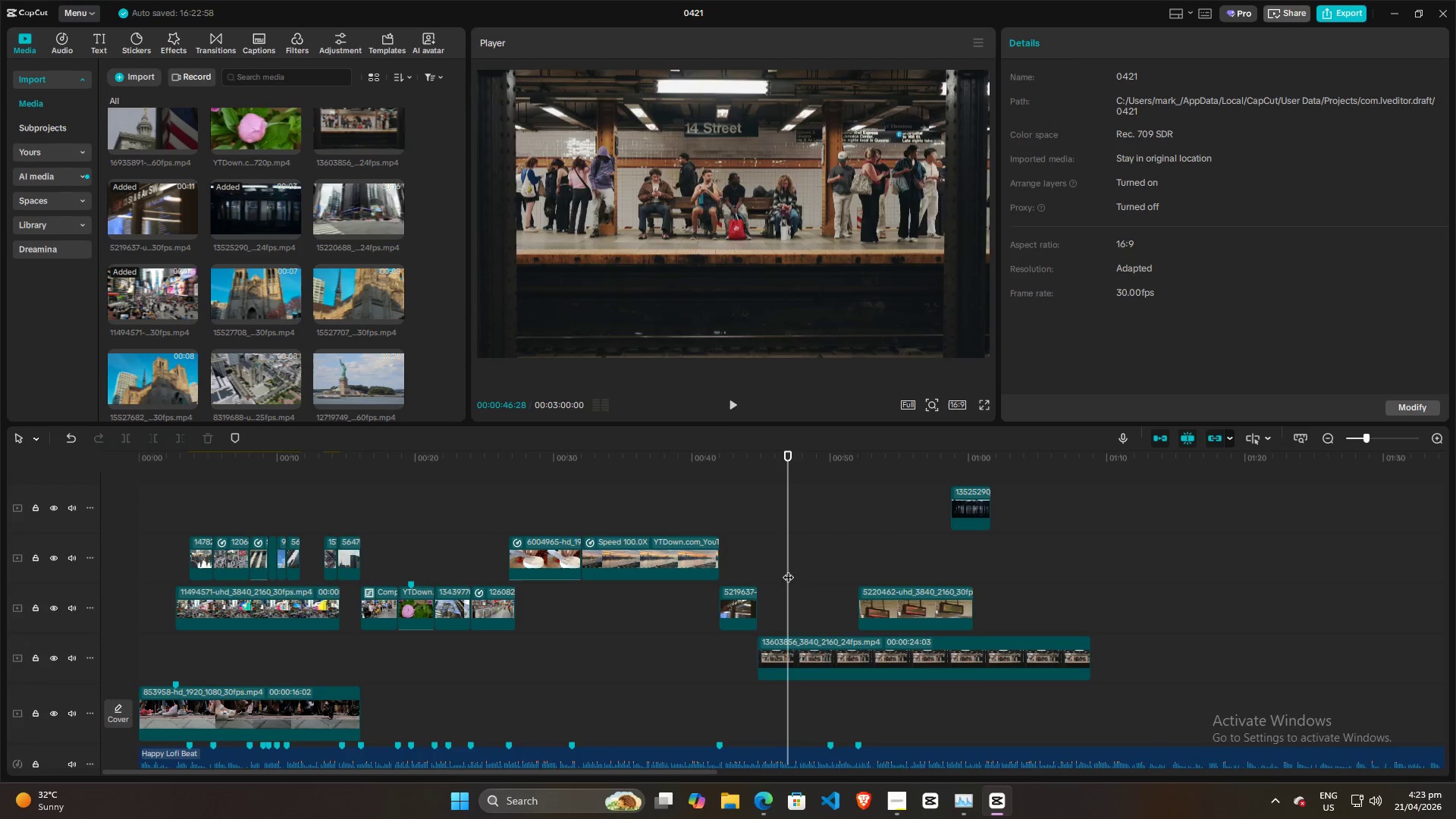 
key(Space)
 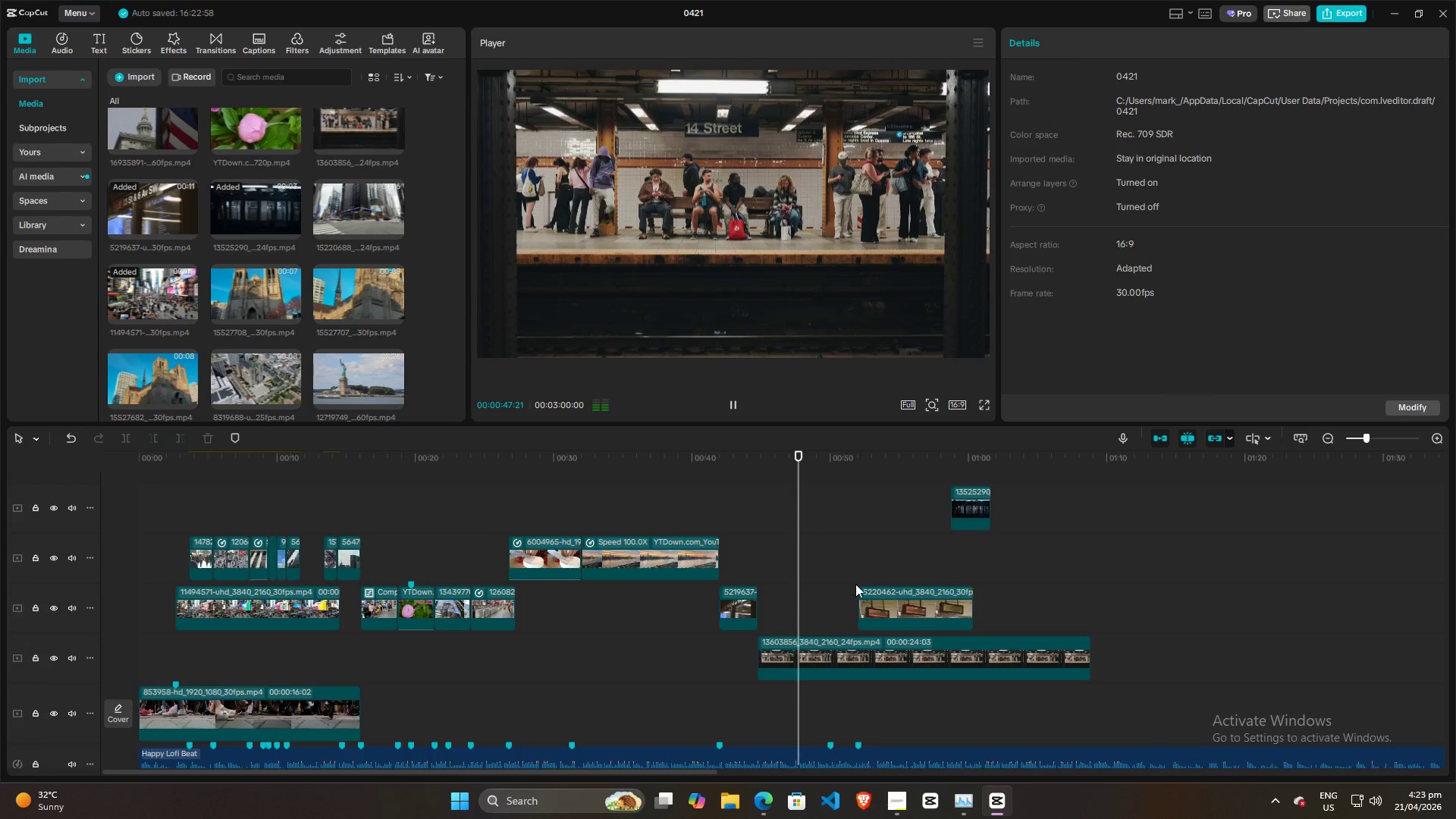 
key(Space)
 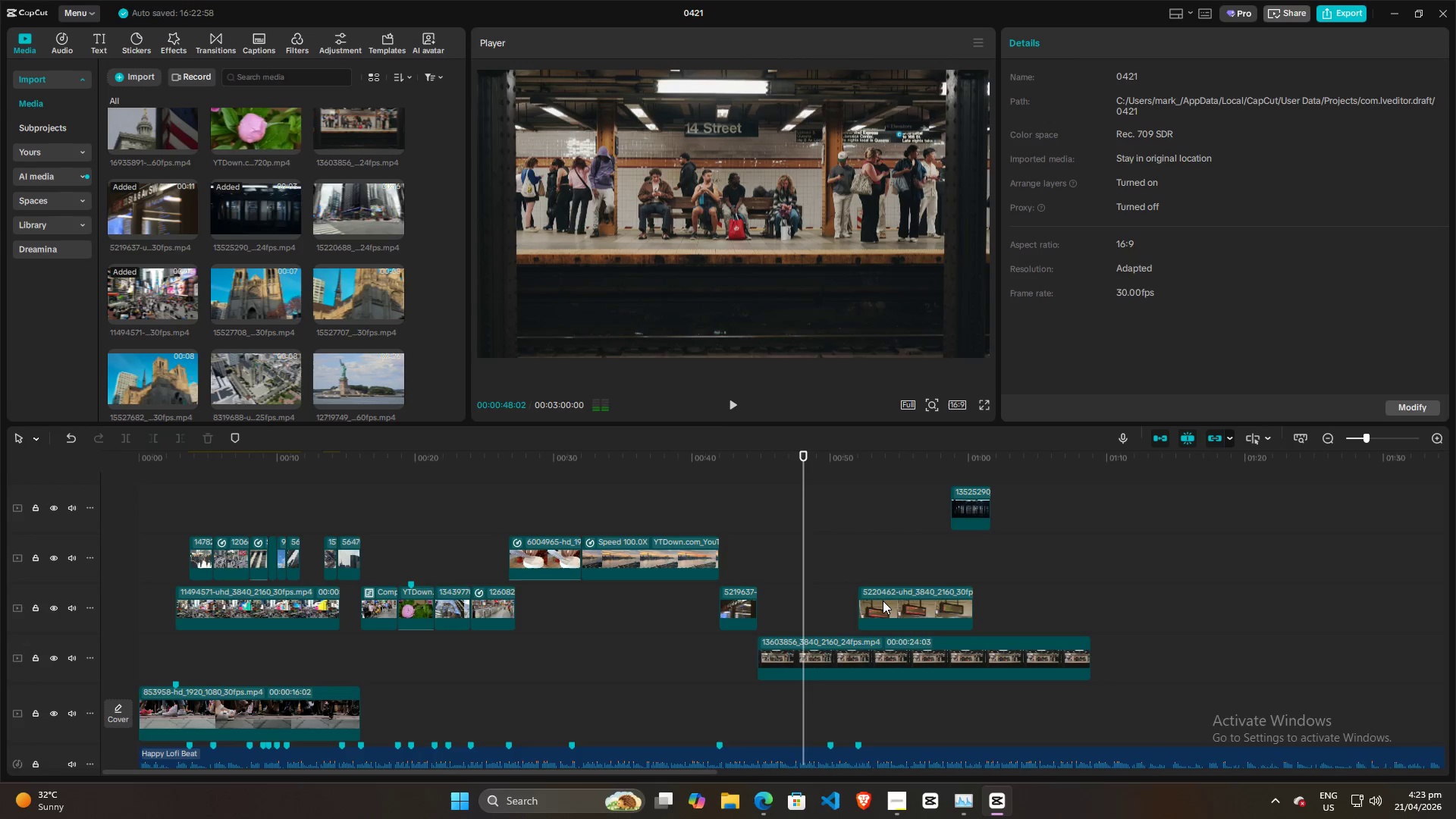 
left_click_drag(start_coordinate=[883, 601], to_coordinate=[825, 609])
 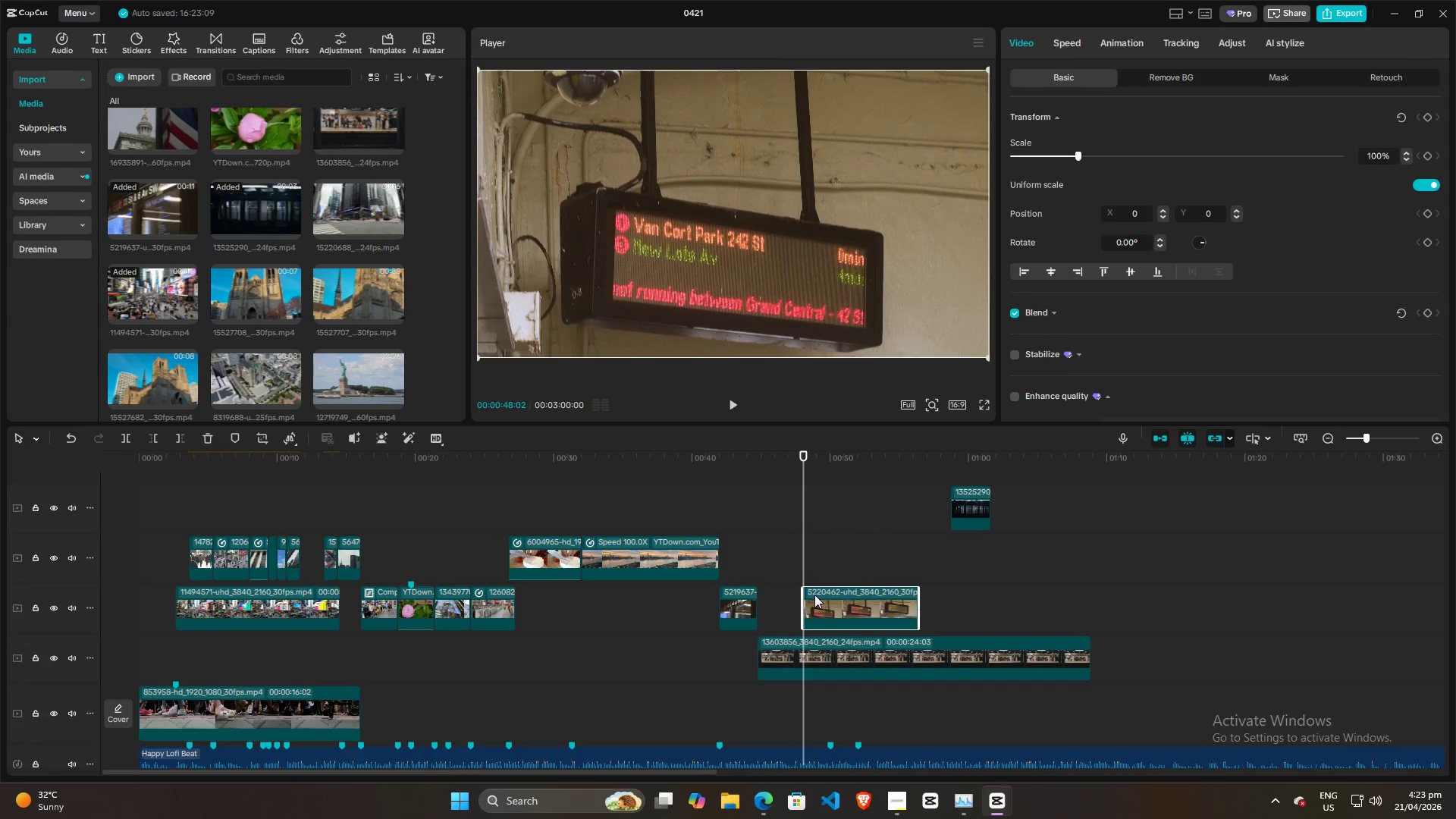 
key(Space)
 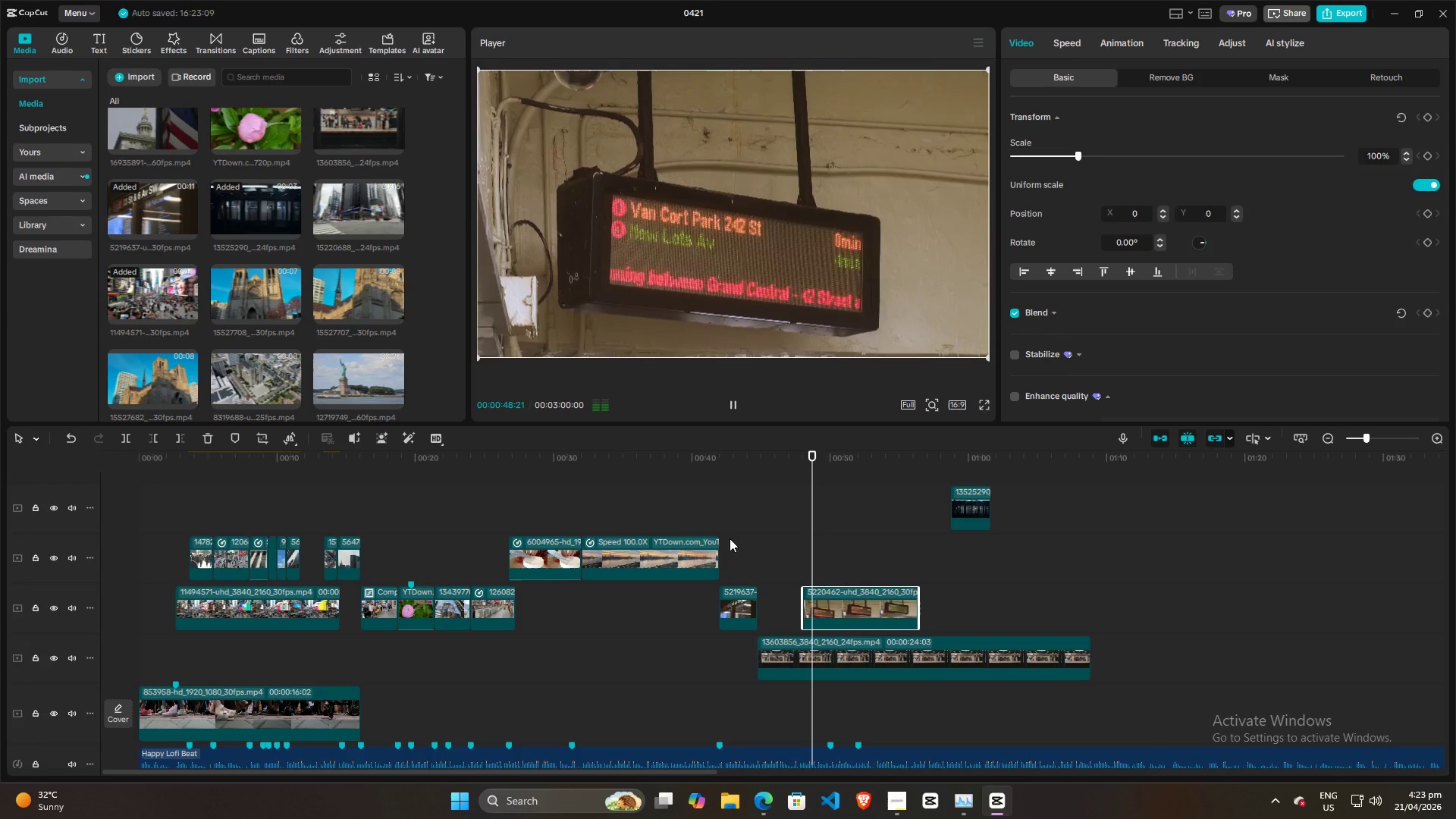 
left_click([681, 497])
 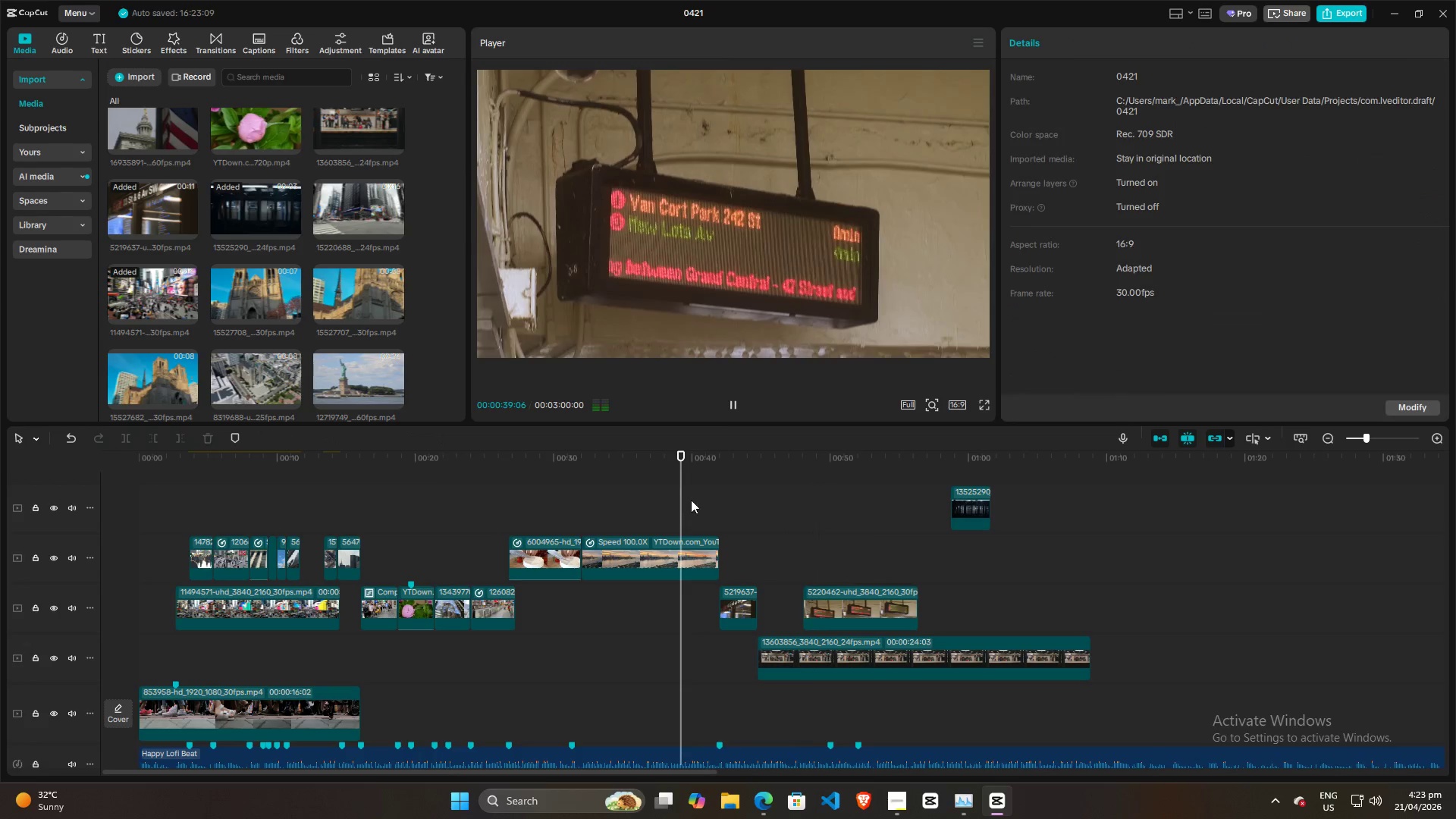 
key(Space)
 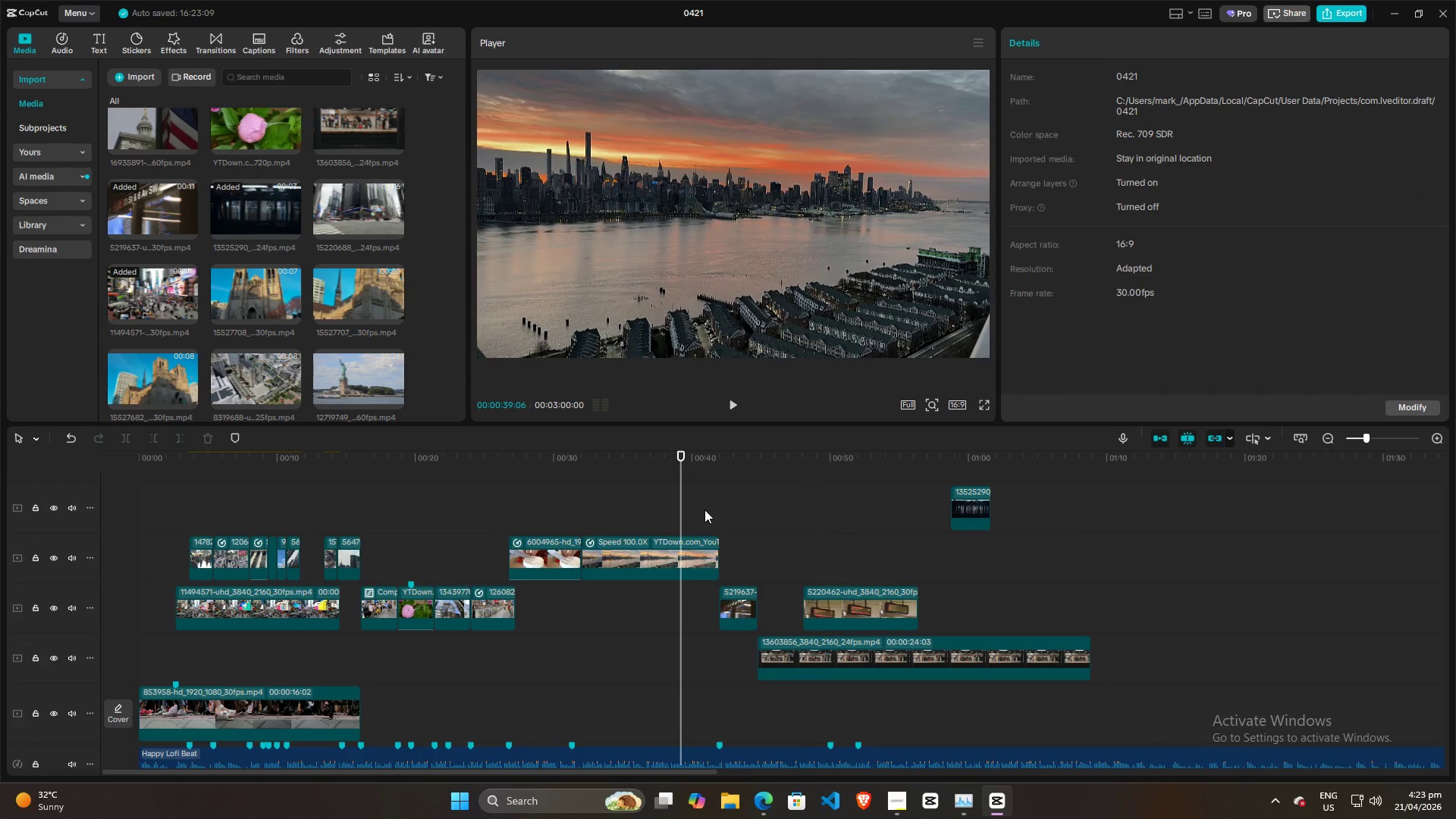 
key(Space)
 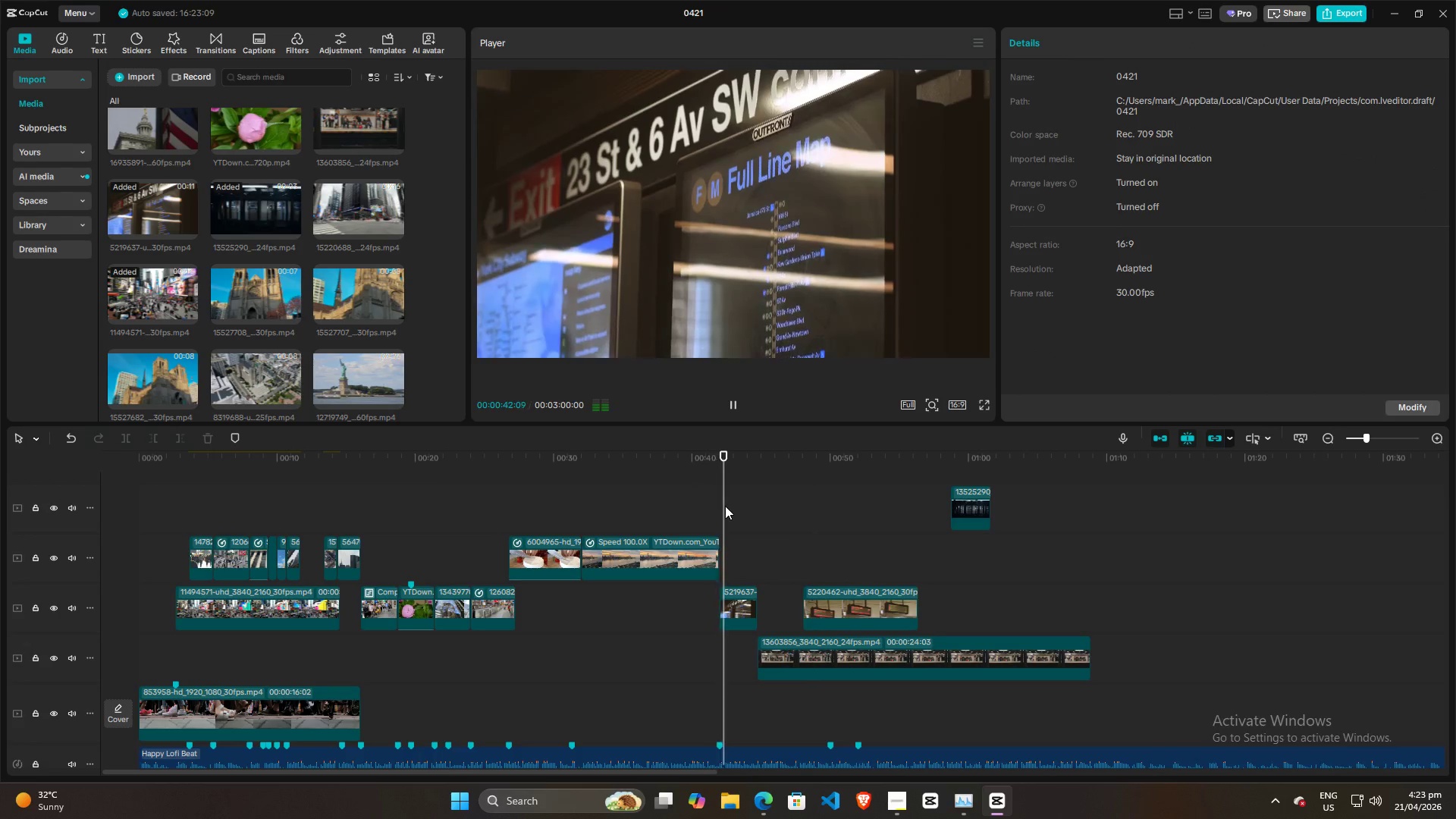 
key(Space)
 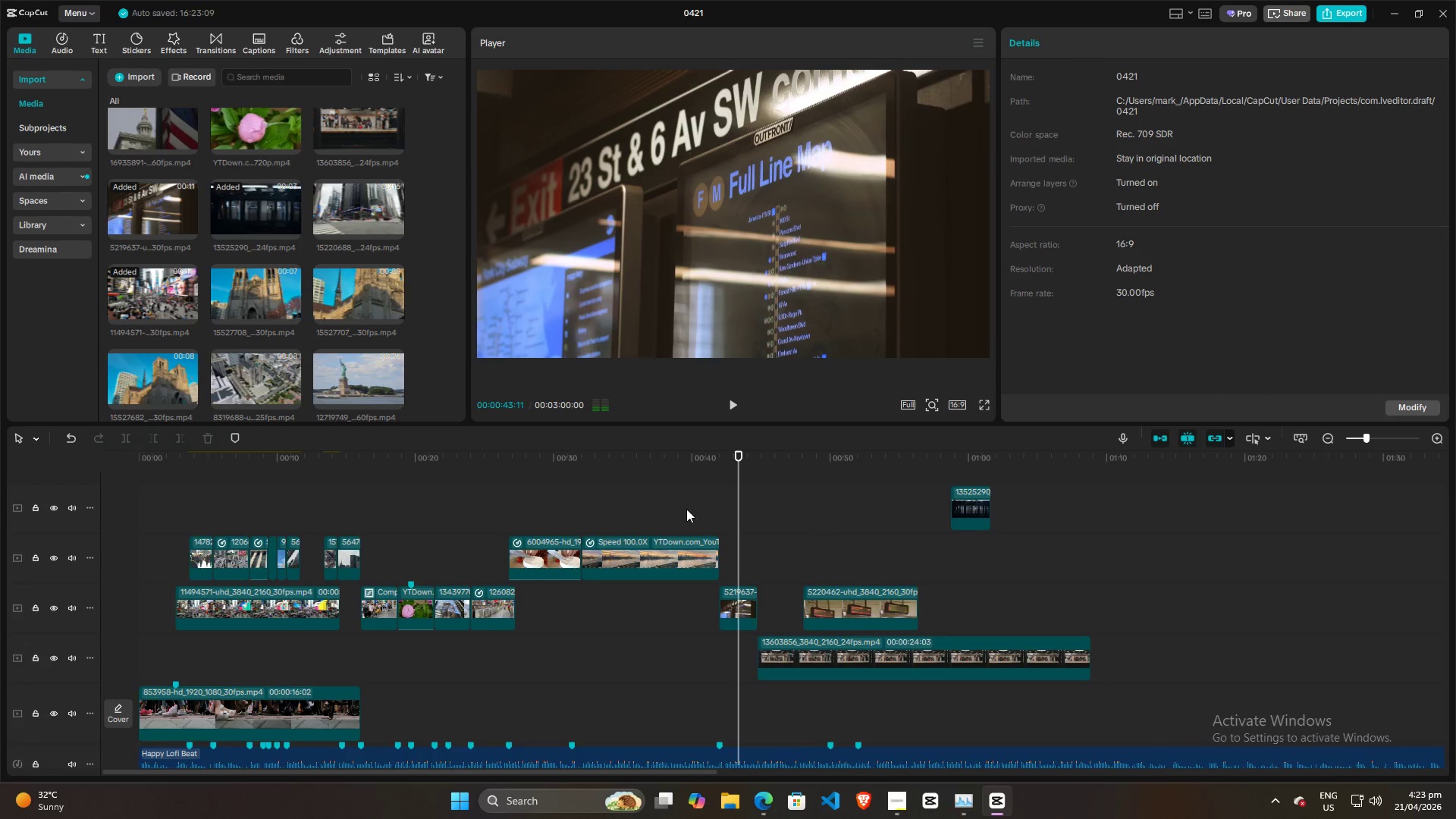 
left_click([680, 511])
 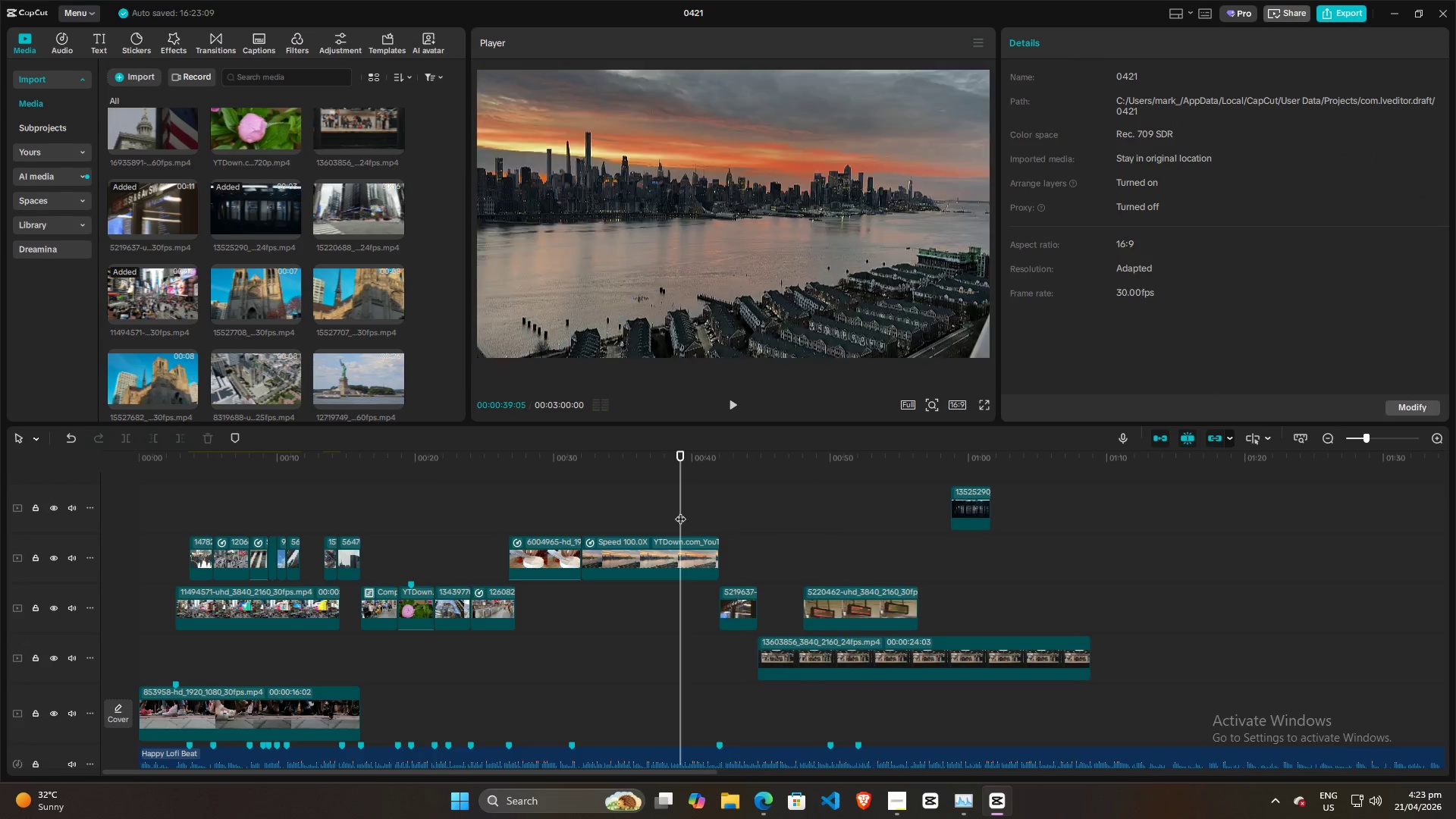 
key(Space)
 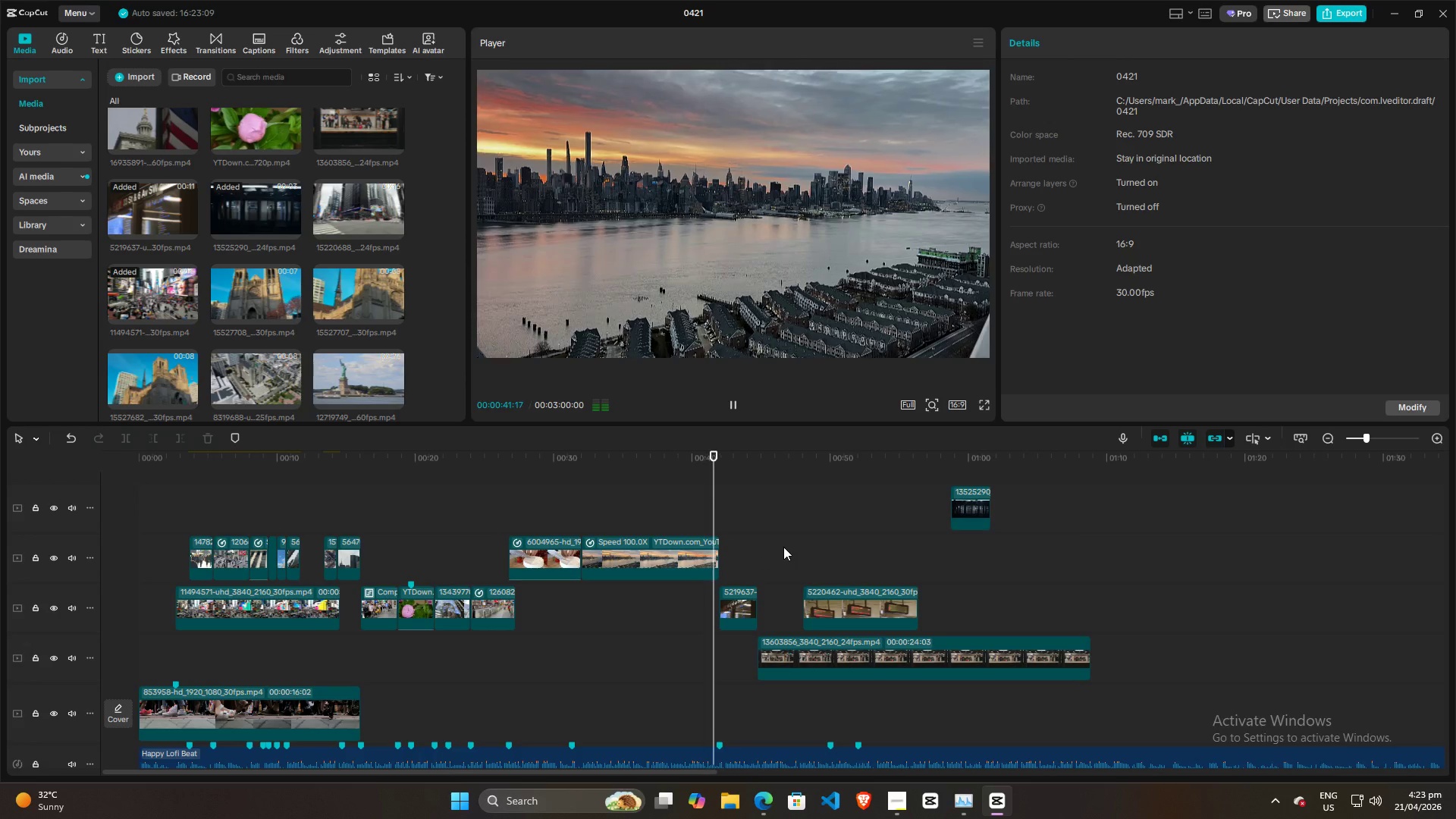 
key(Space)
 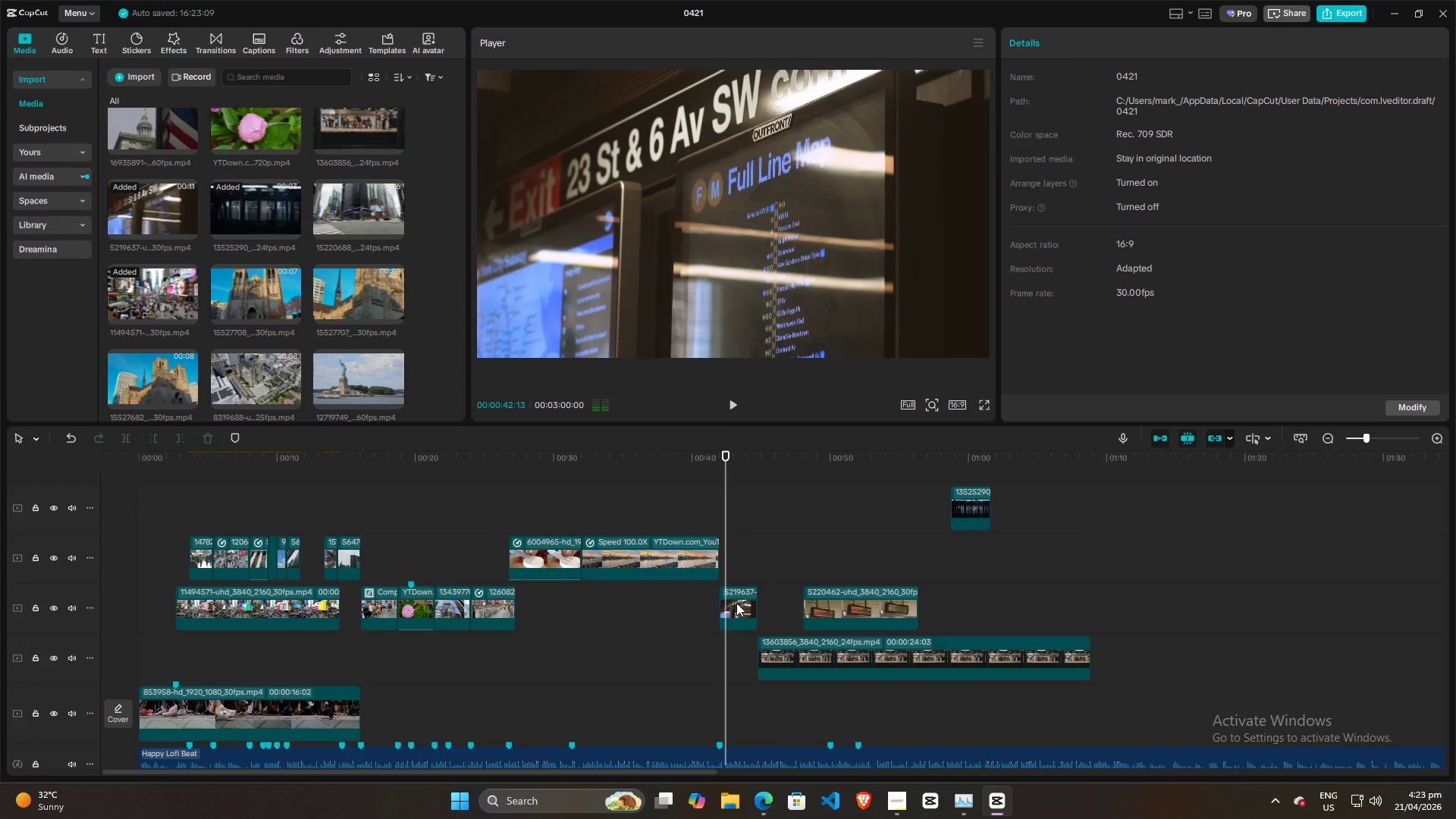 
left_click_drag(start_coordinate=[736, 603], to_coordinate=[864, 557])
 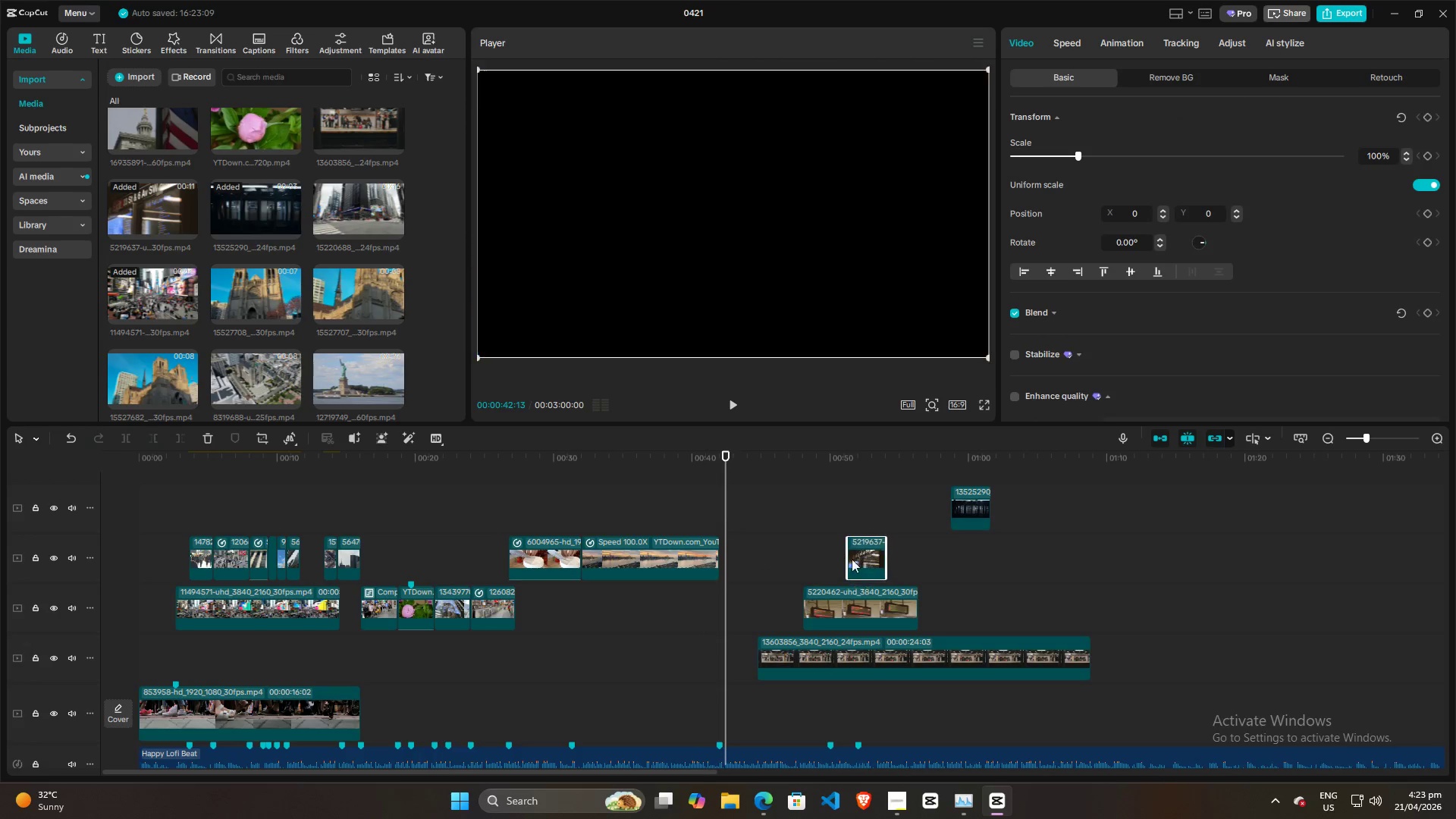 
key(Space)
 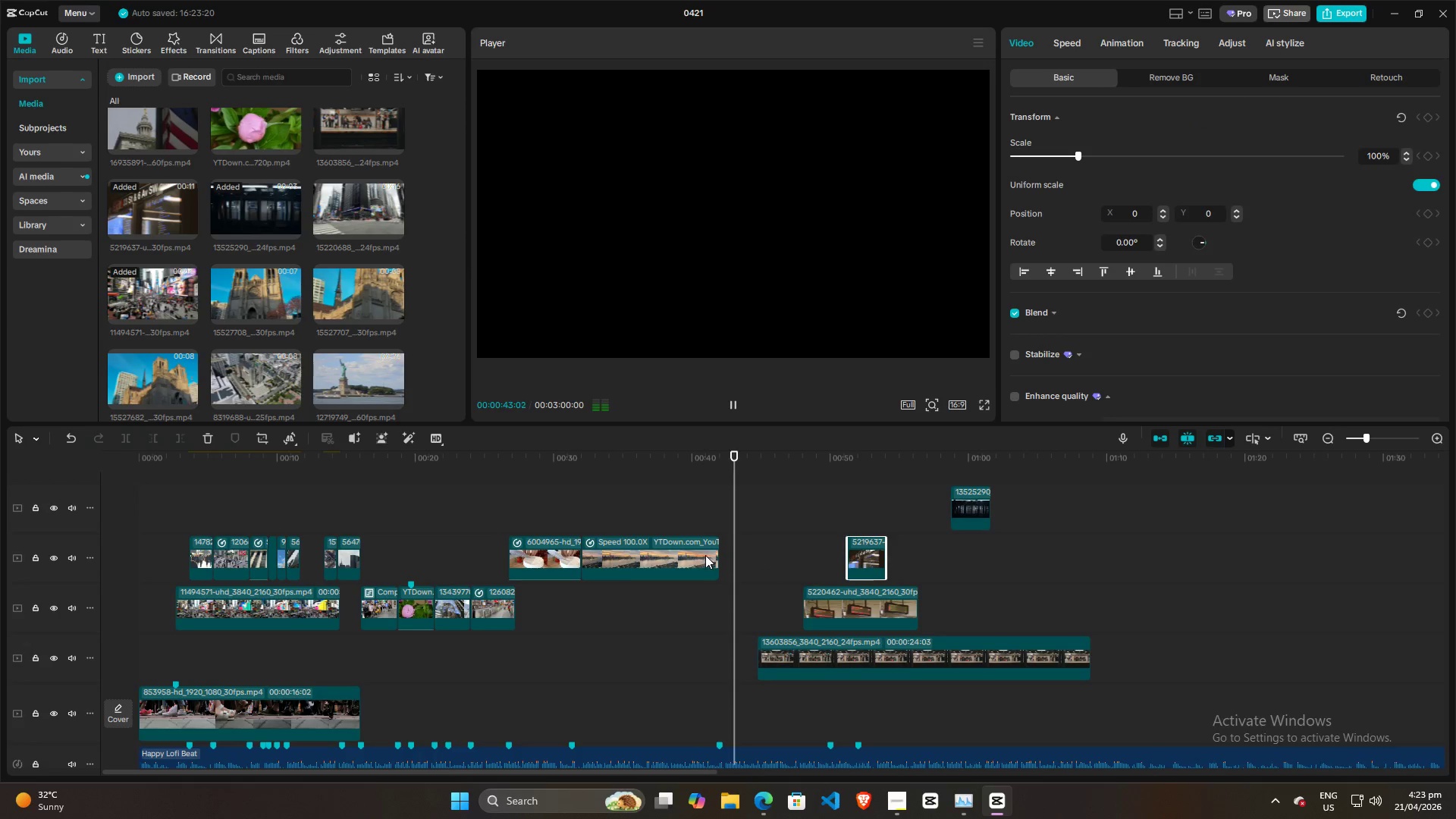 
left_click([708, 528])
 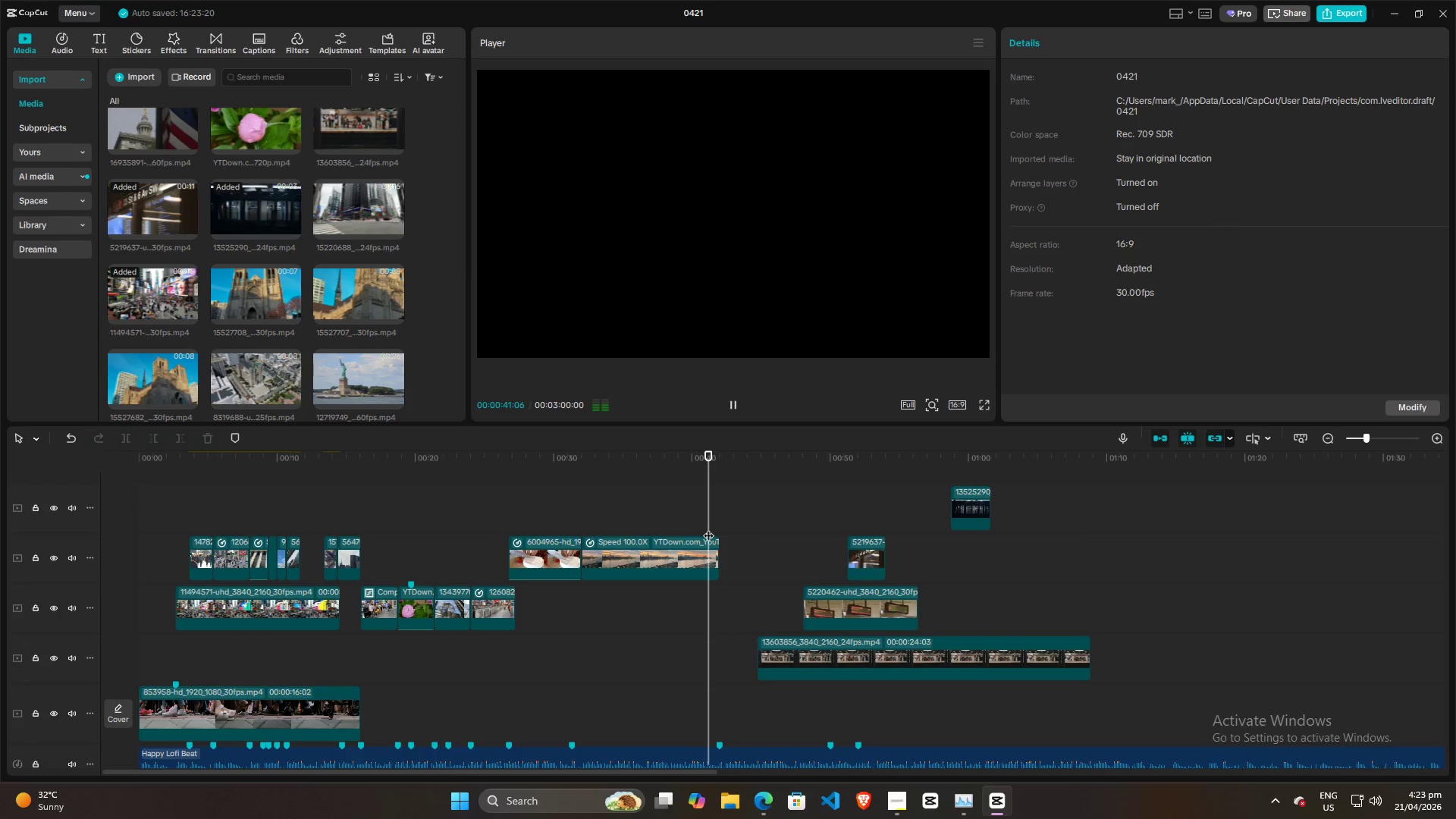 
key(Space)
 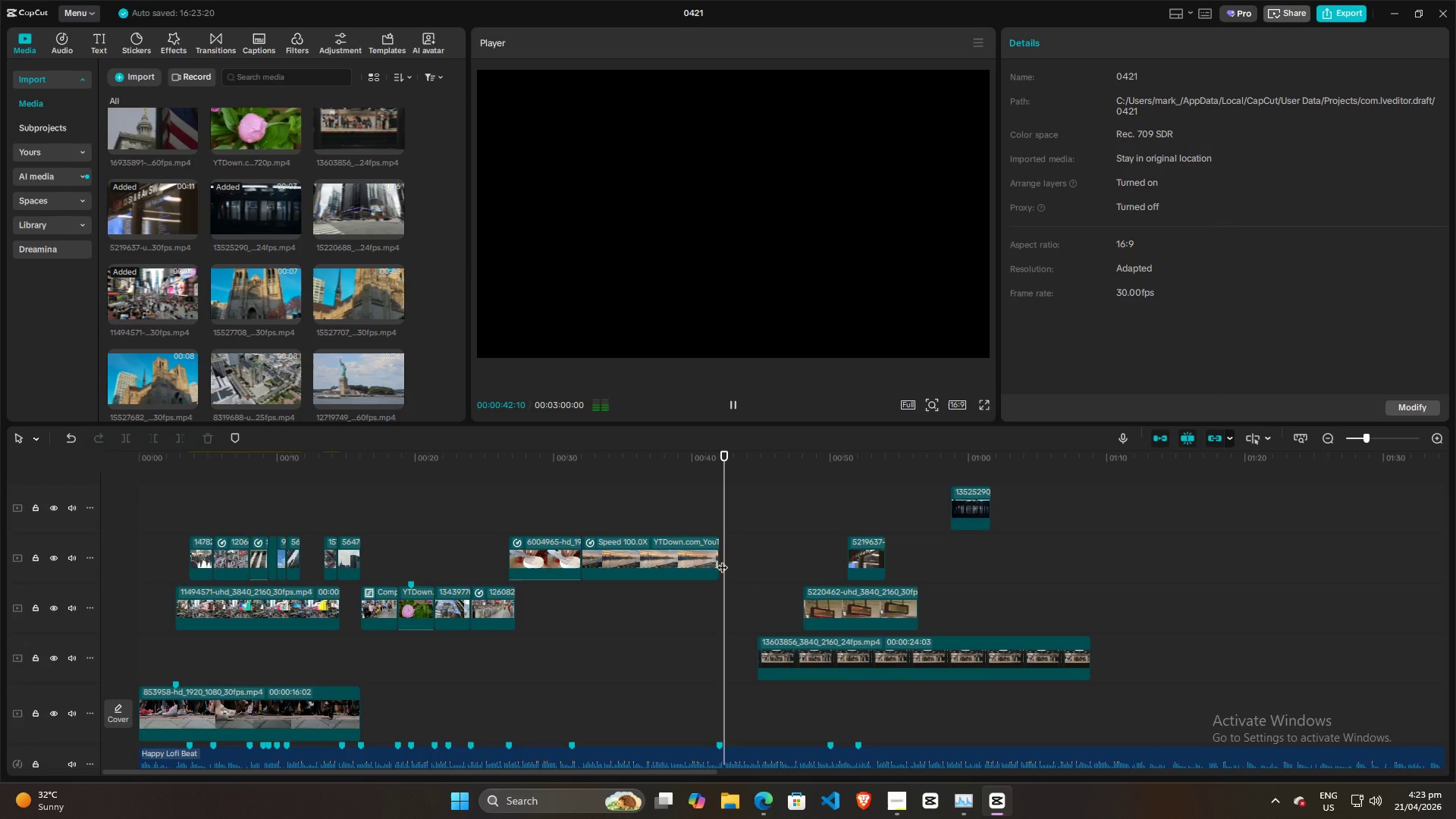 
key(Space)
 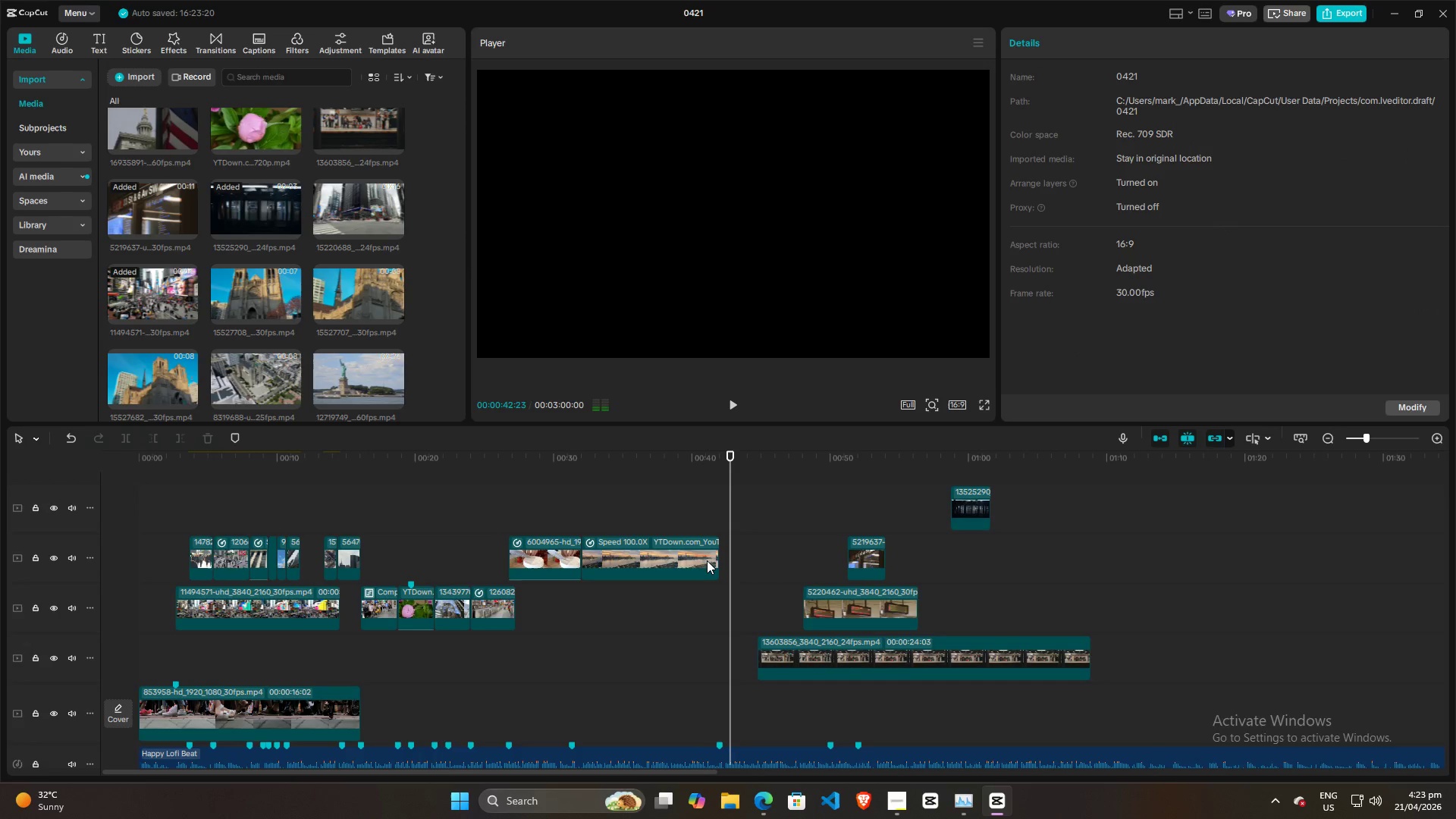 
left_click([706, 560])
 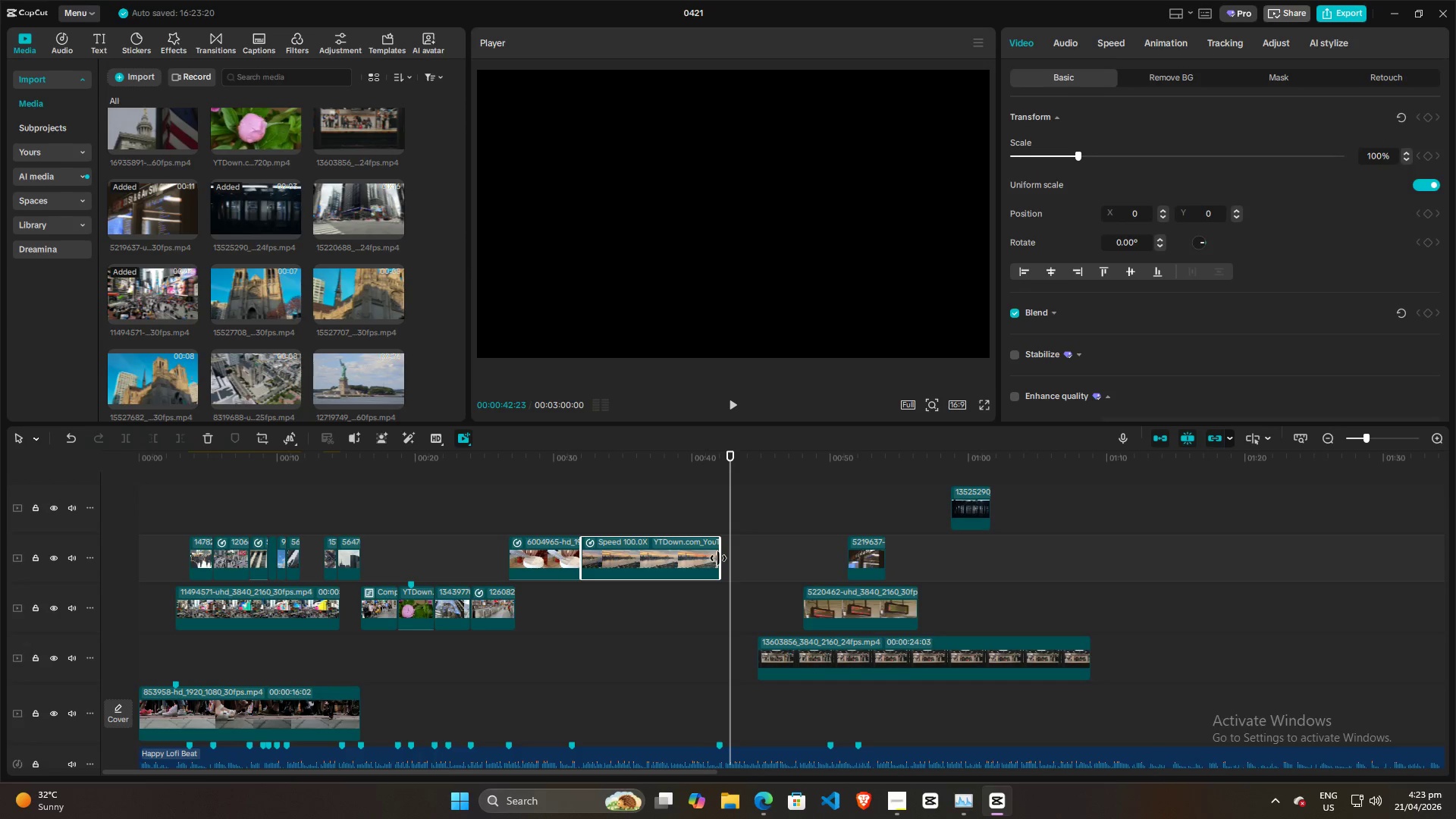 
left_click_drag(start_coordinate=[718, 558], to_coordinate=[727, 558])
 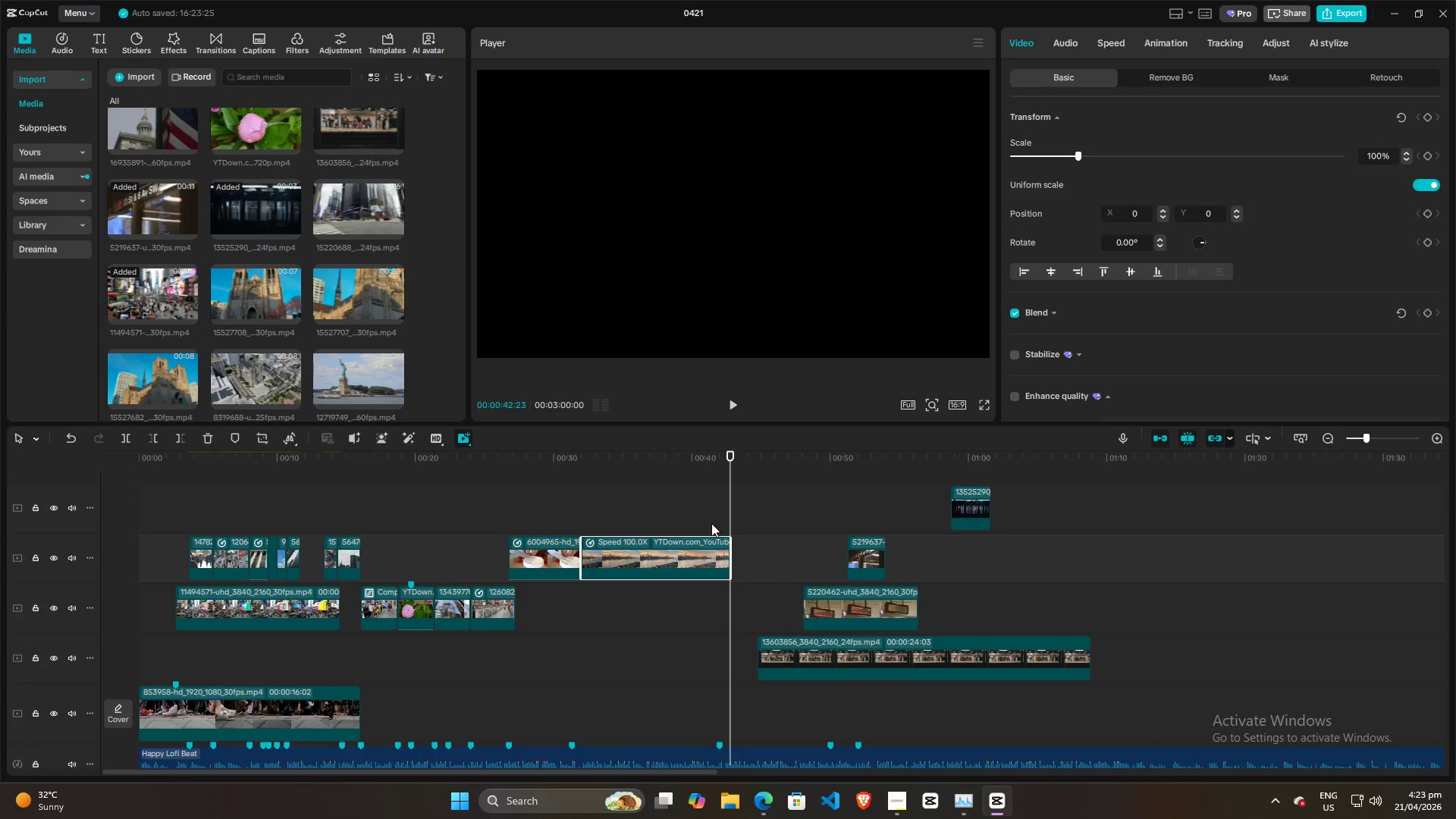 
left_click([711, 523])
 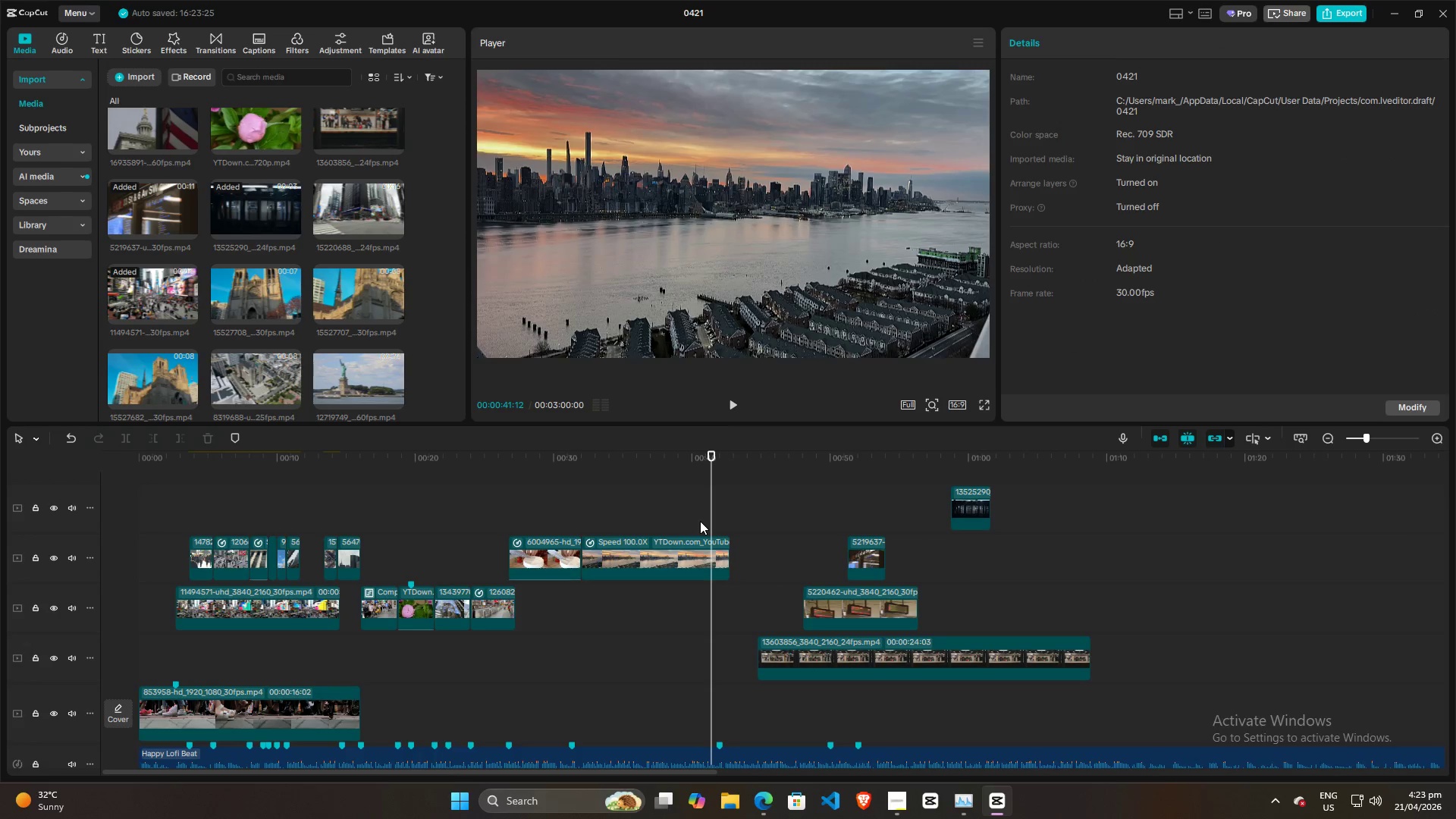 
key(Space)
 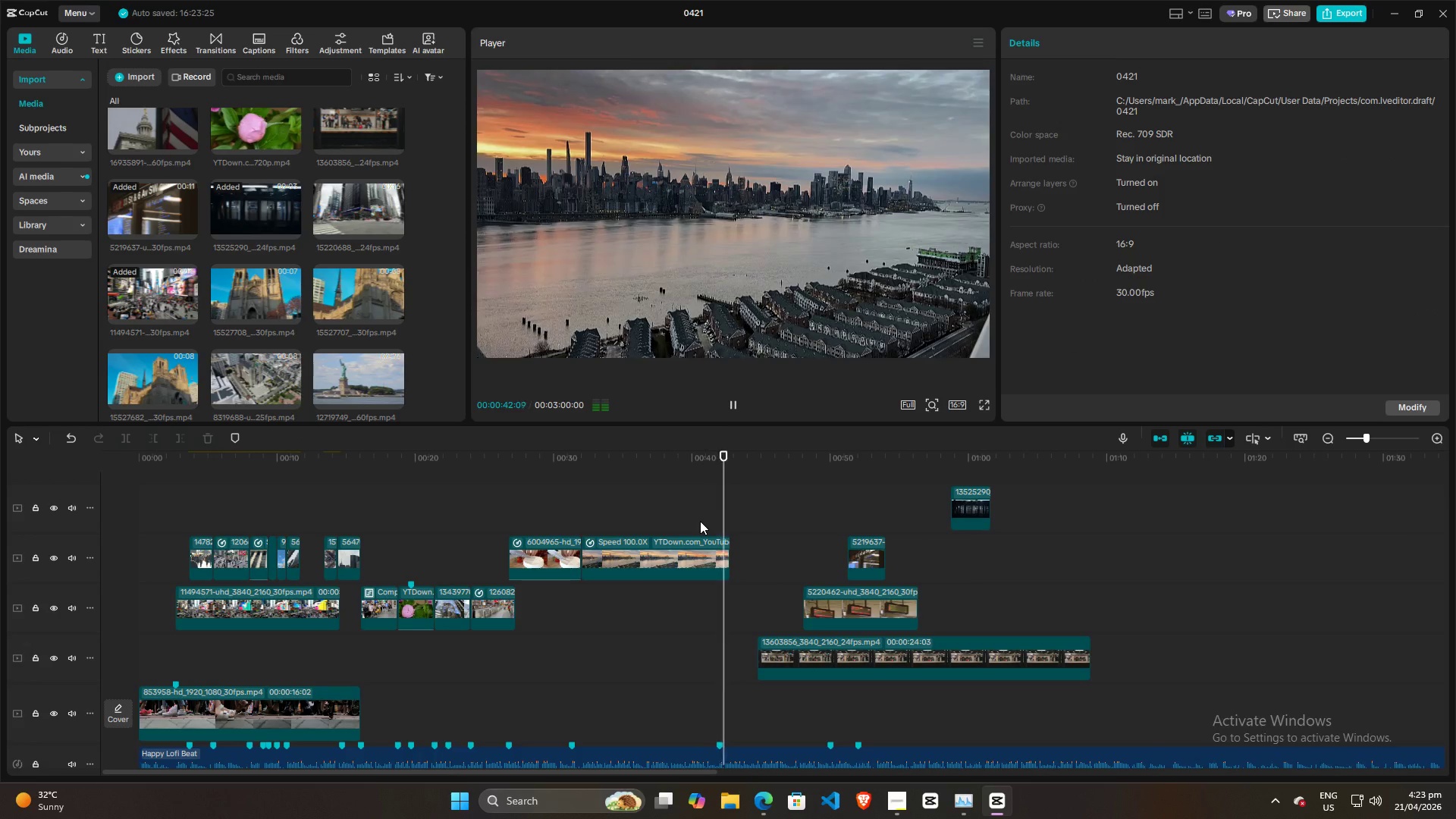 
key(Space)
 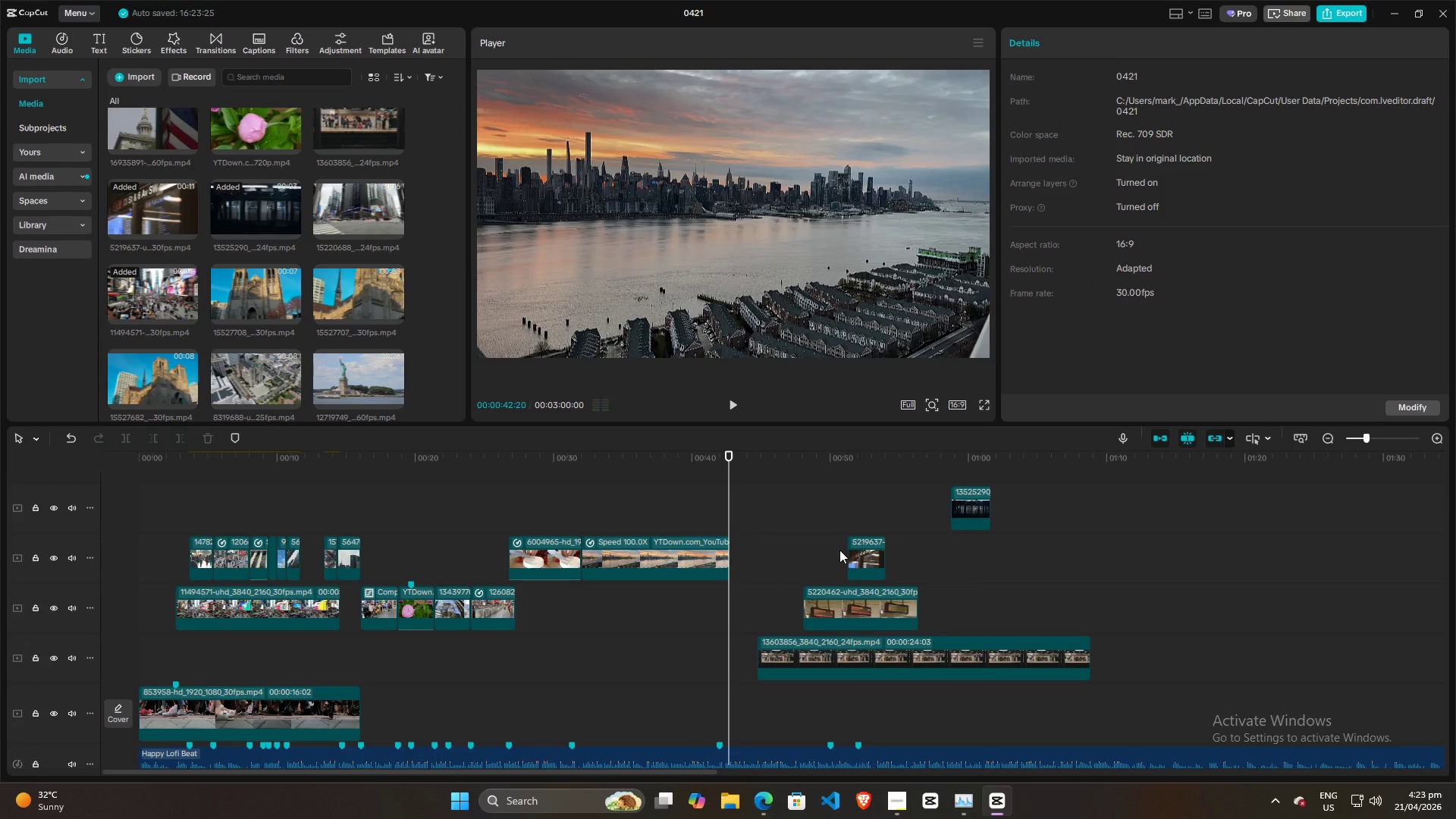 
left_click_drag(start_coordinate=[863, 554], to_coordinate=[747, 554])
 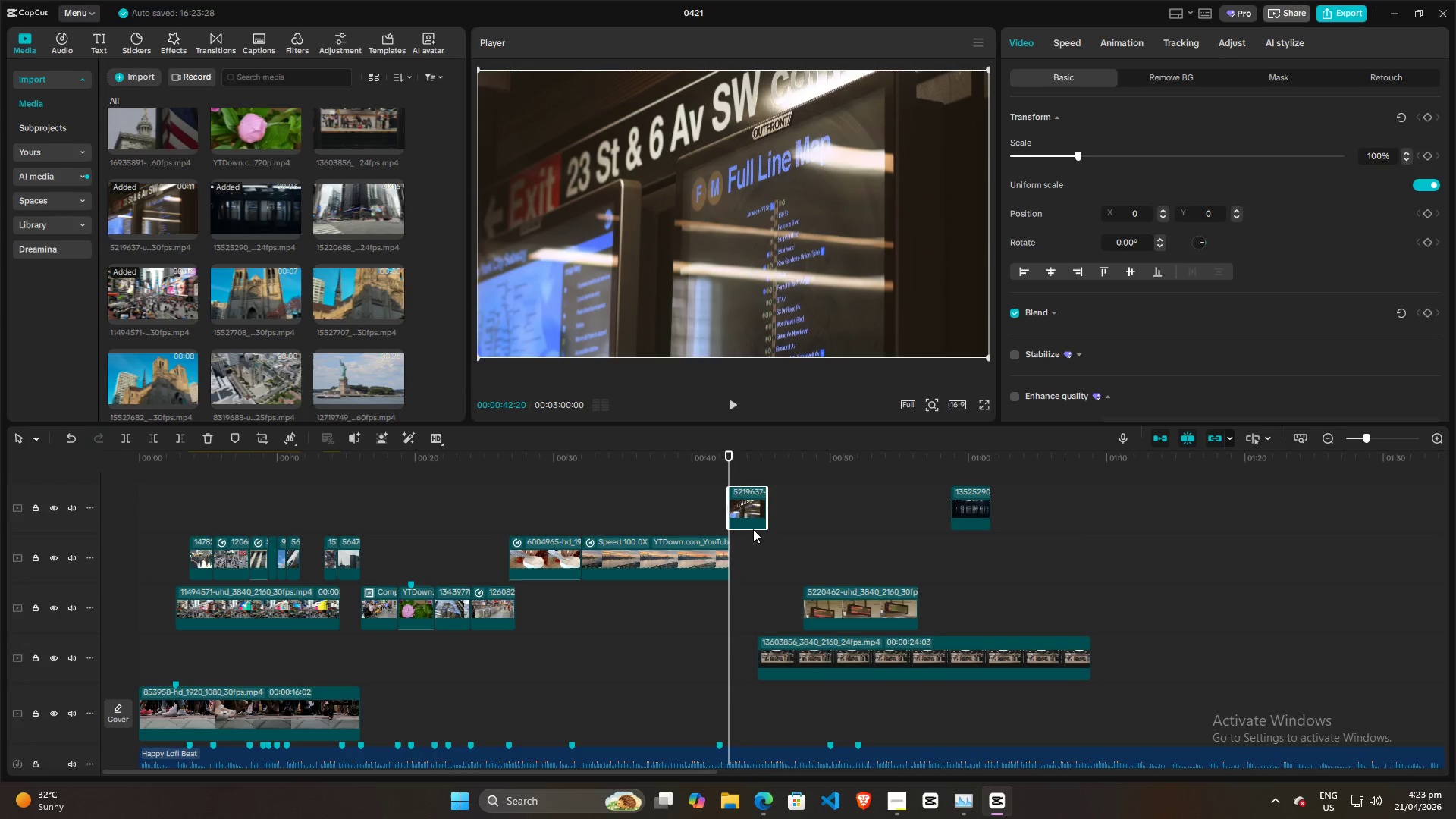 
left_click_drag(start_coordinate=[753, 519], to_coordinate=[812, 570])
 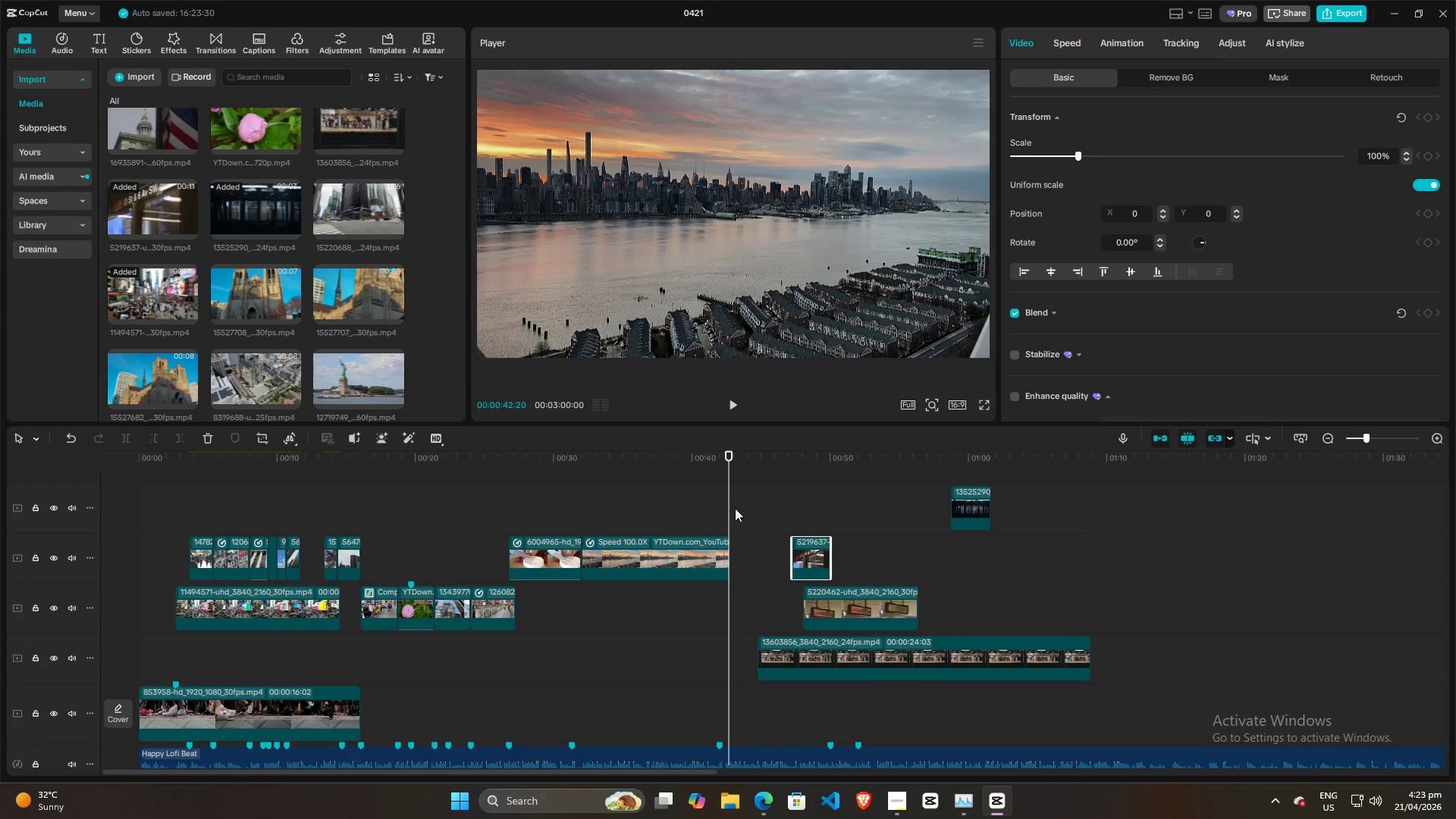 
left_click_drag(start_coordinate=[730, 508], to_coordinate=[679, 508])
 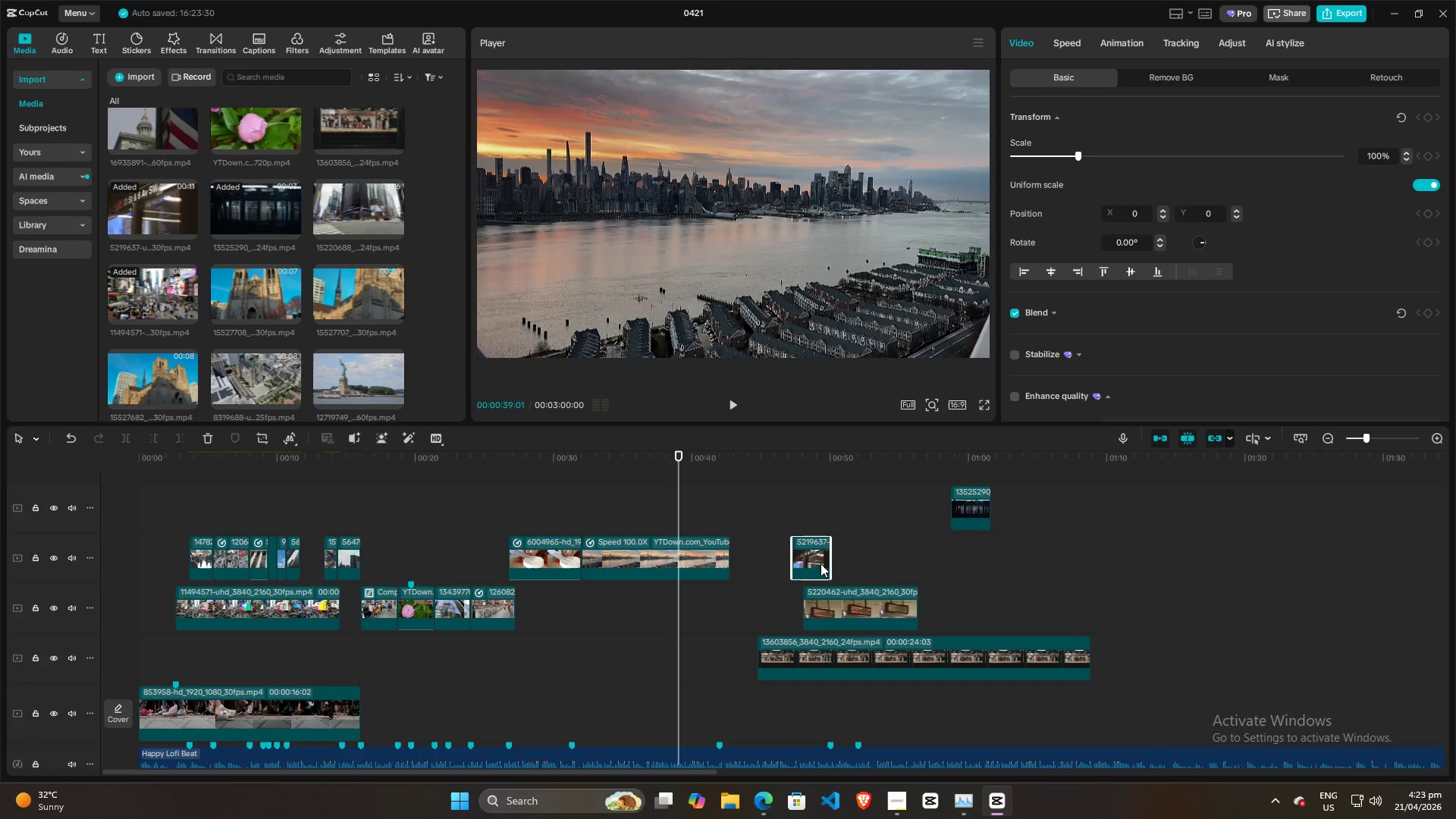 
left_click_drag(start_coordinate=[811, 556], to_coordinate=[752, 557])
 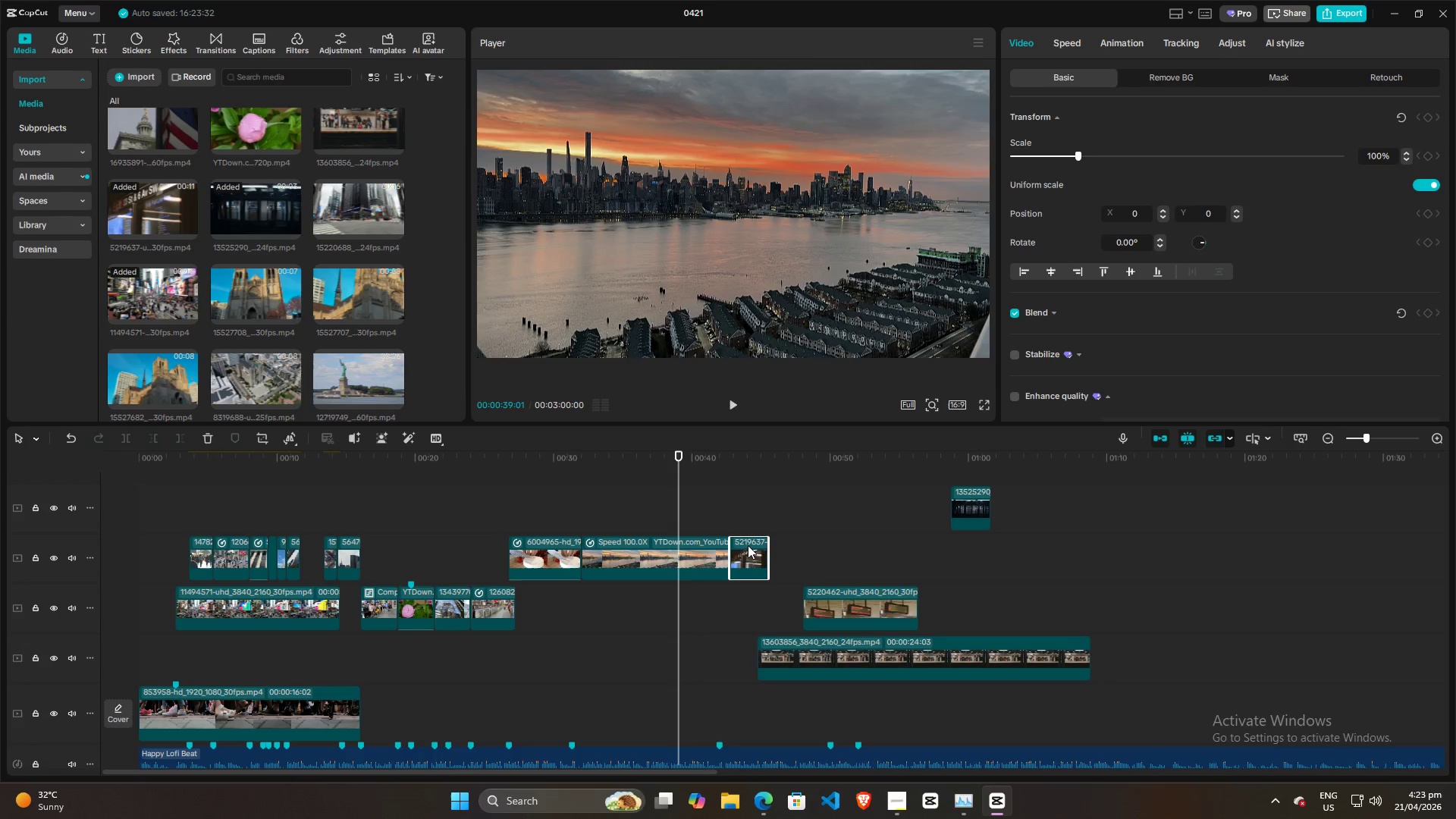 
key(Space)
 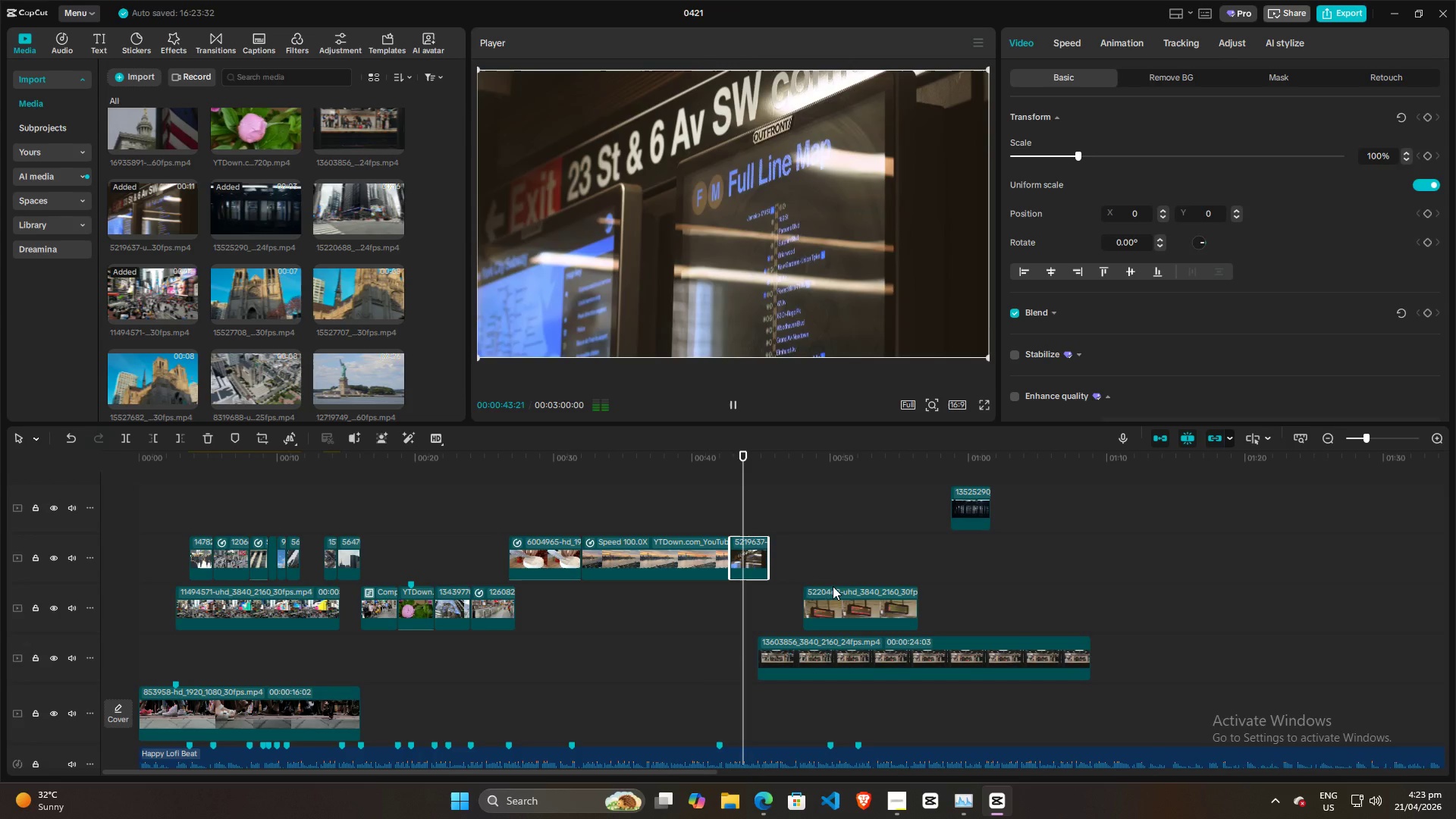 
wait(9.76)
 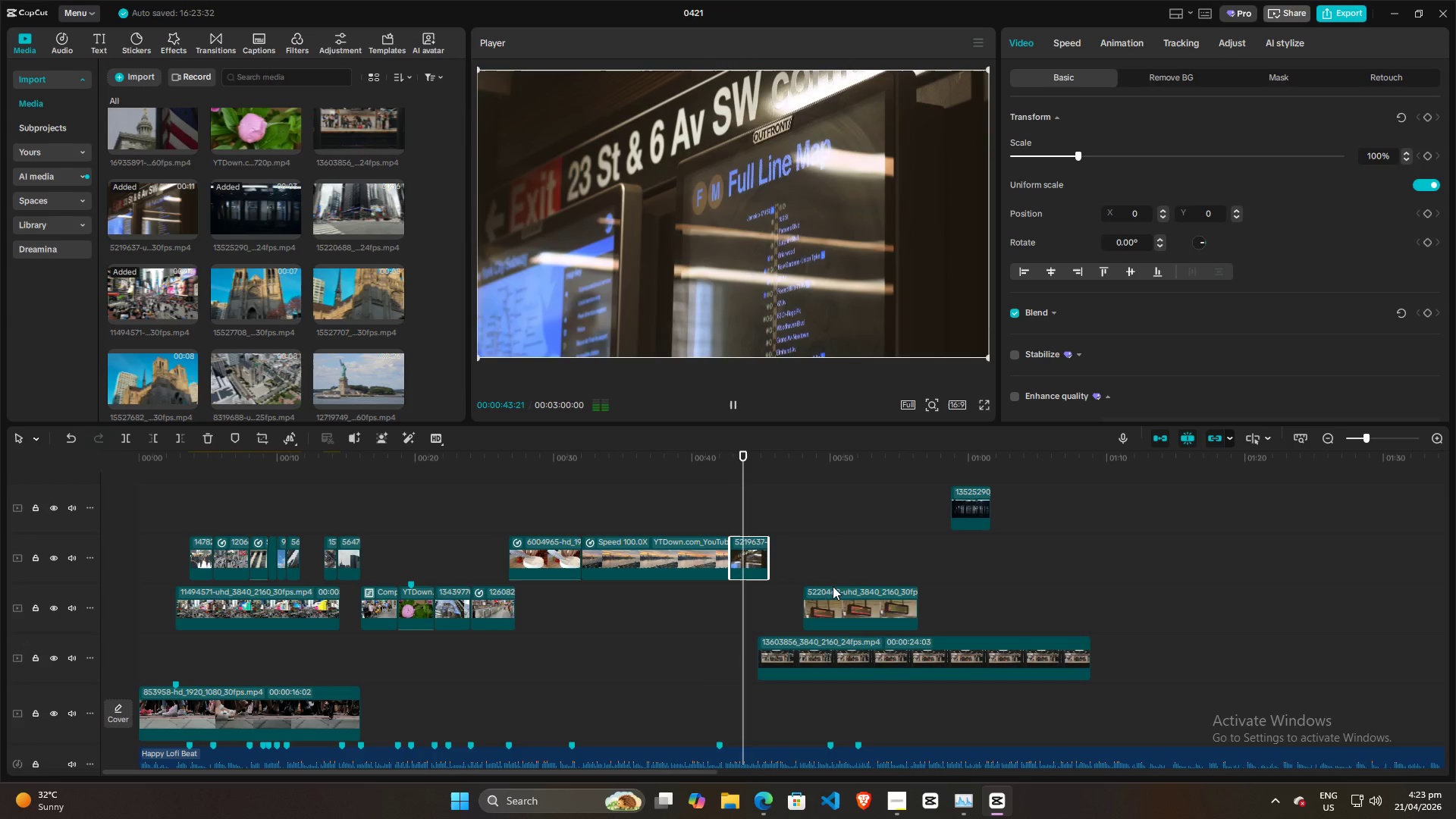 
key(Space)
 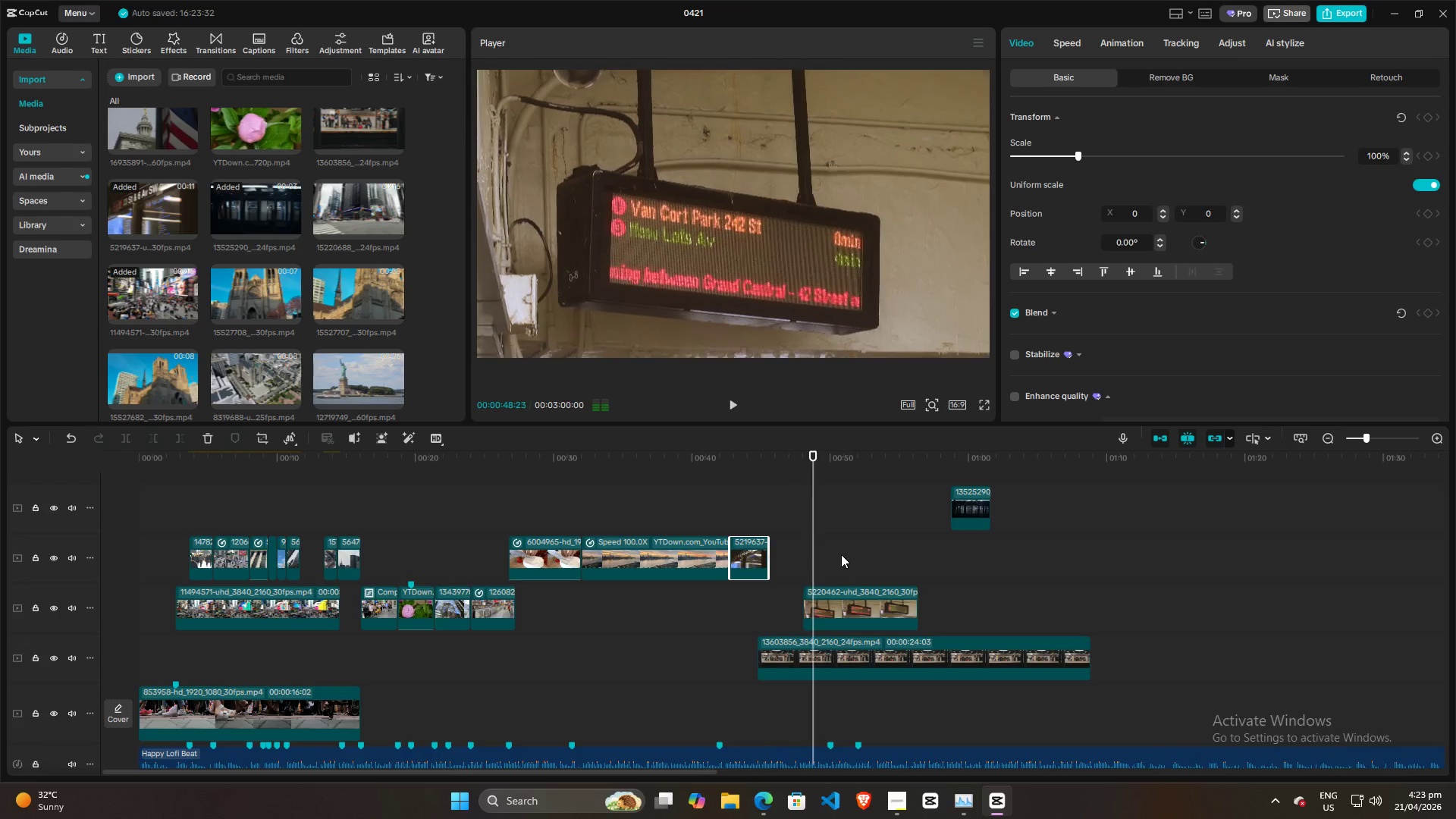 
left_click([841, 554])
 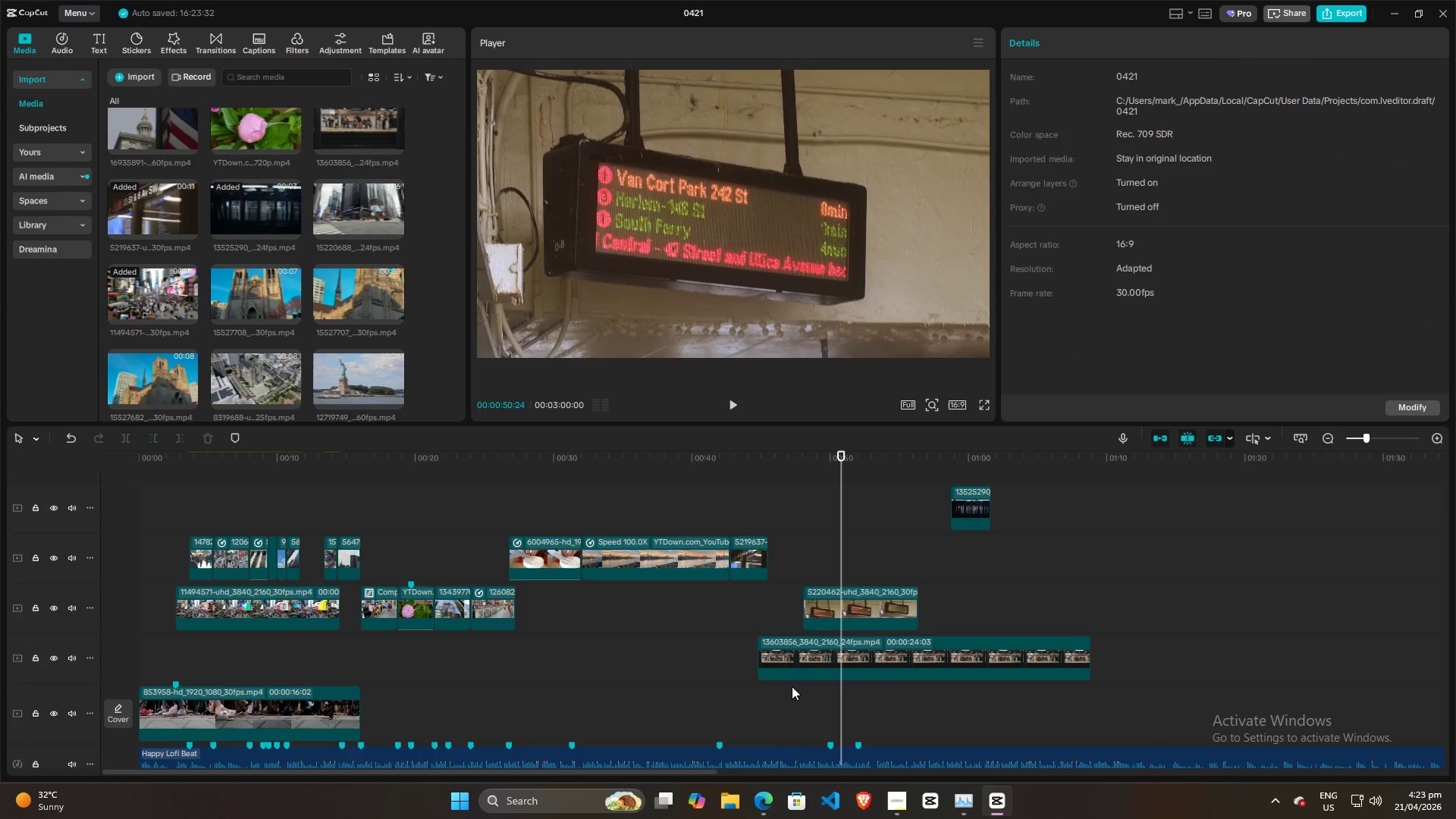 
left_click_drag(start_coordinate=[781, 704], to_coordinate=[921, 598])
 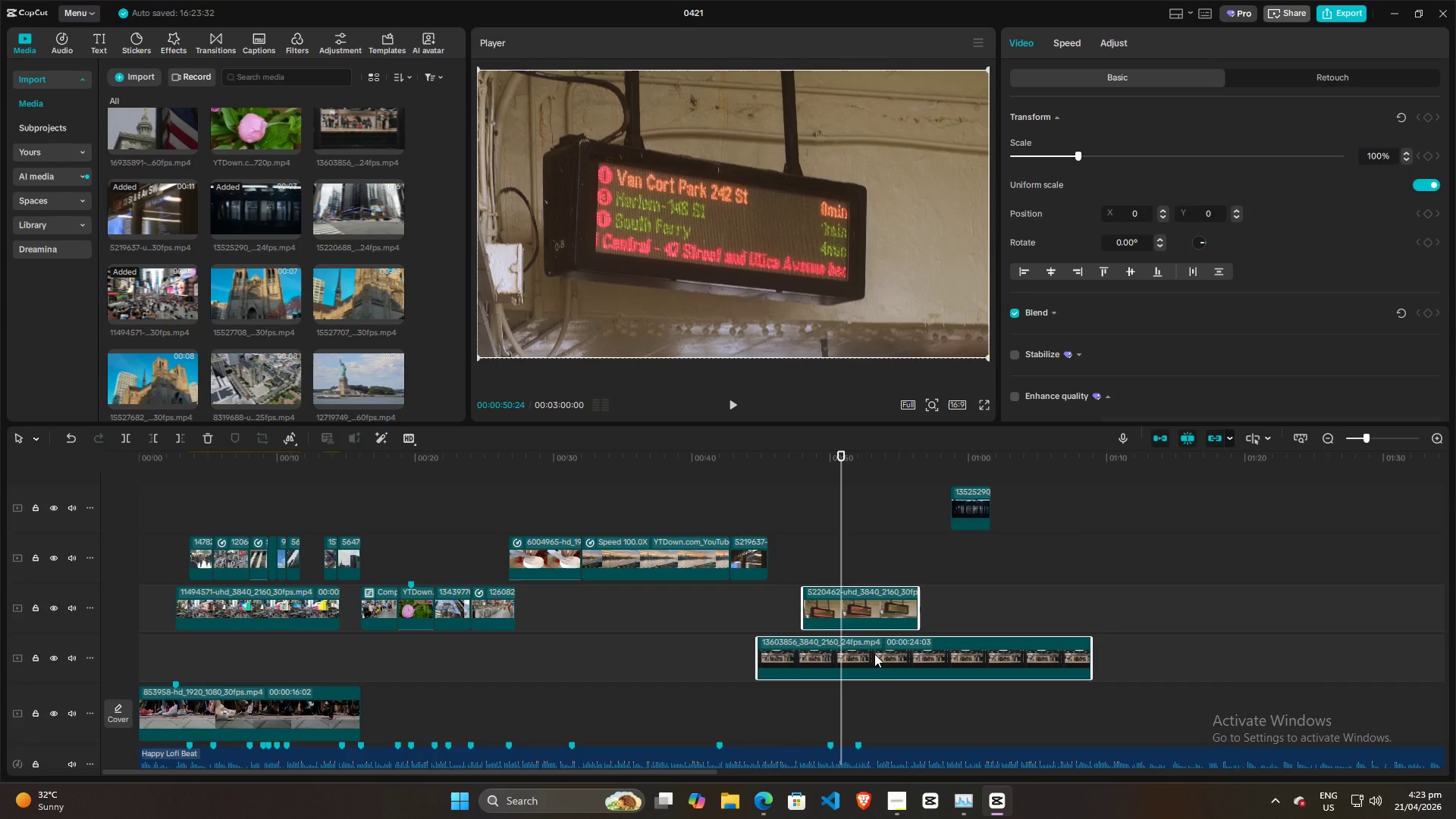 
left_click_drag(start_coordinate=[874, 654], to_coordinate=[871, 655])
 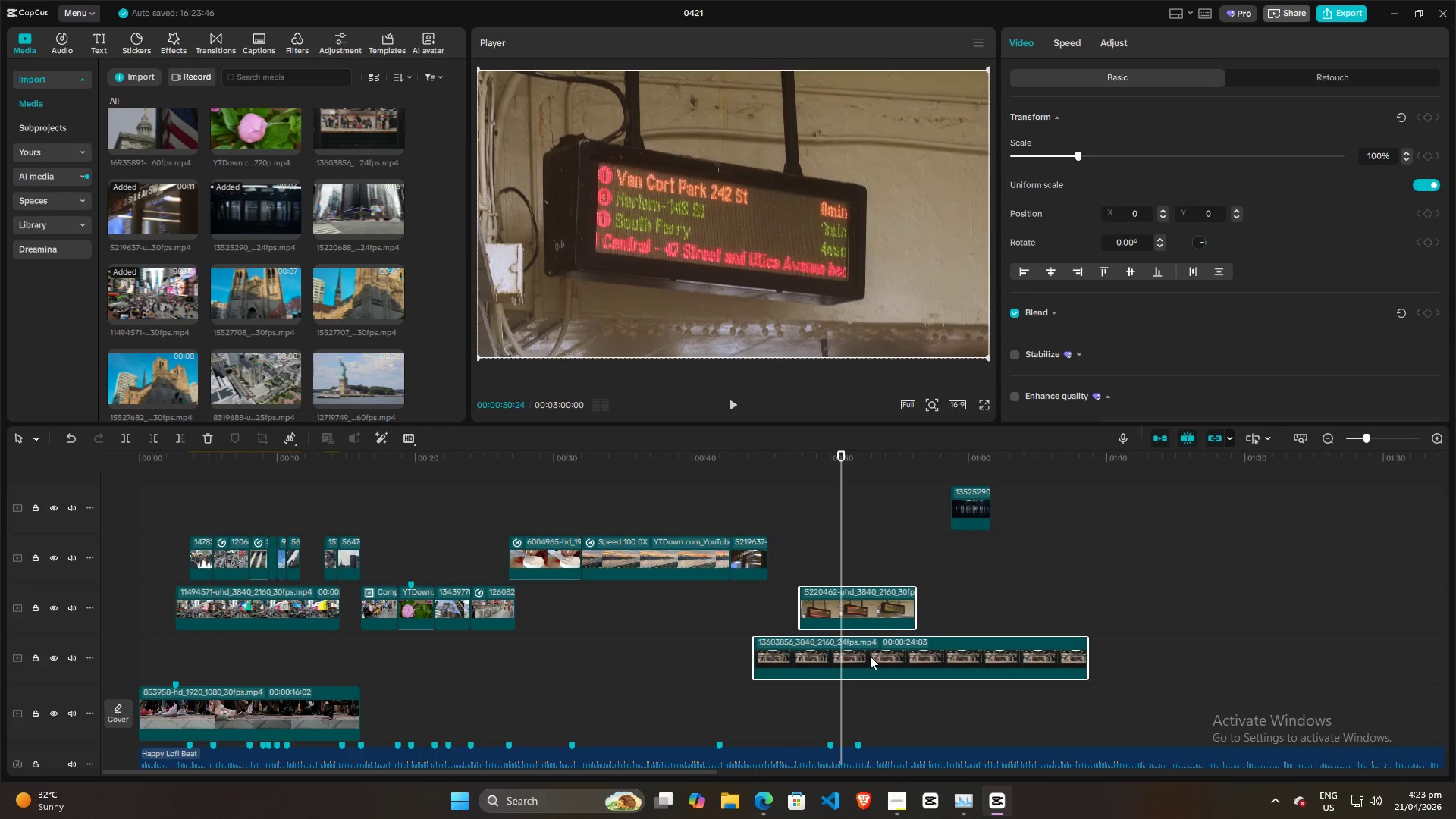 
left_click_drag(start_coordinate=[870, 657], to_coordinate=[872, 610])
 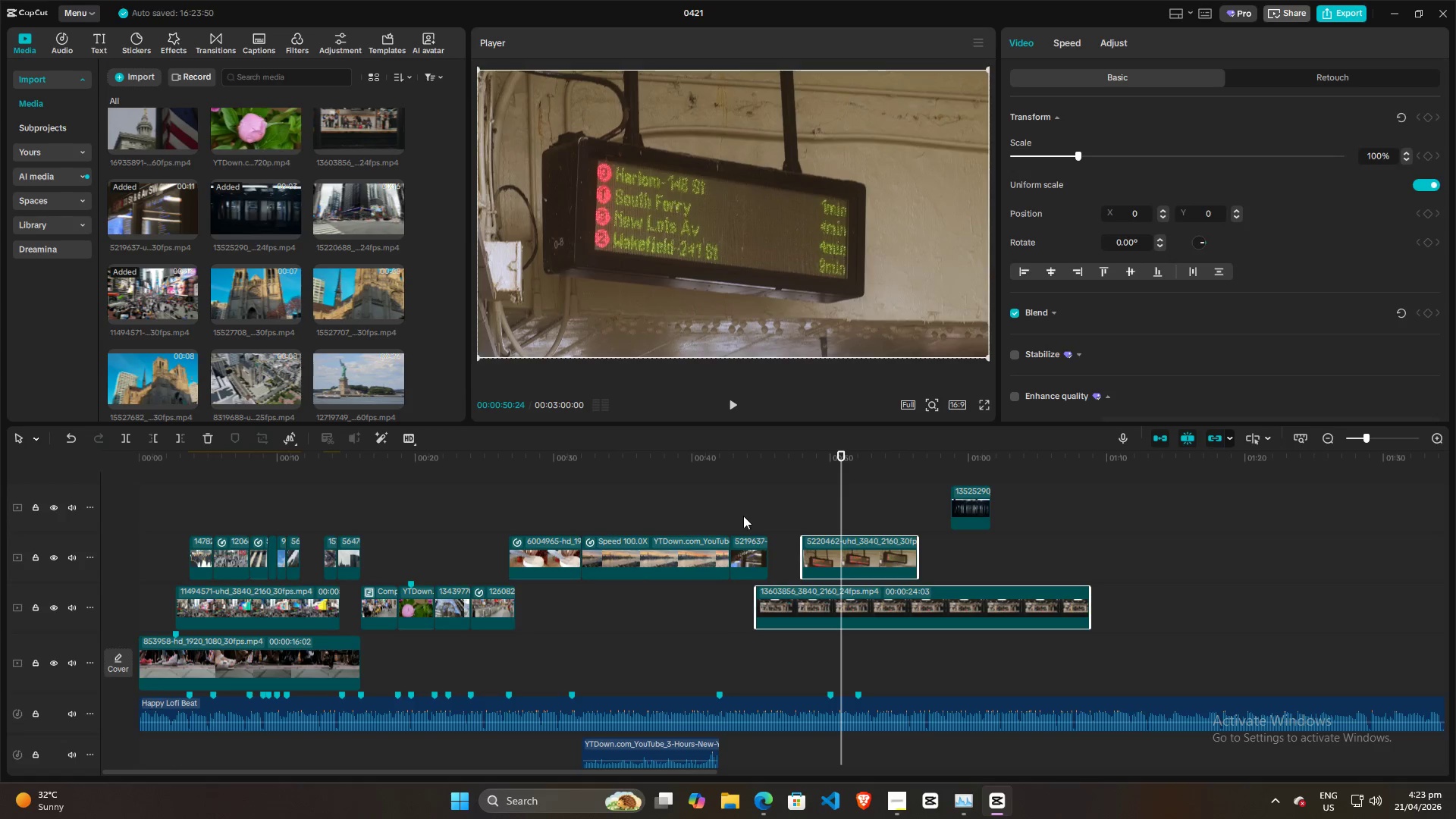 
left_click([742, 513])
 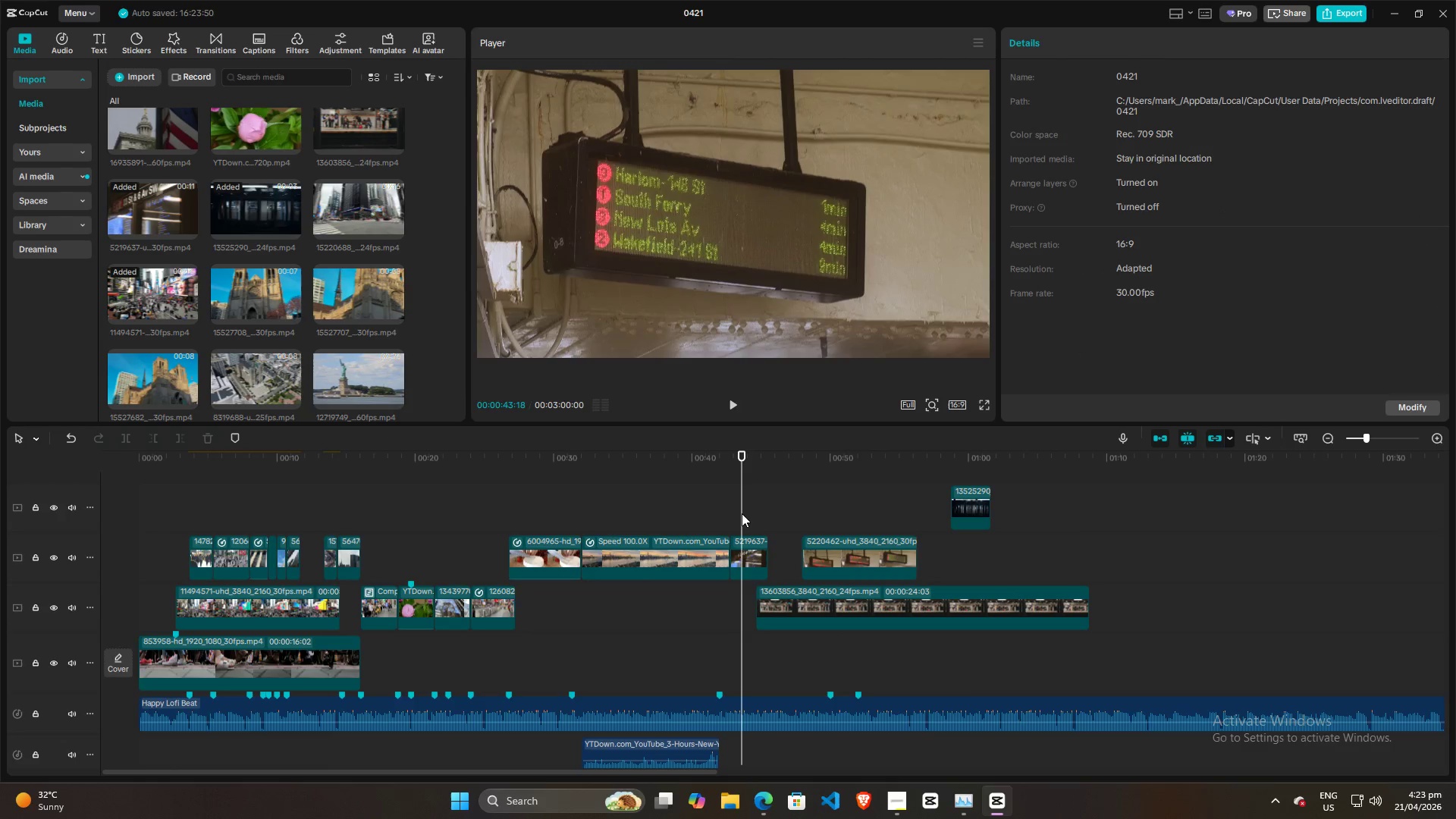 
key(Space)
 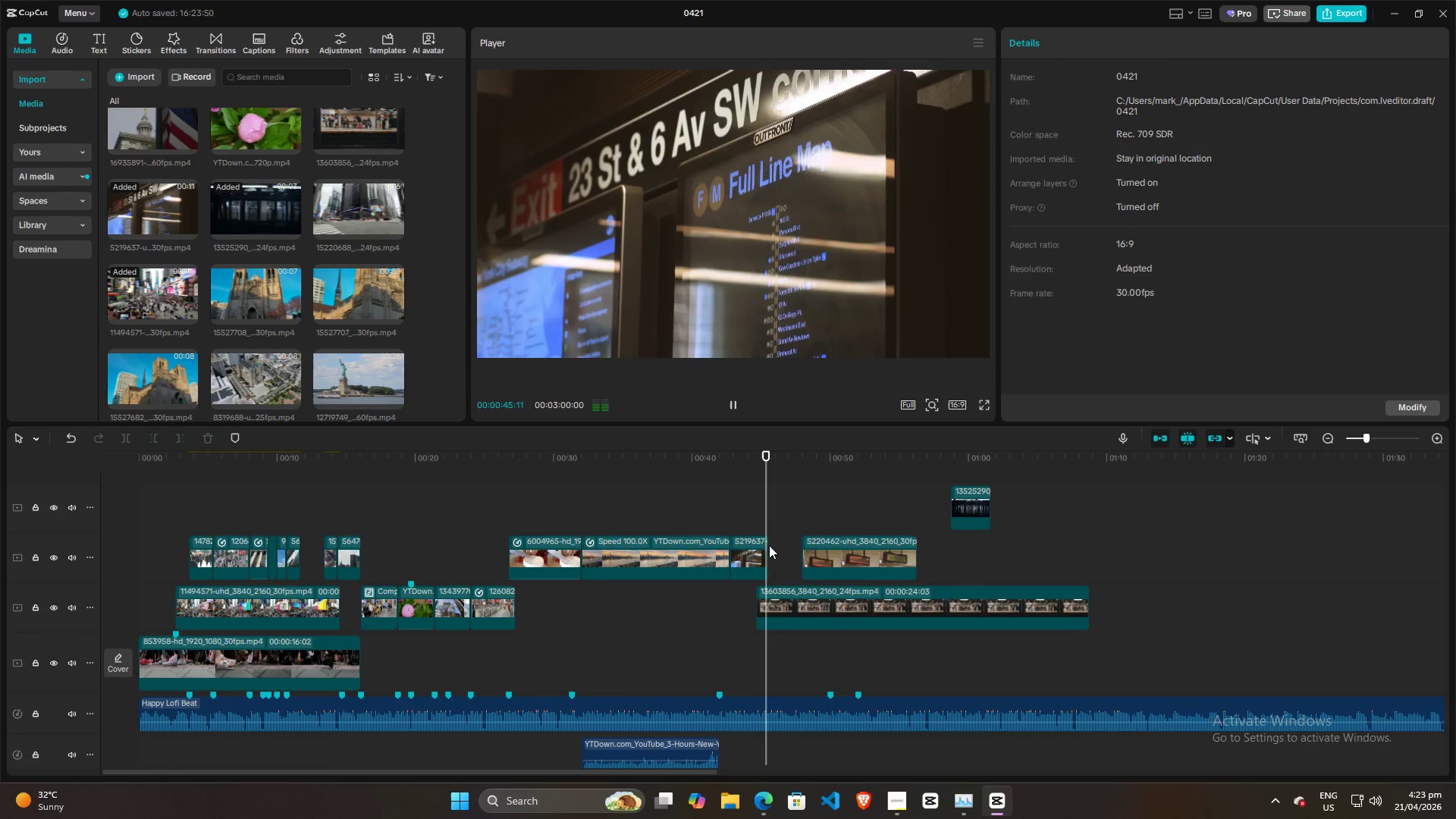 
key(Space)
 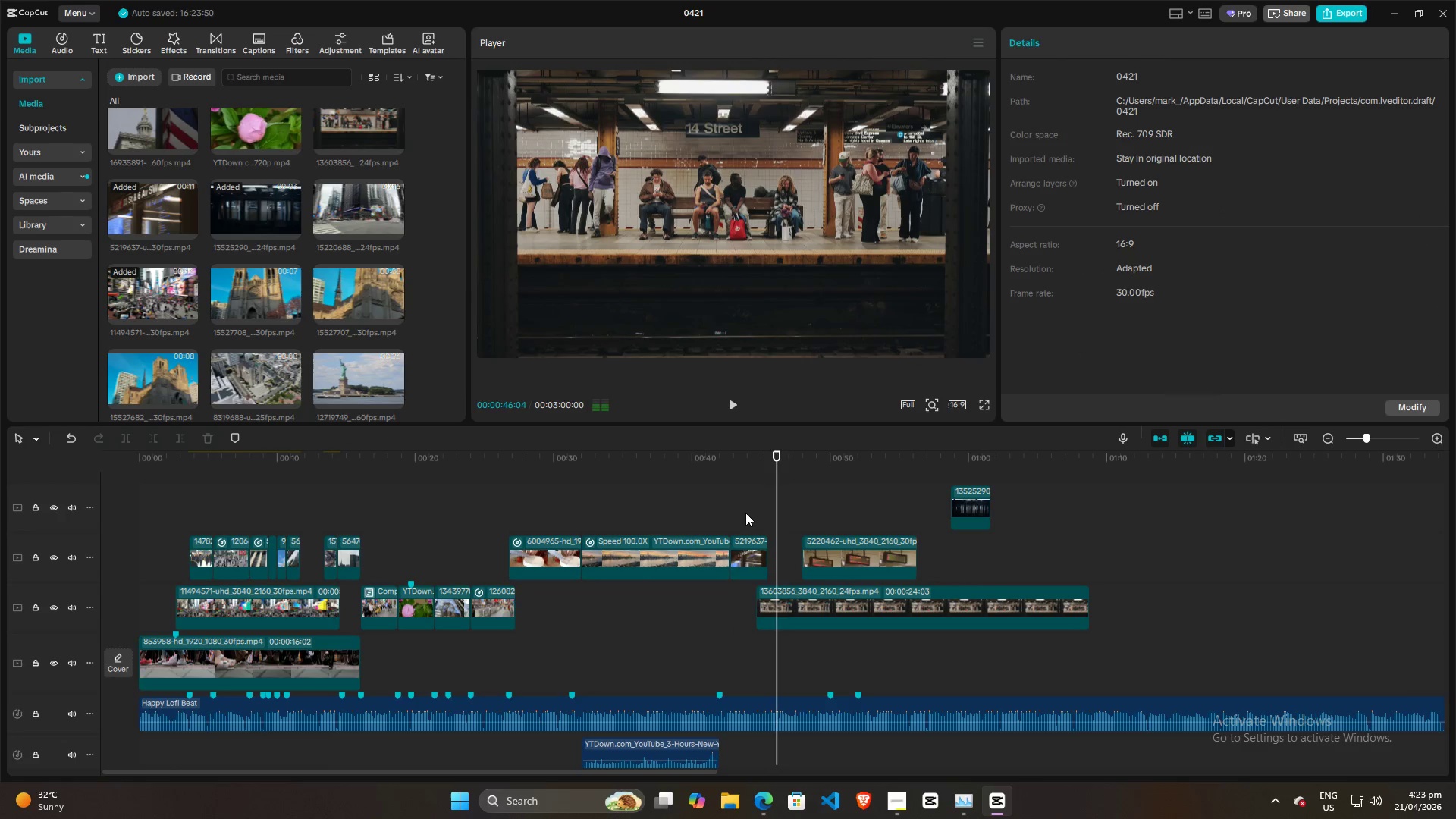 
left_click([742, 520])
 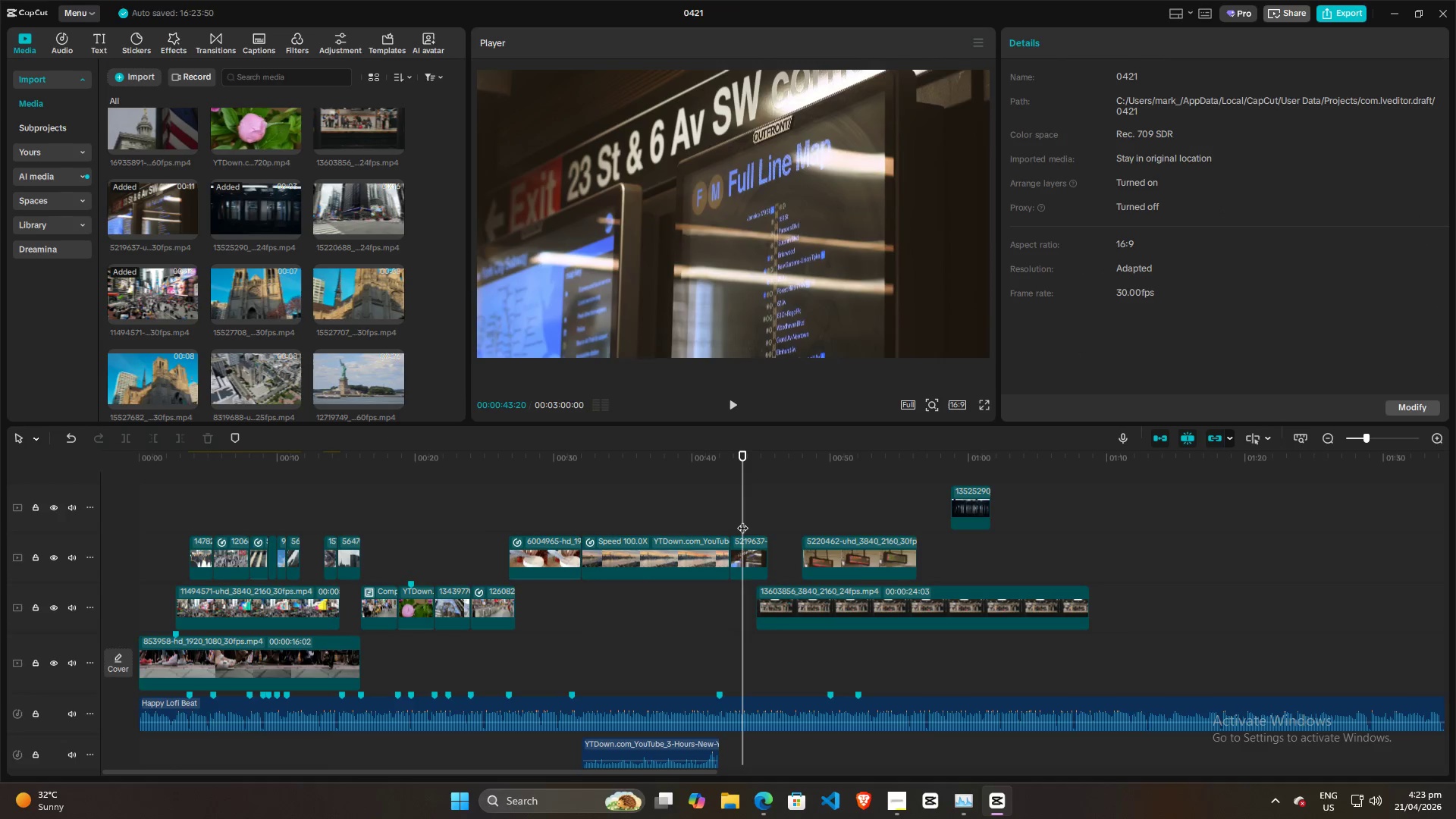 
key(Space)
 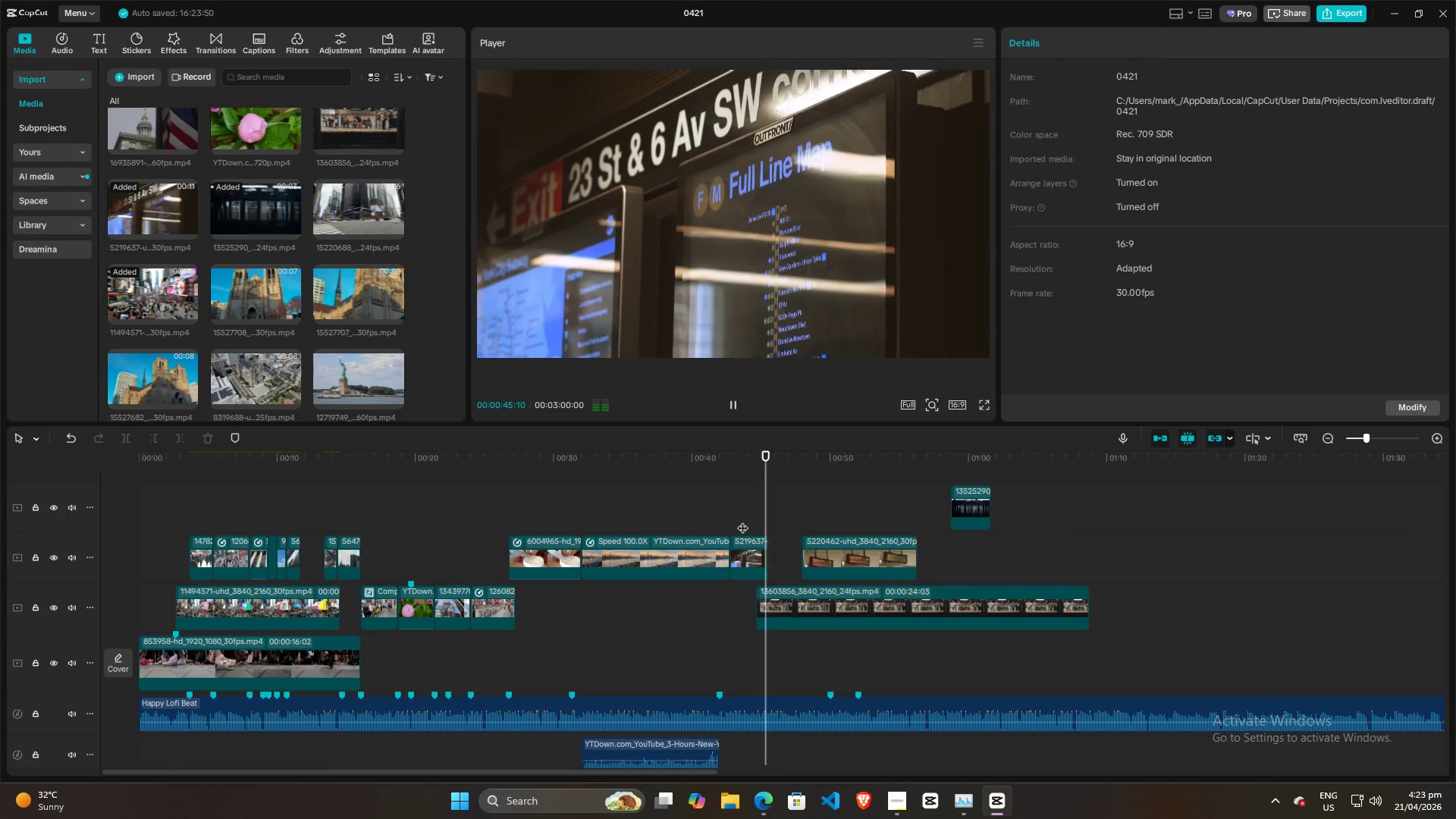 
key(Space)
 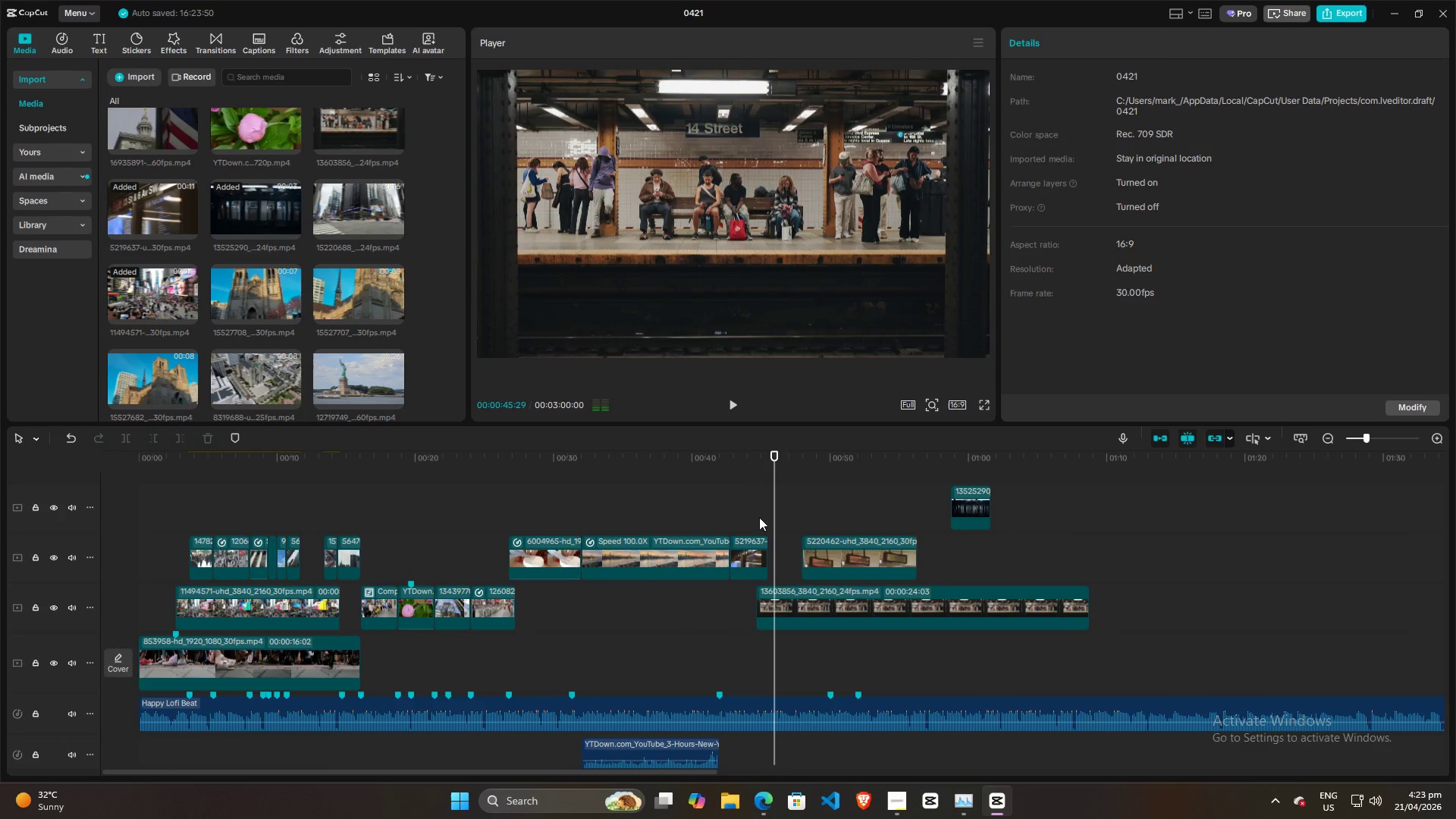 
left_click([759, 517])
 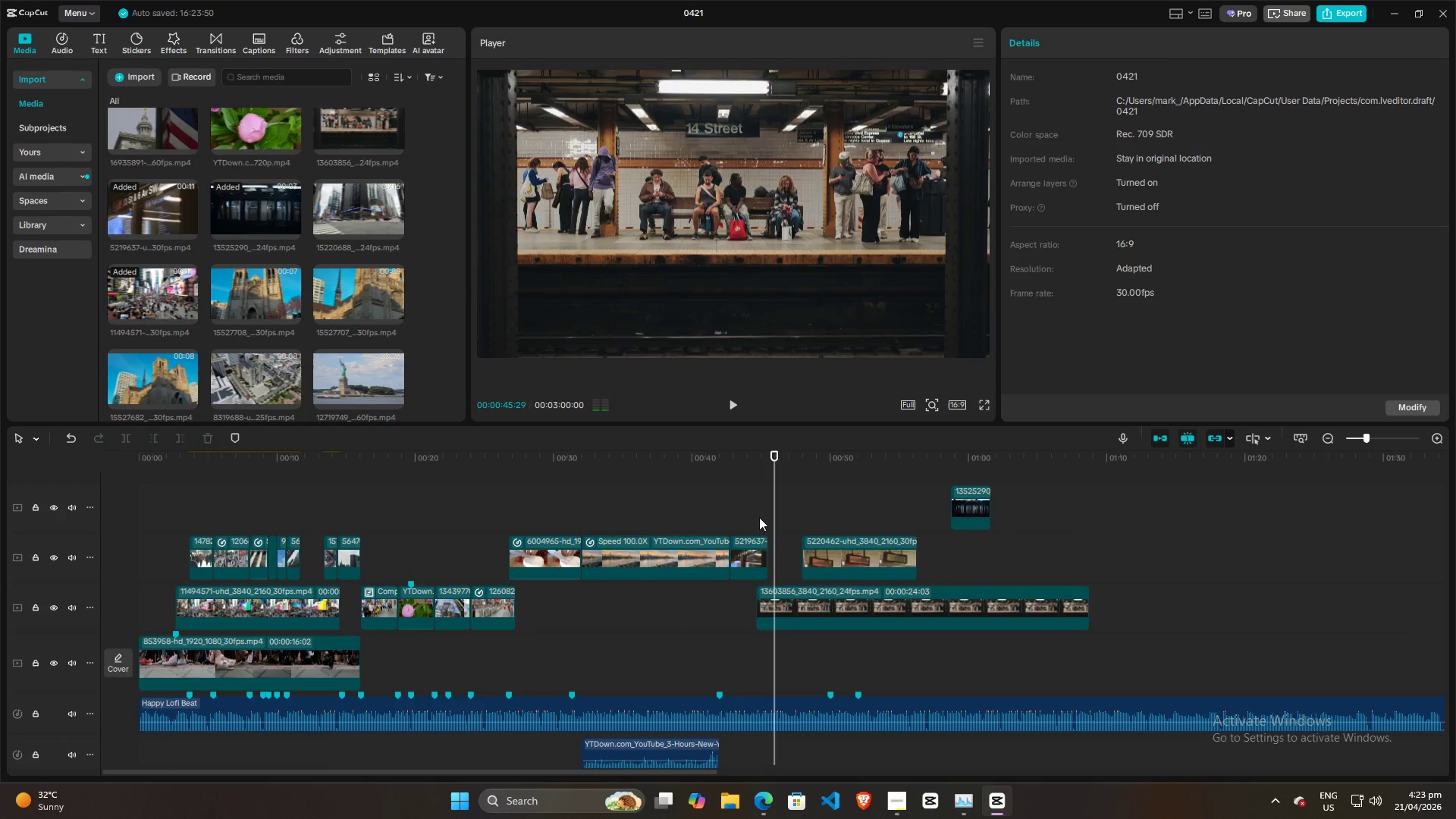 
key(Space)
 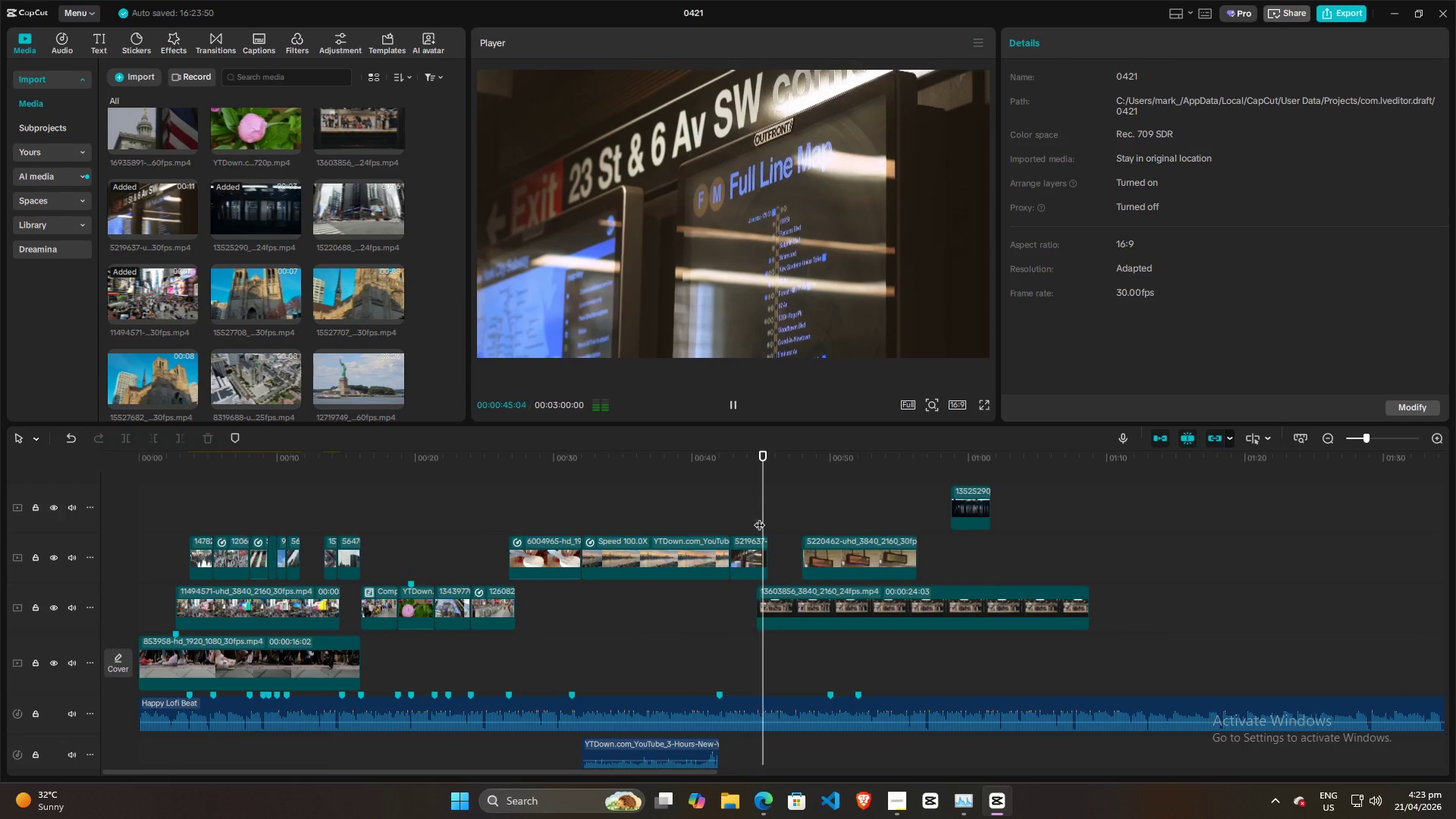 
key(Space)
 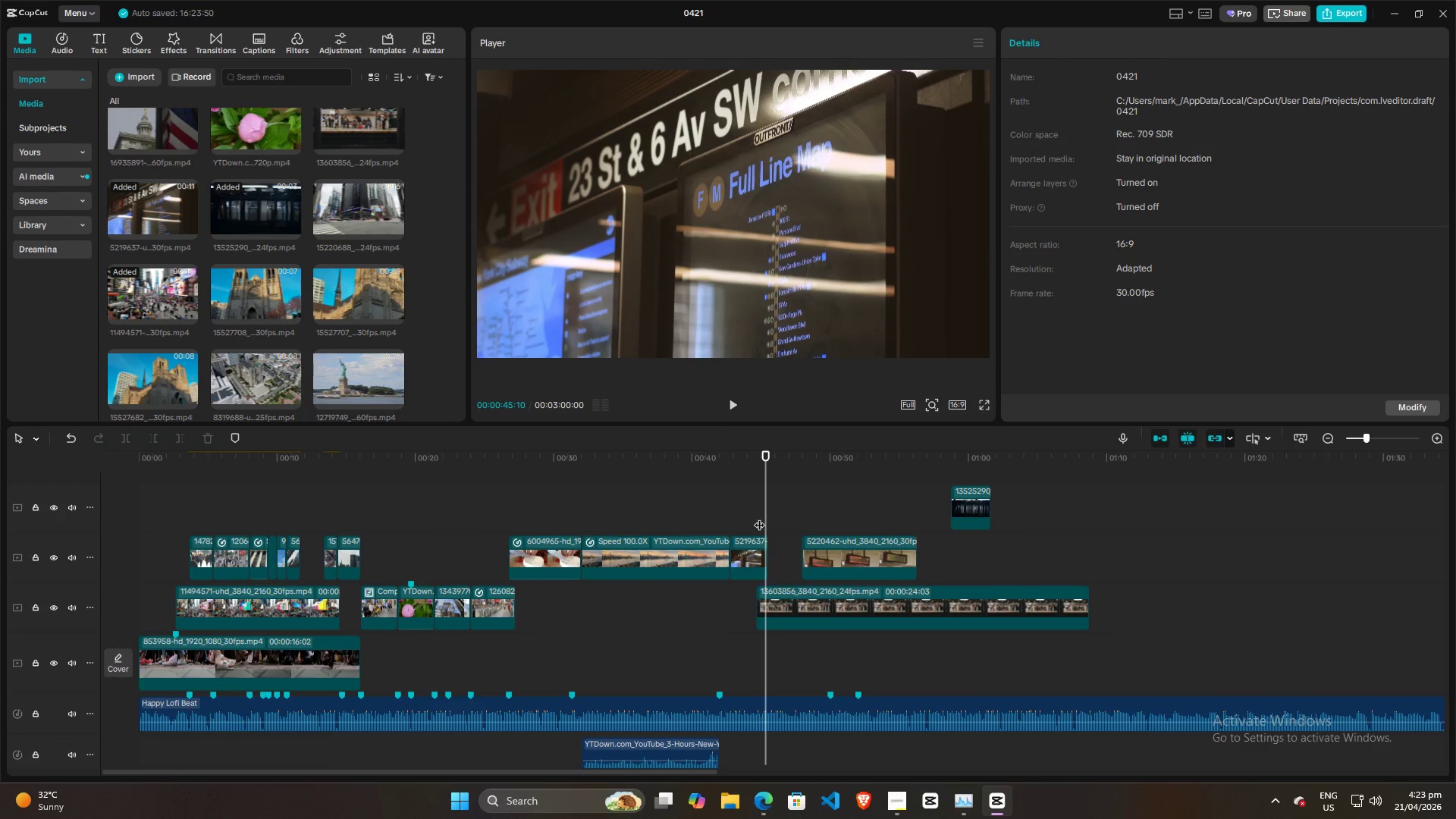 
key(Space)
 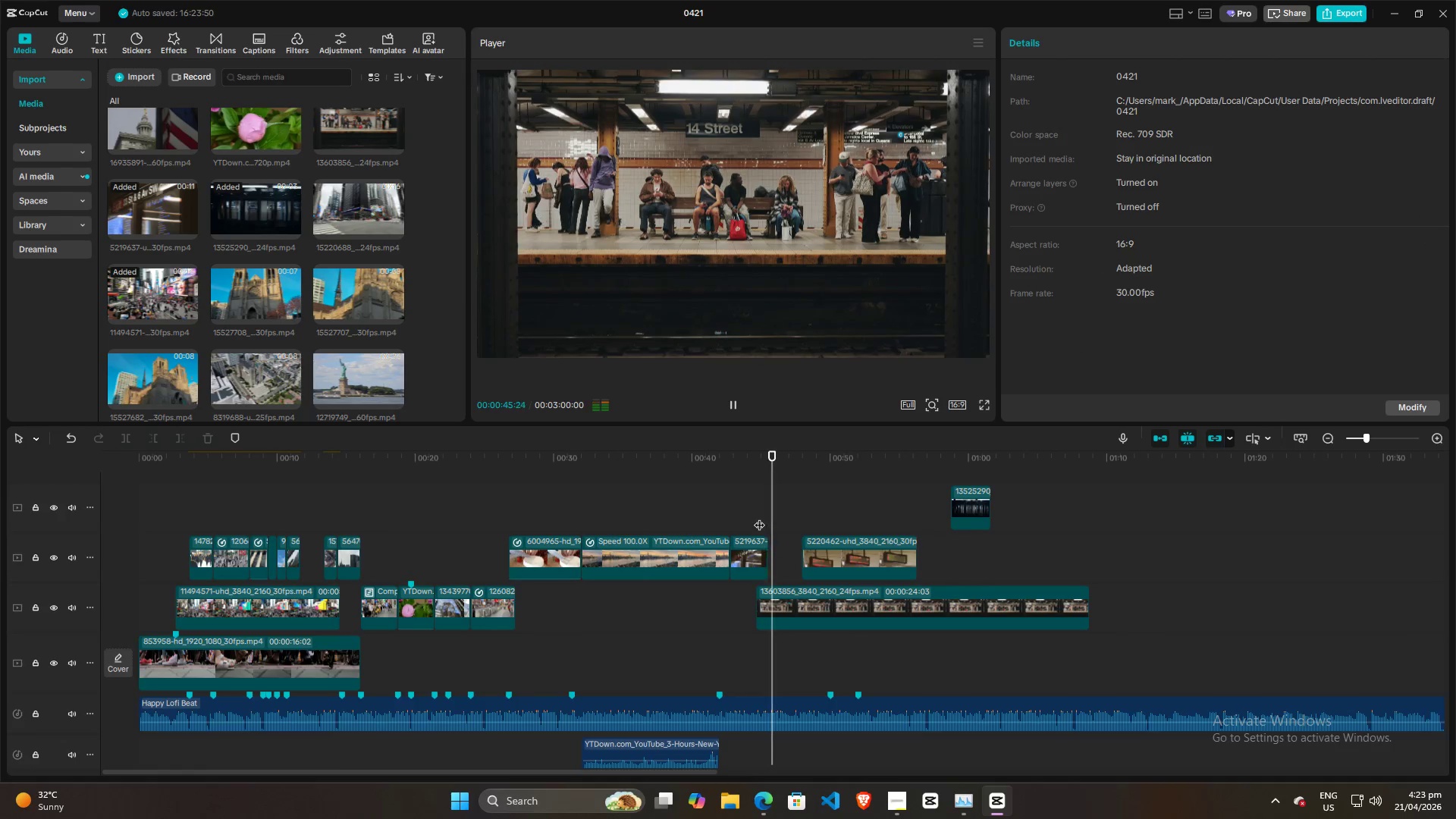 
key(Space)
 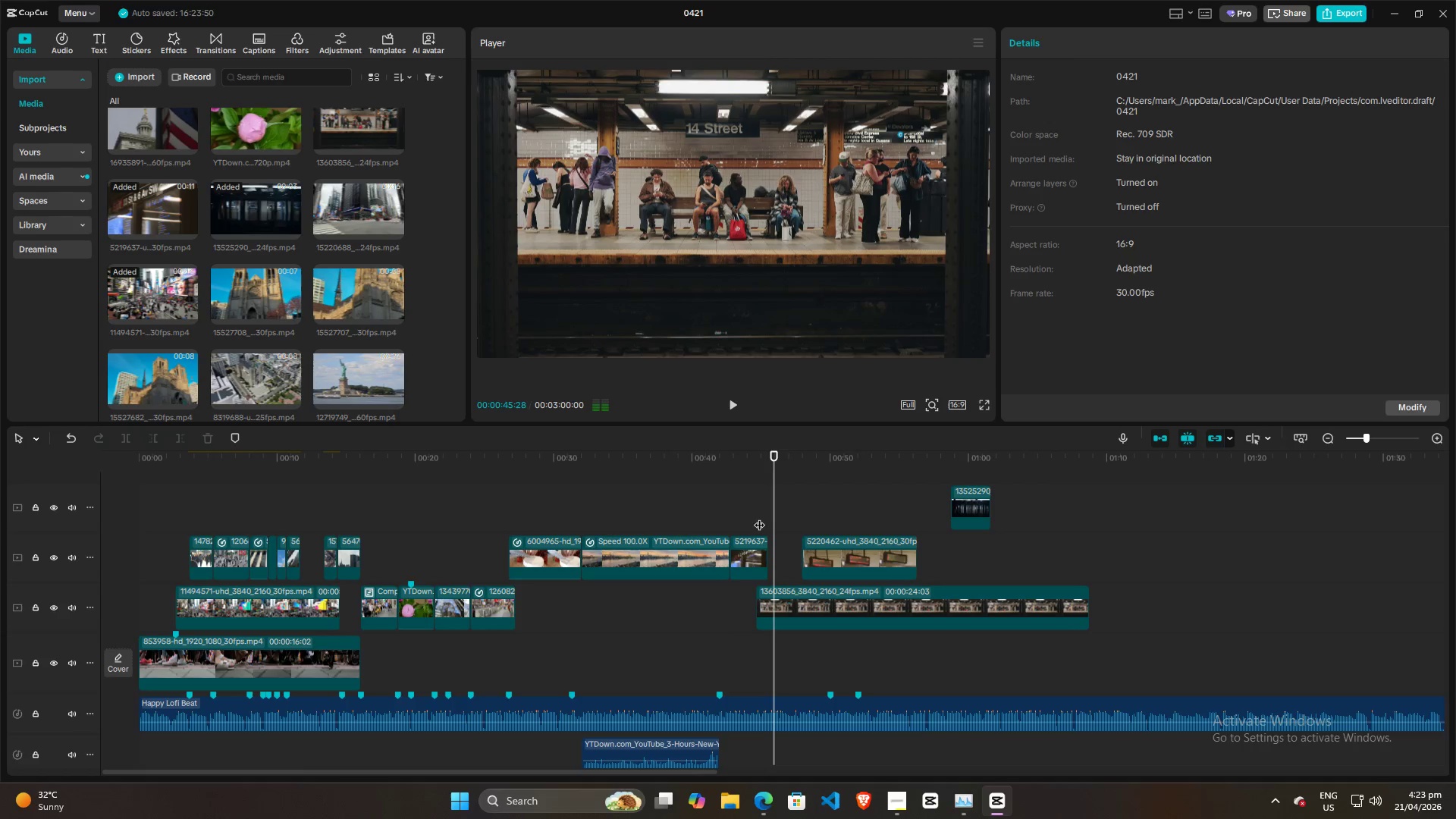 
left_click([759, 517])
 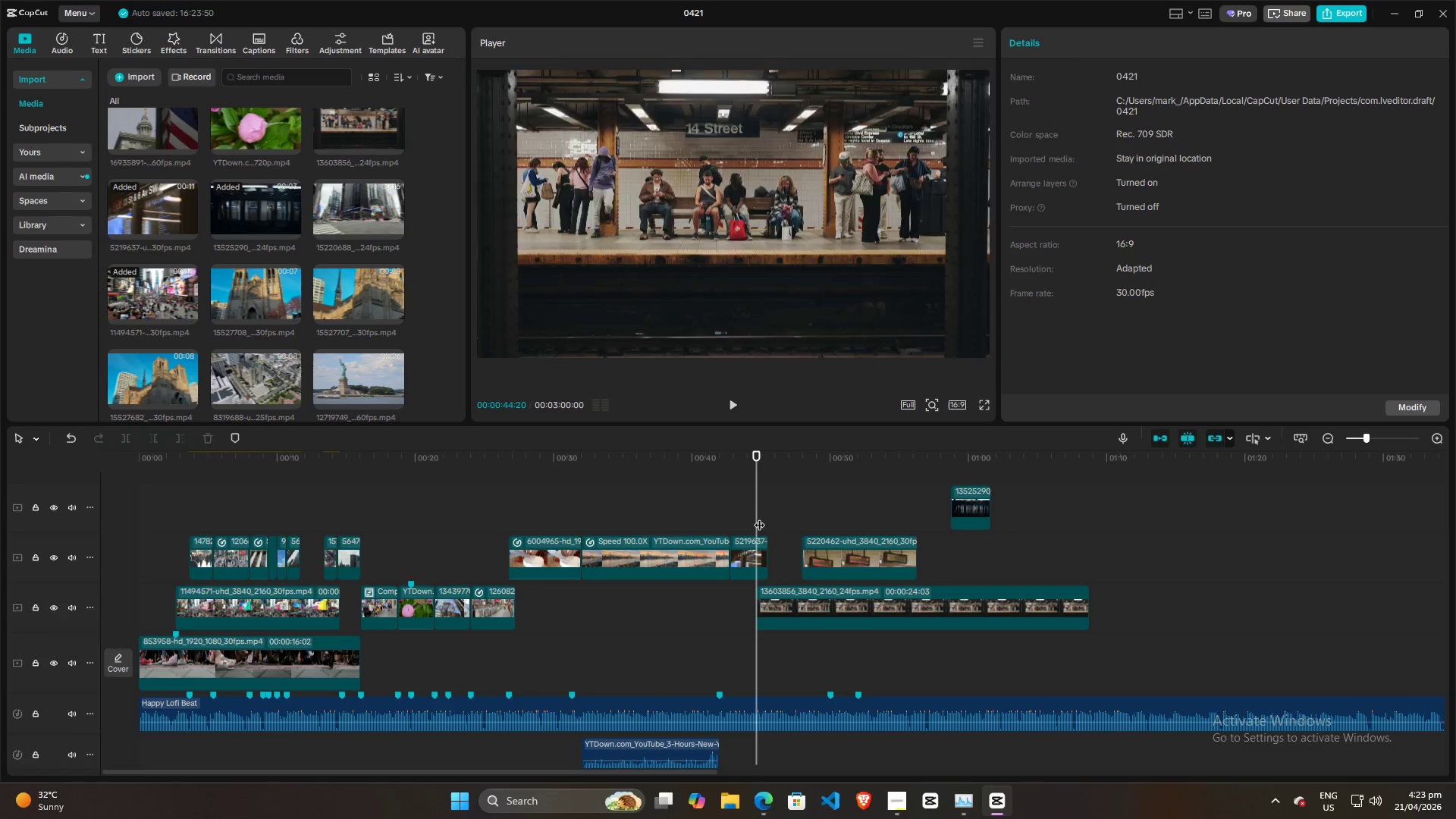 
key(Space)
 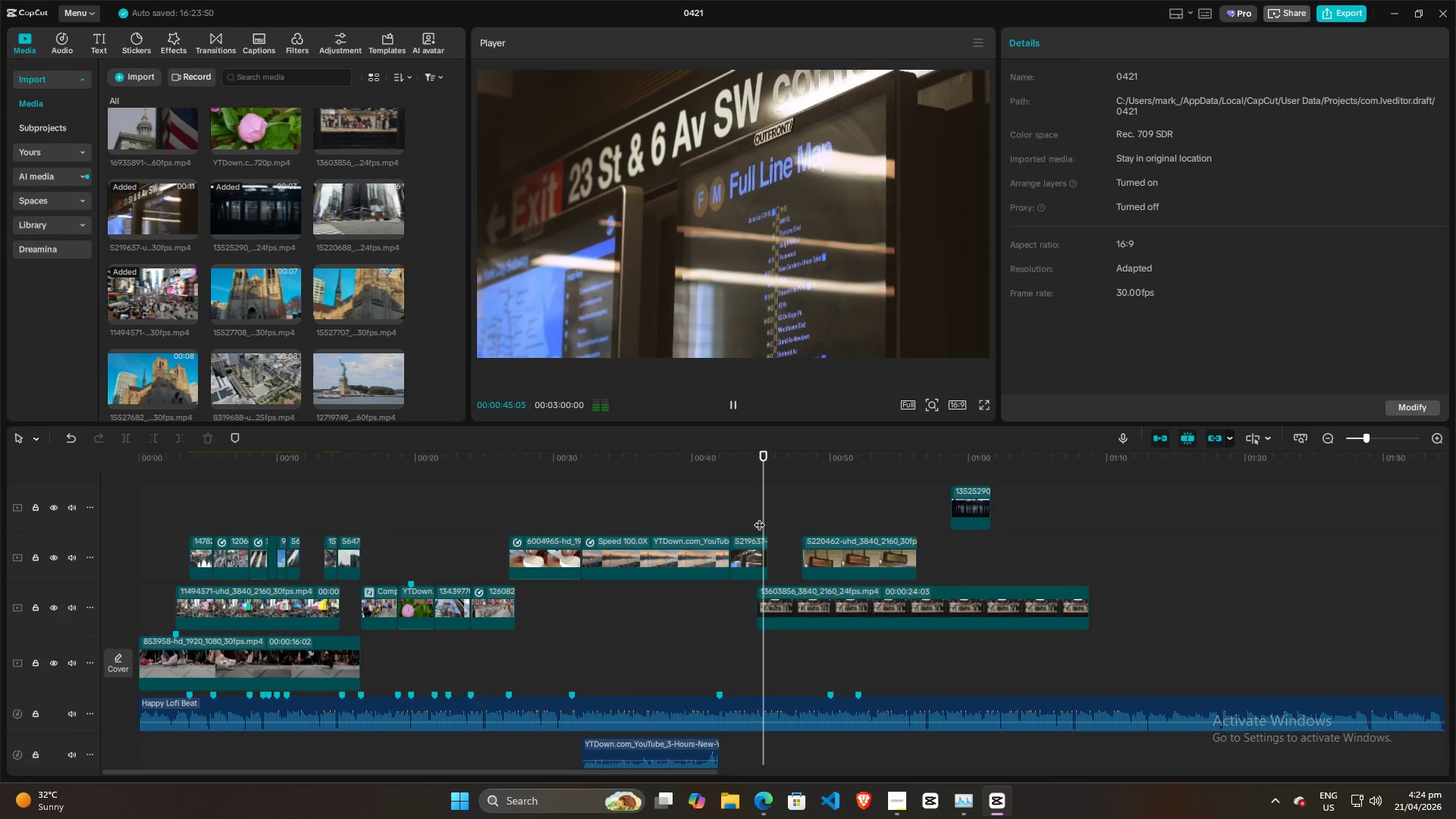 
key(Space)
 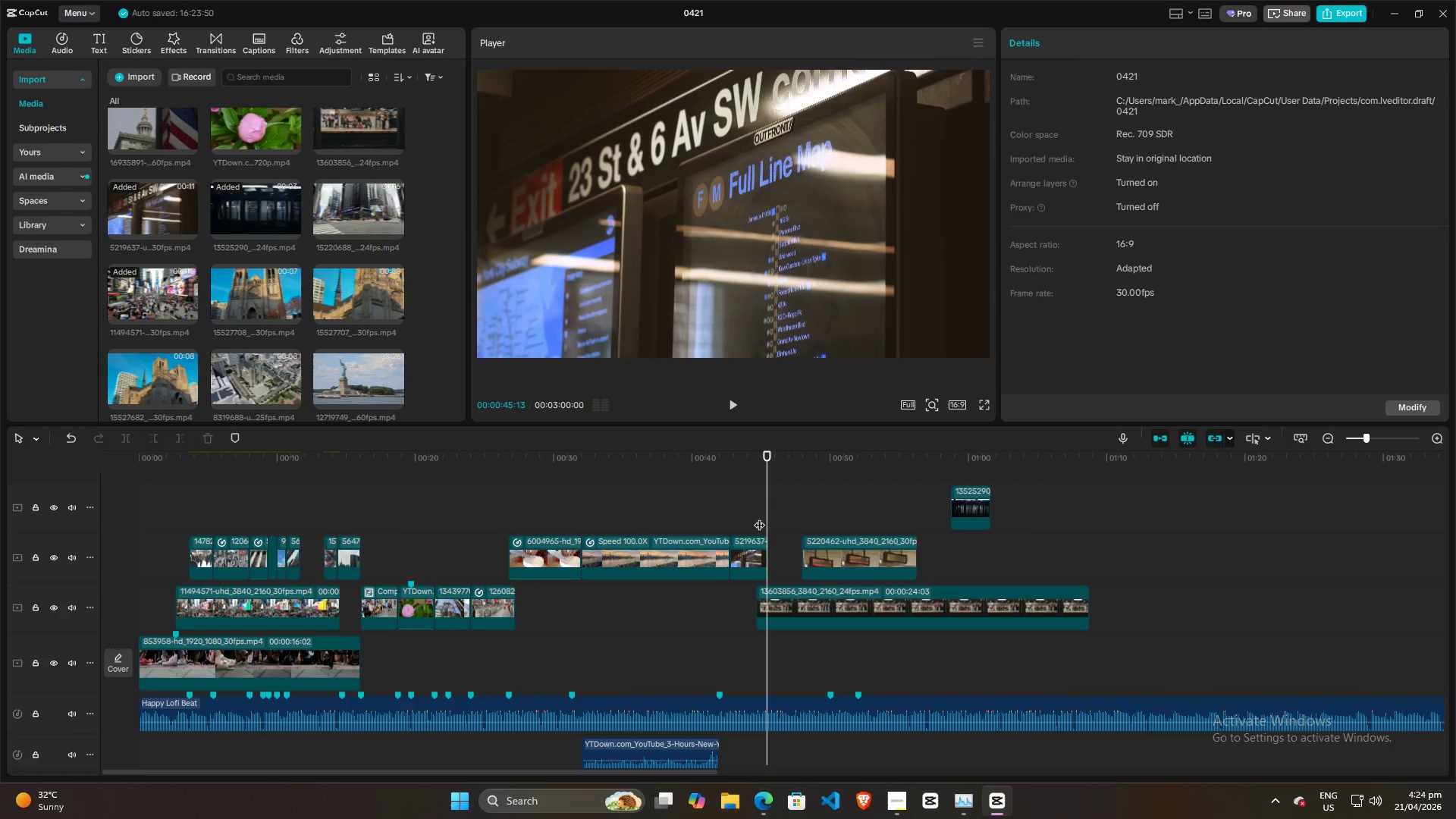 
left_click([759, 517])
 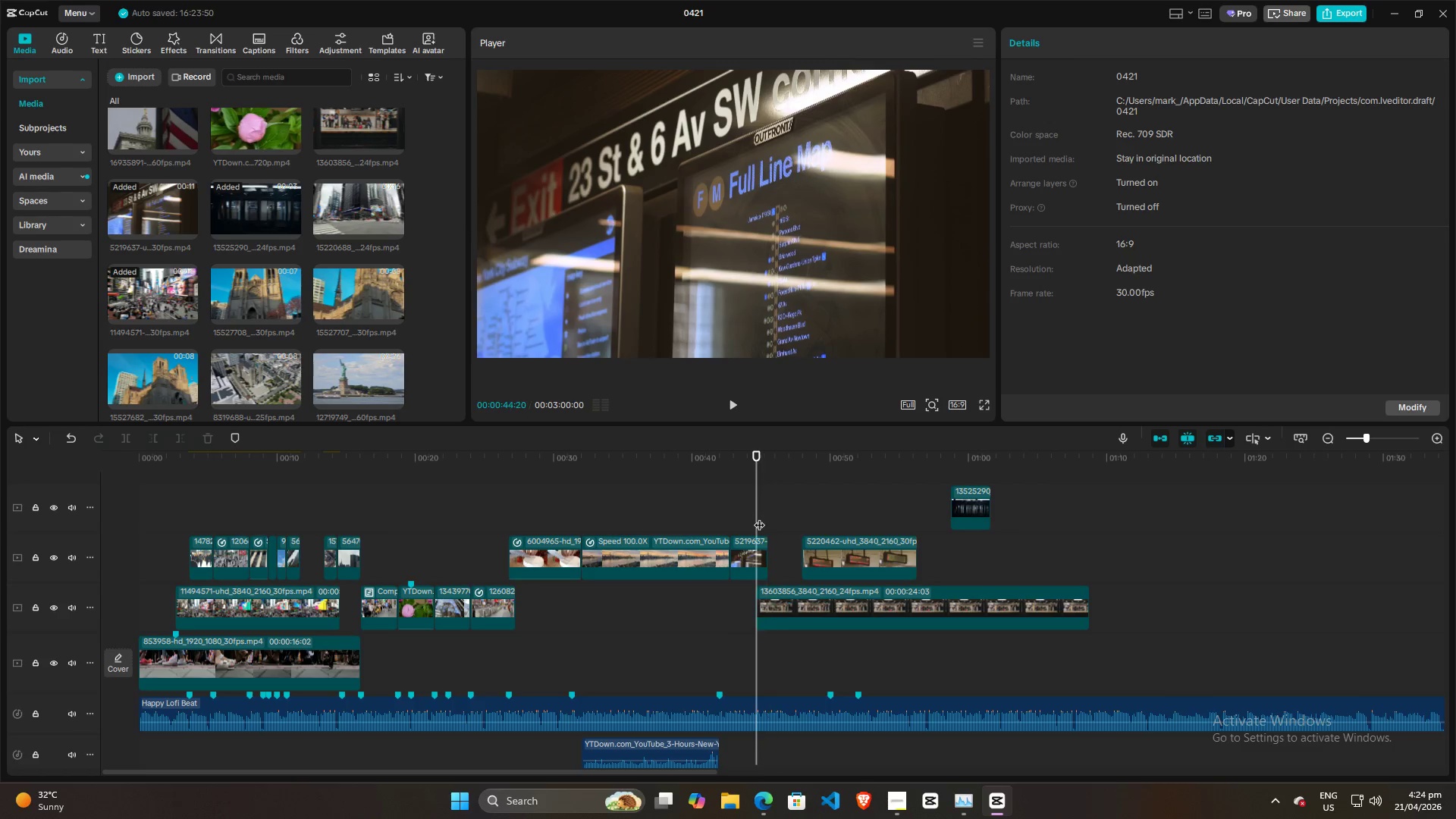 
key(Space)
 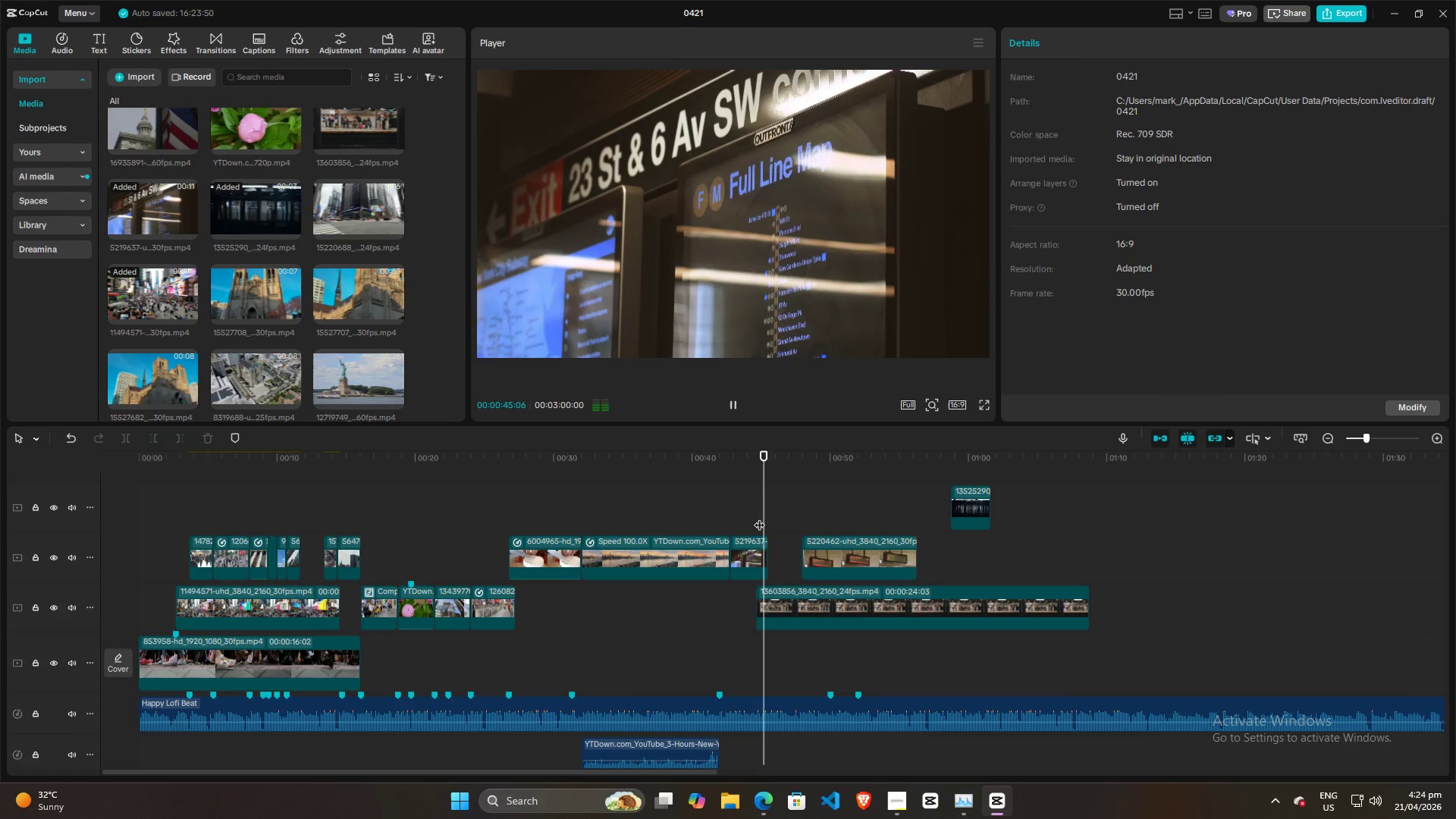 
key(Space)
 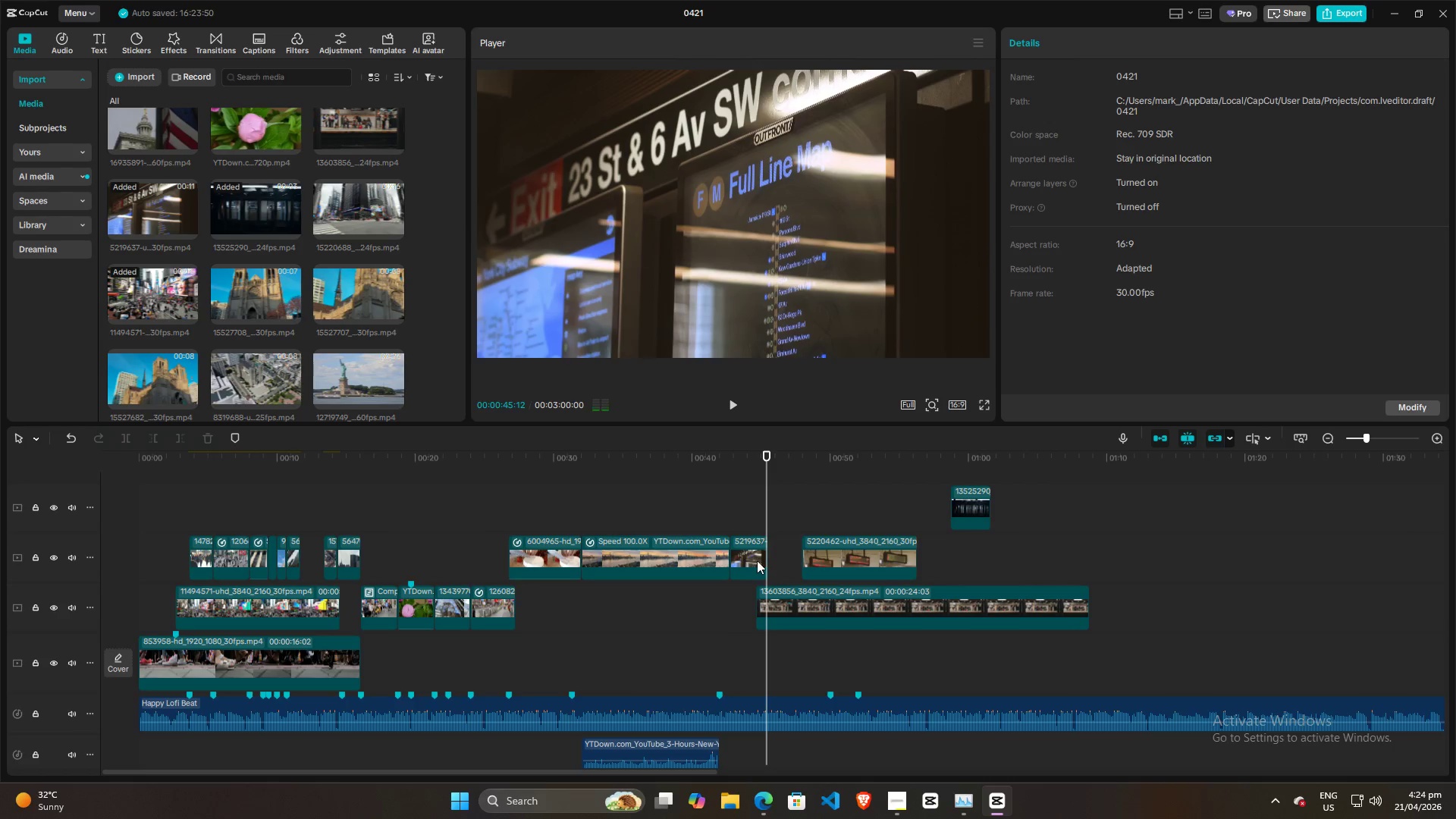 
left_click([758, 565])
 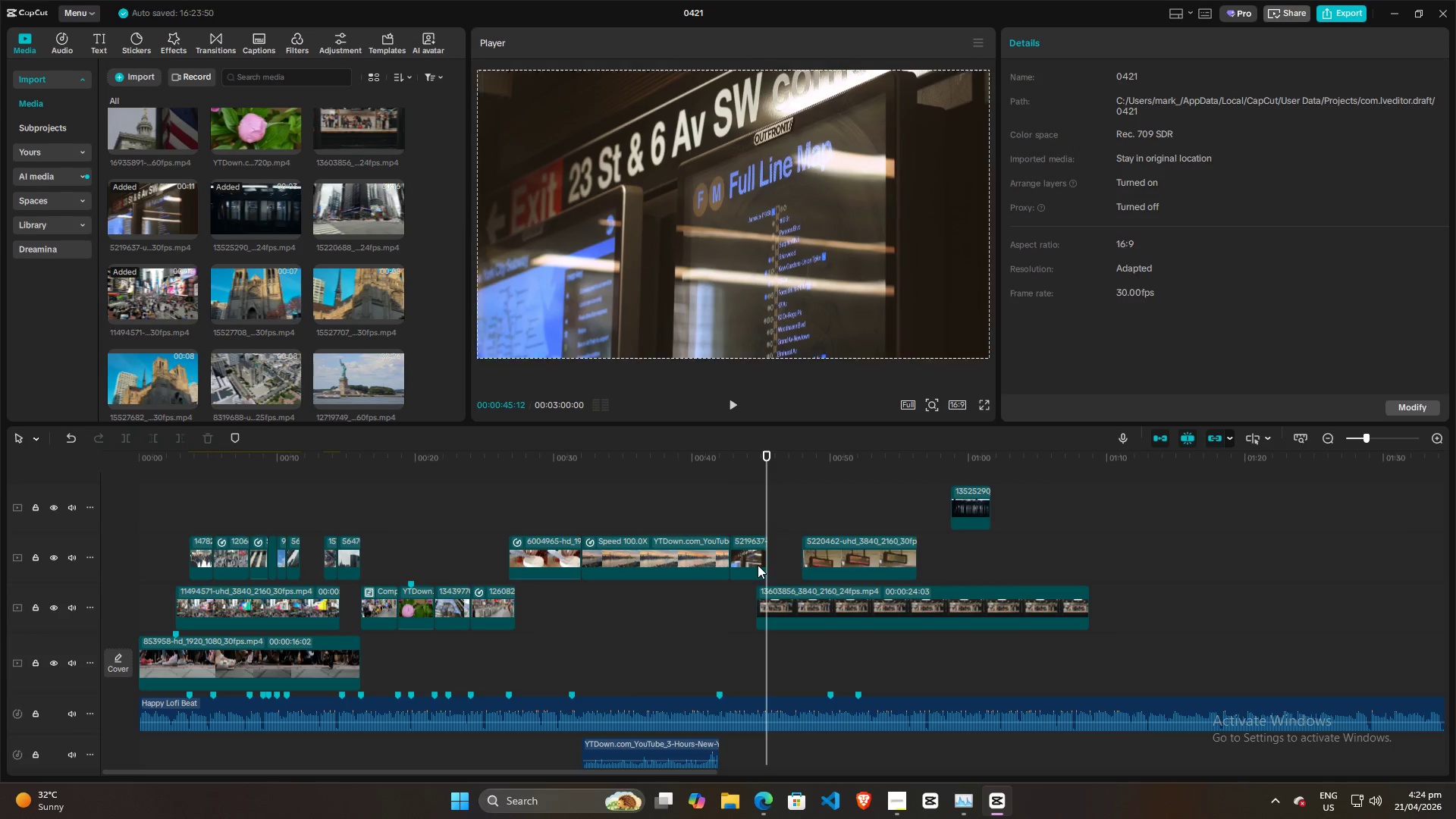 
key(W)
 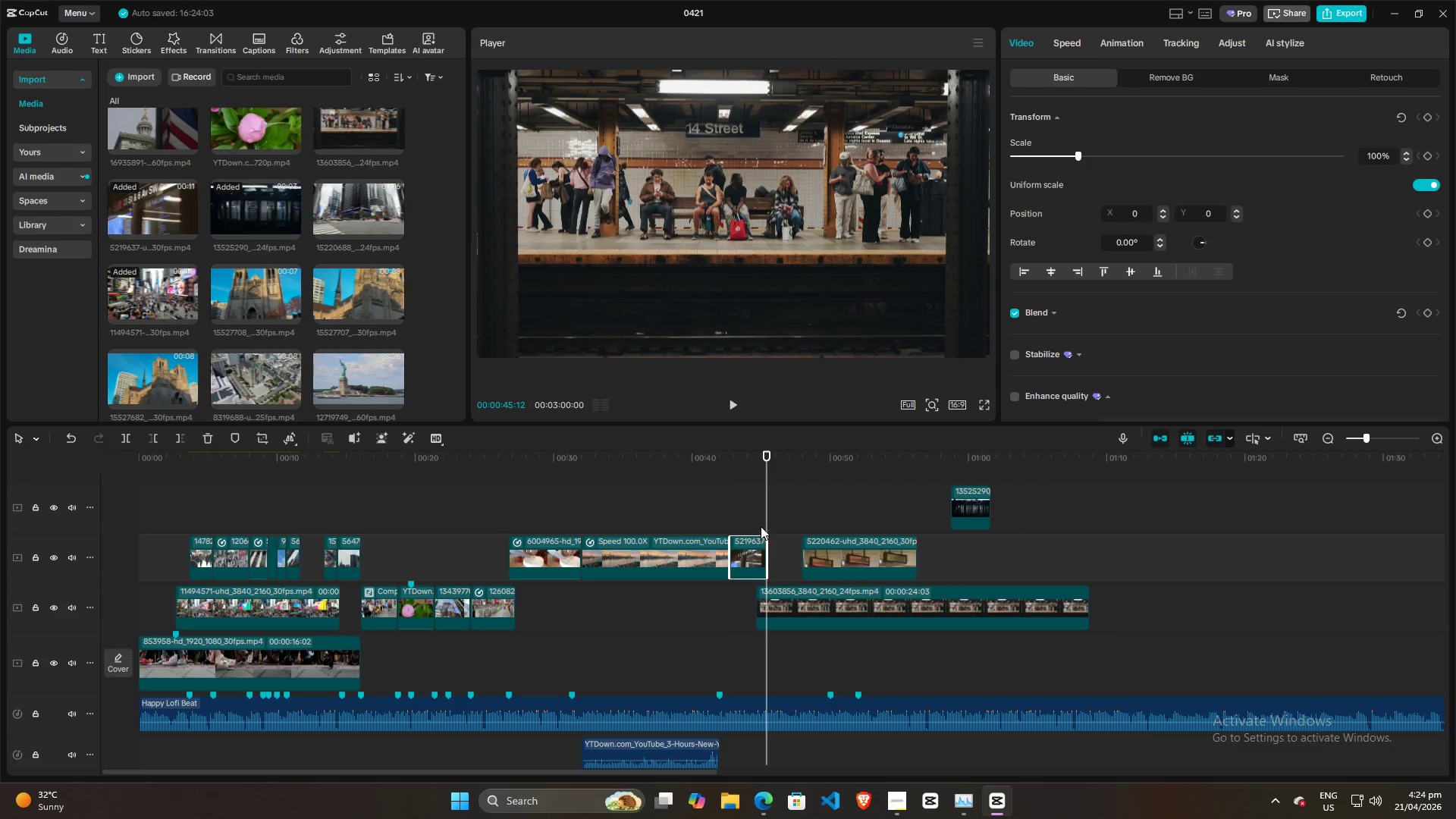 
key(Space)
 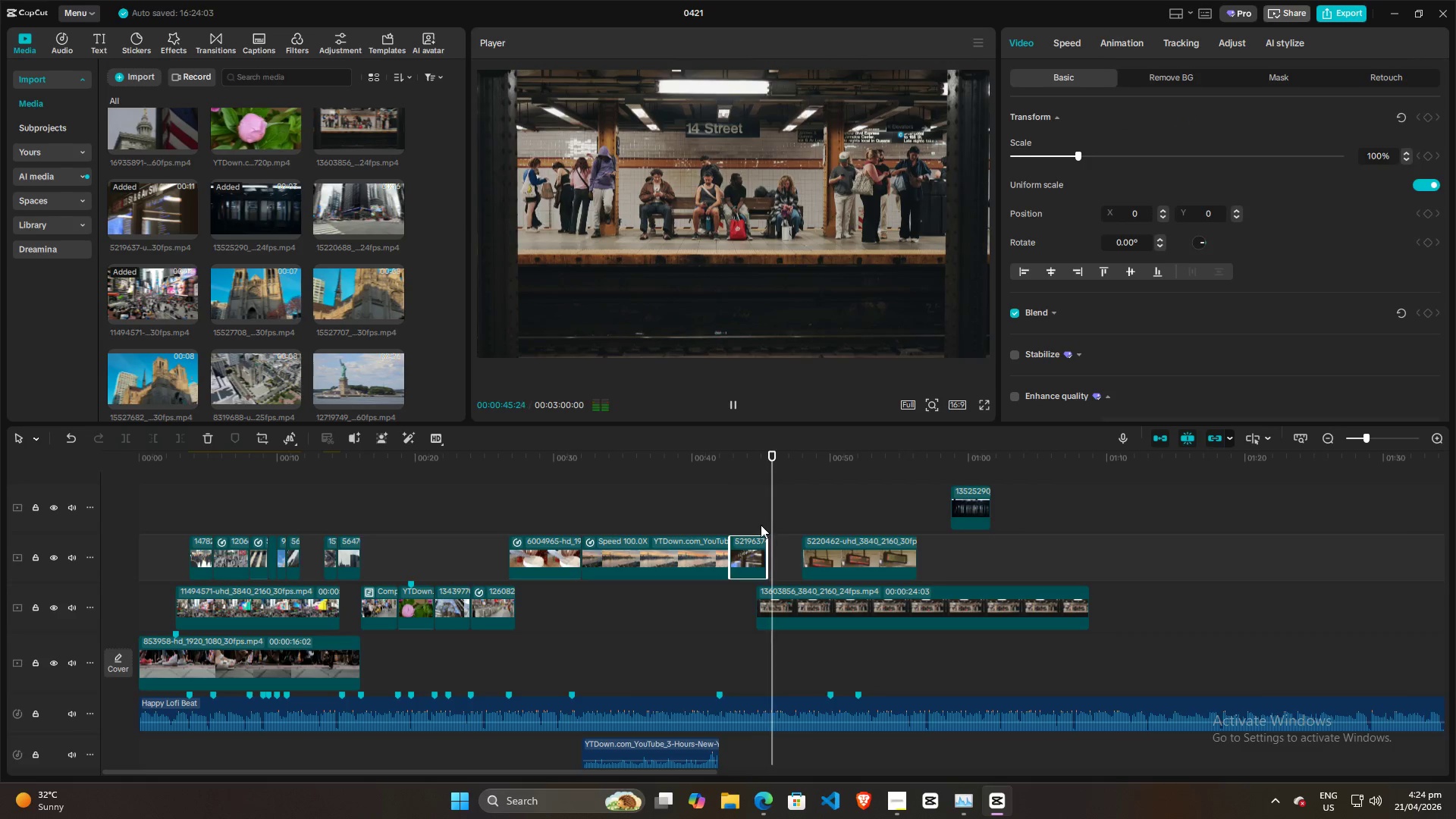 
left_click([755, 517])
 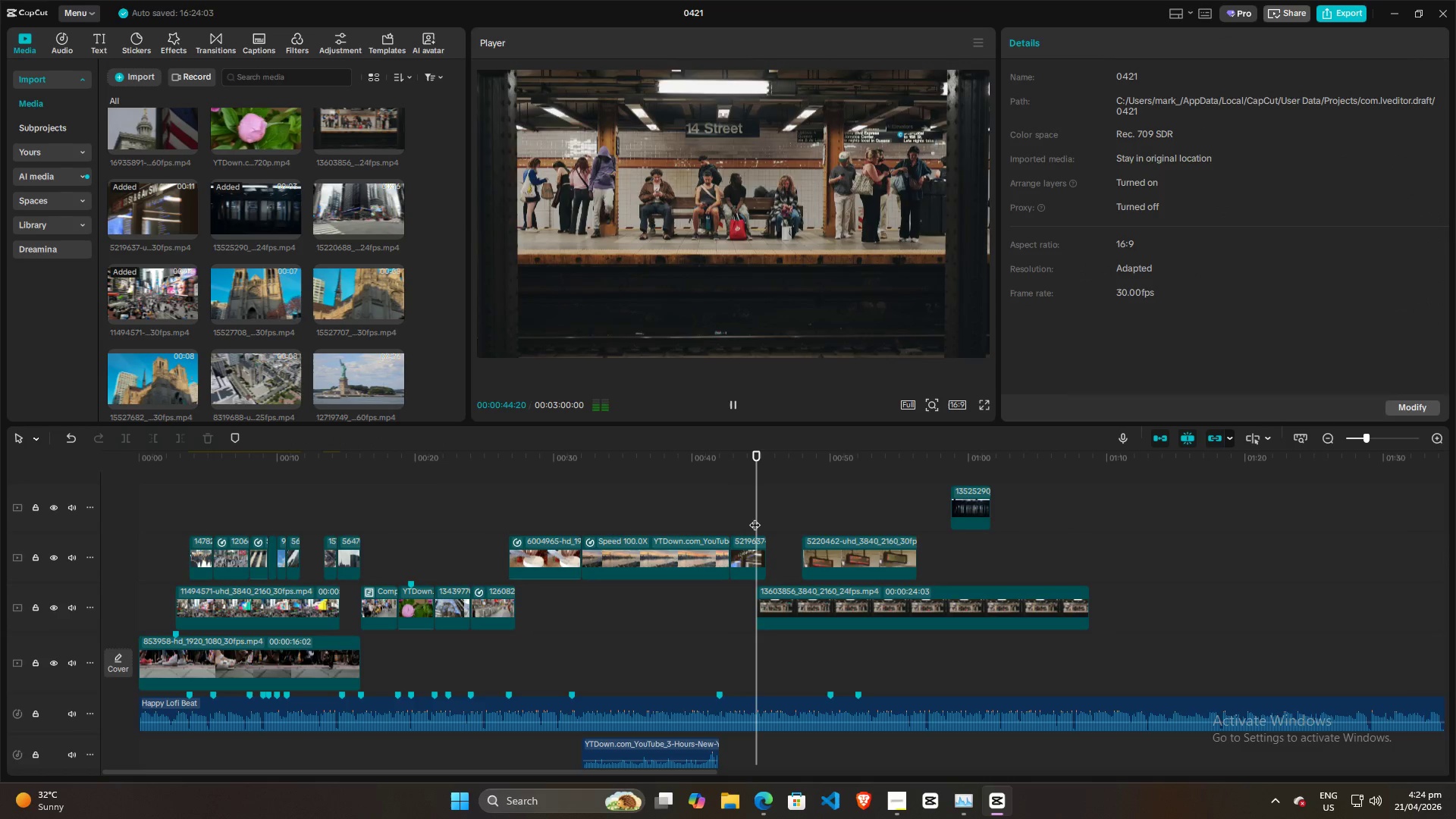 
key(Space)
 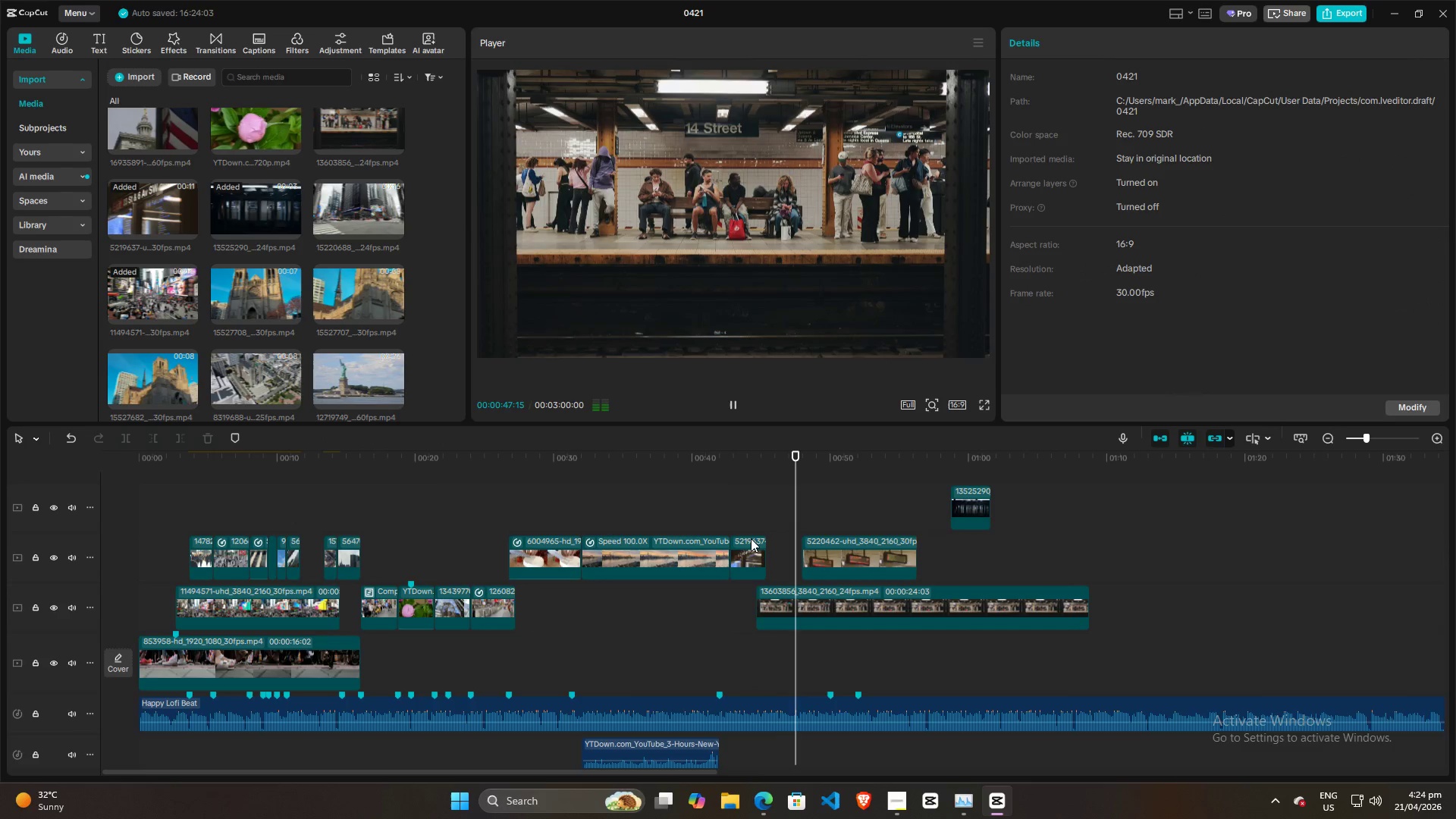 
key(Space)
 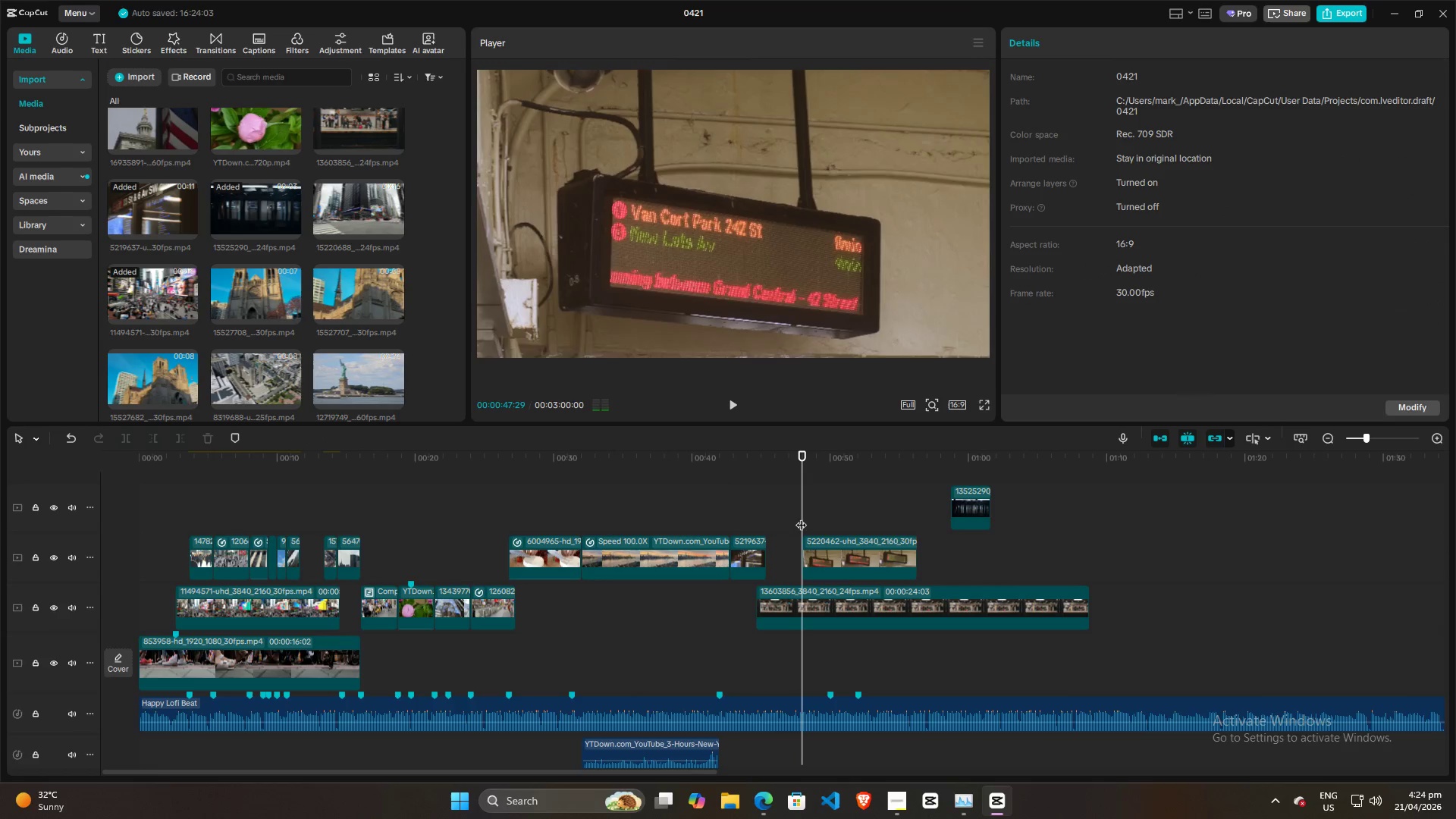 
double_click([790, 514])
 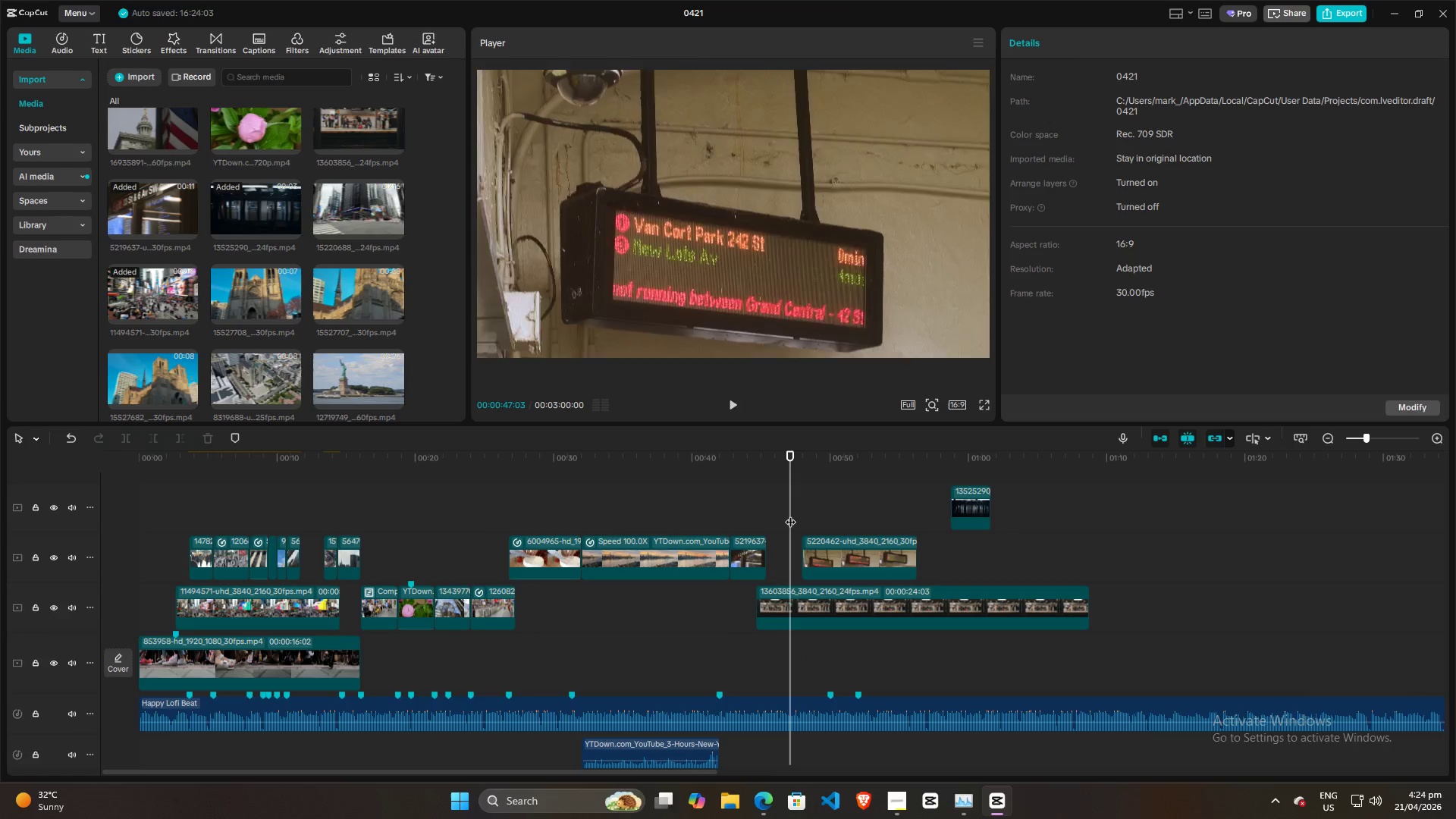 
key(Space)
 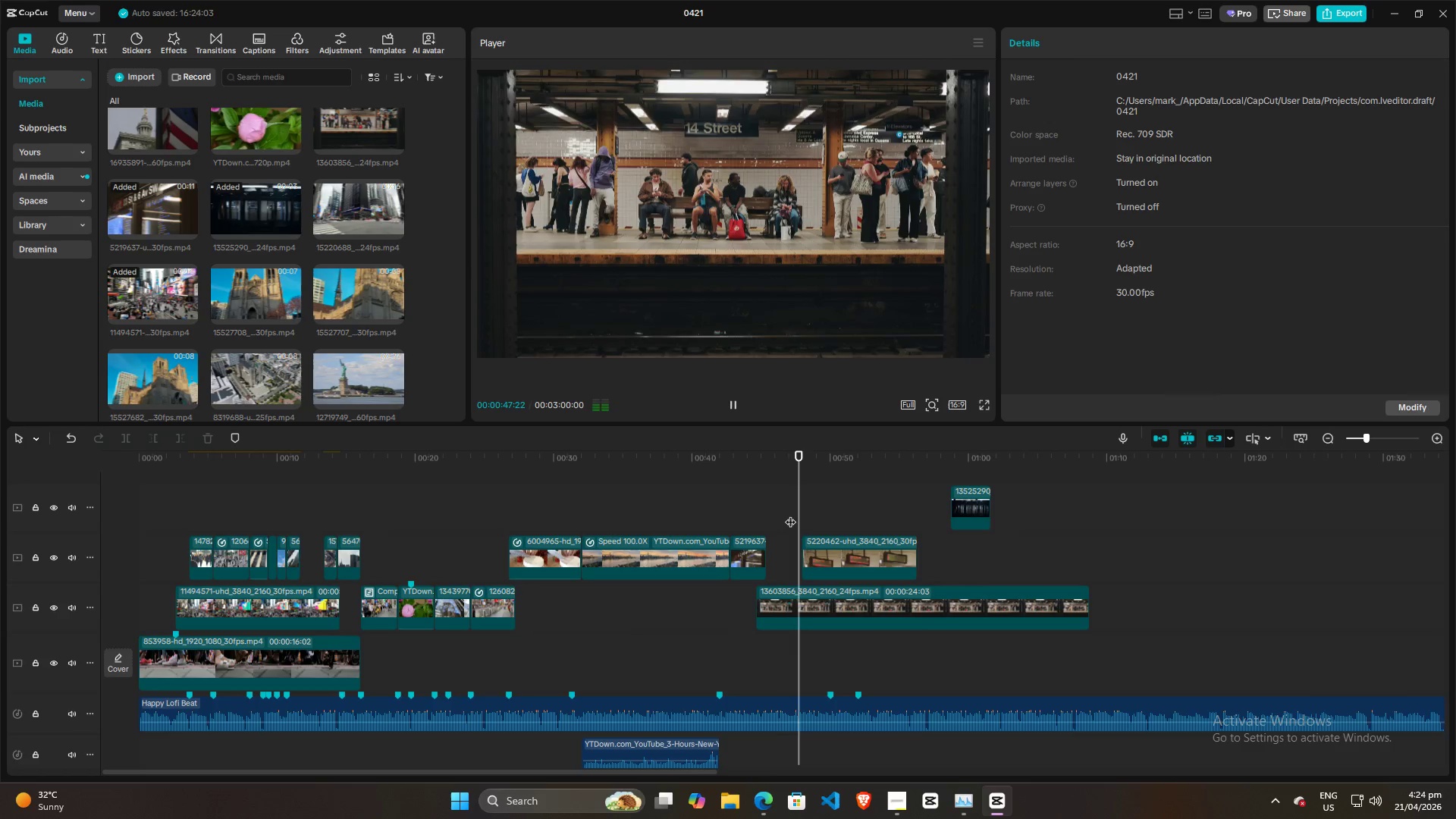 
key(Space)
 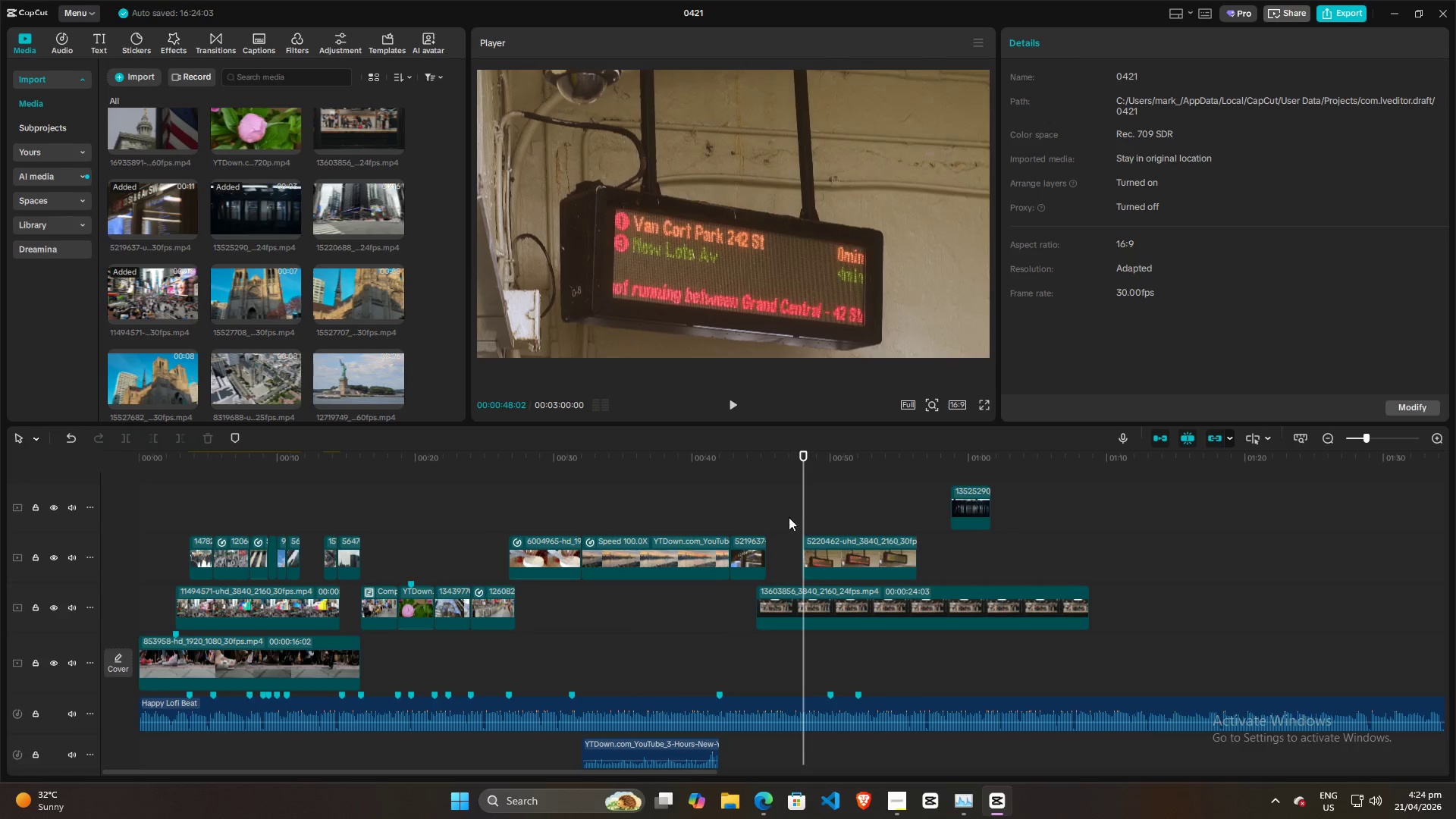 
left_click([787, 522])
 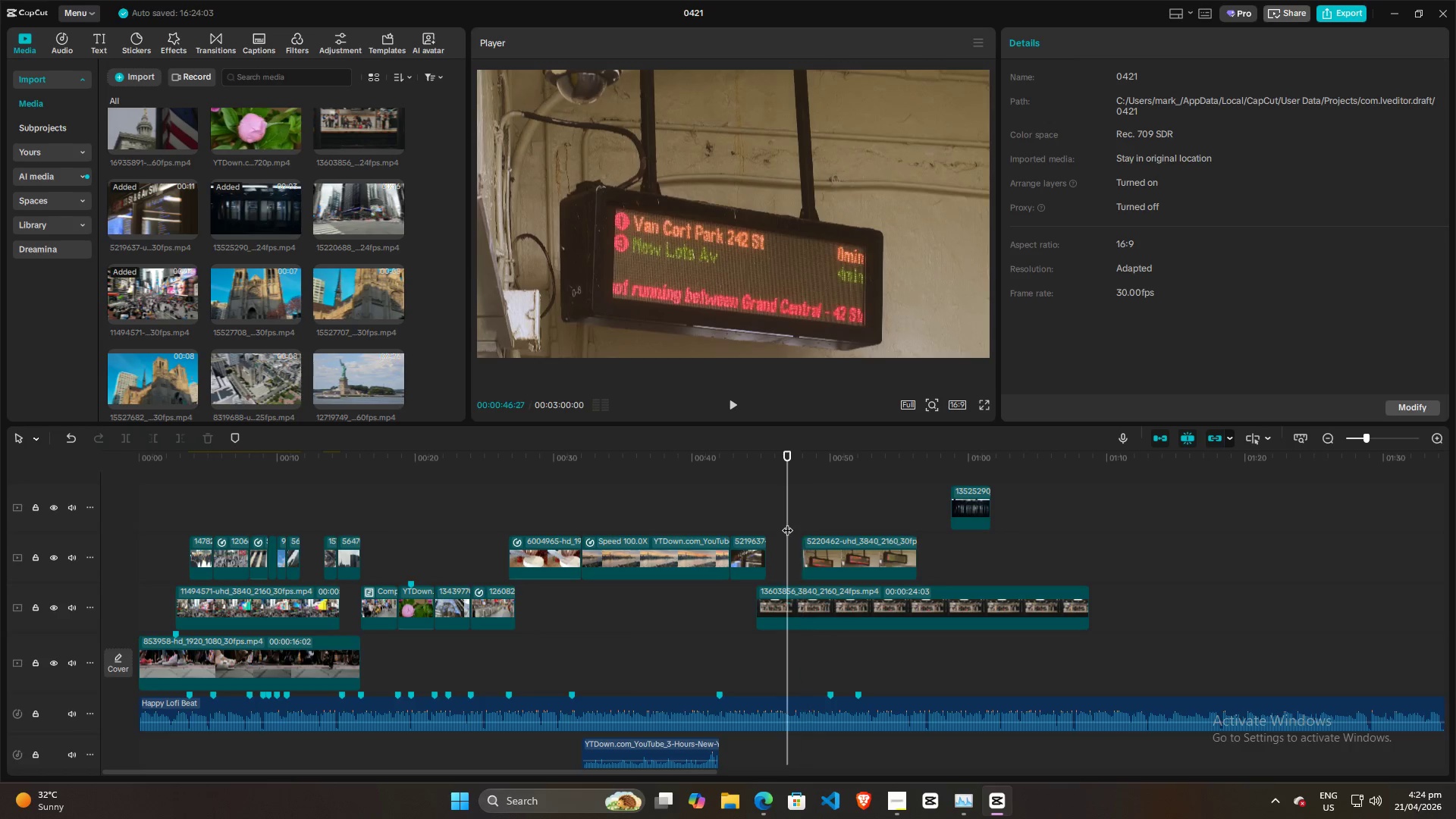 
key(Space)
 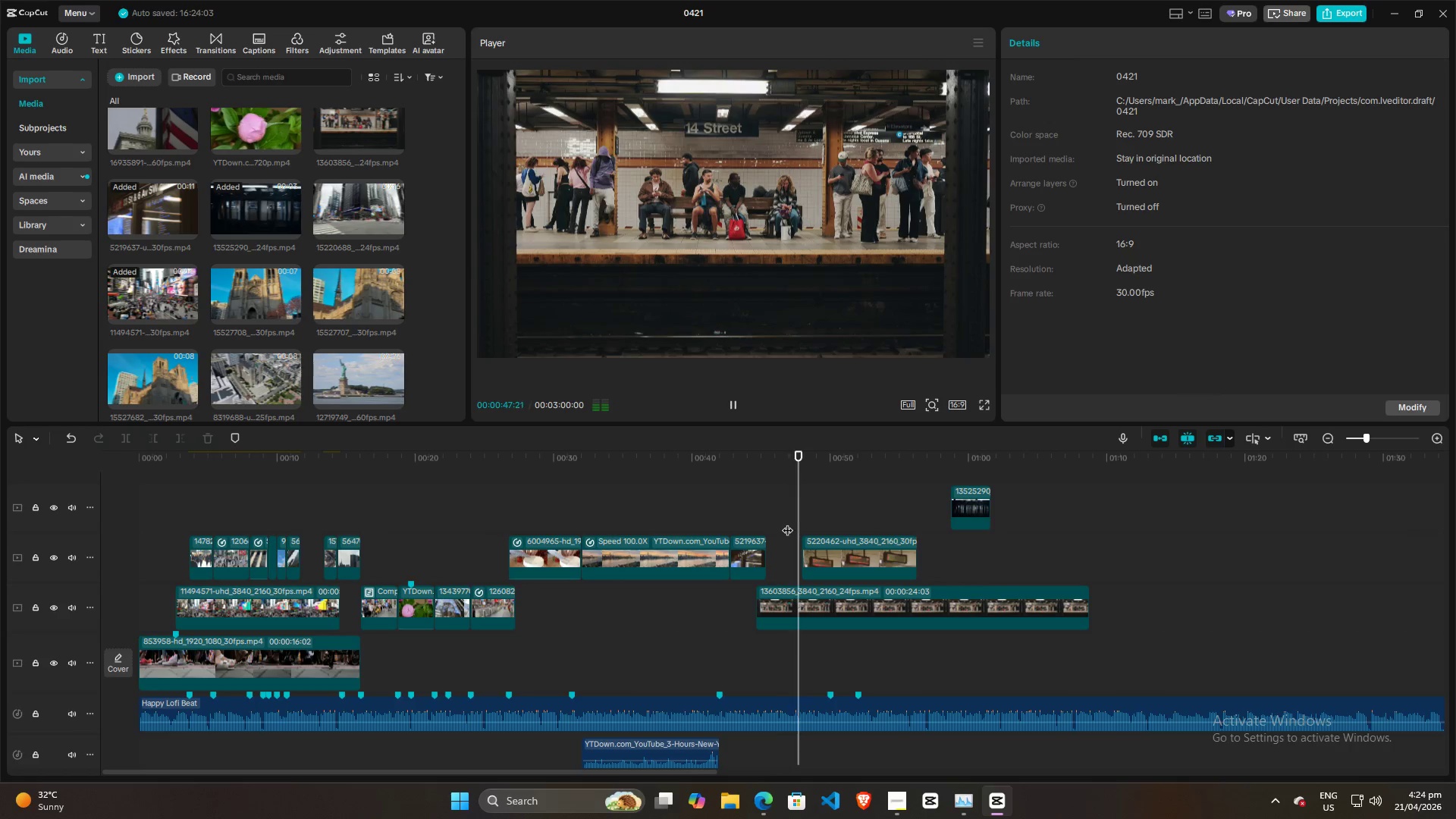 
key(Space)
 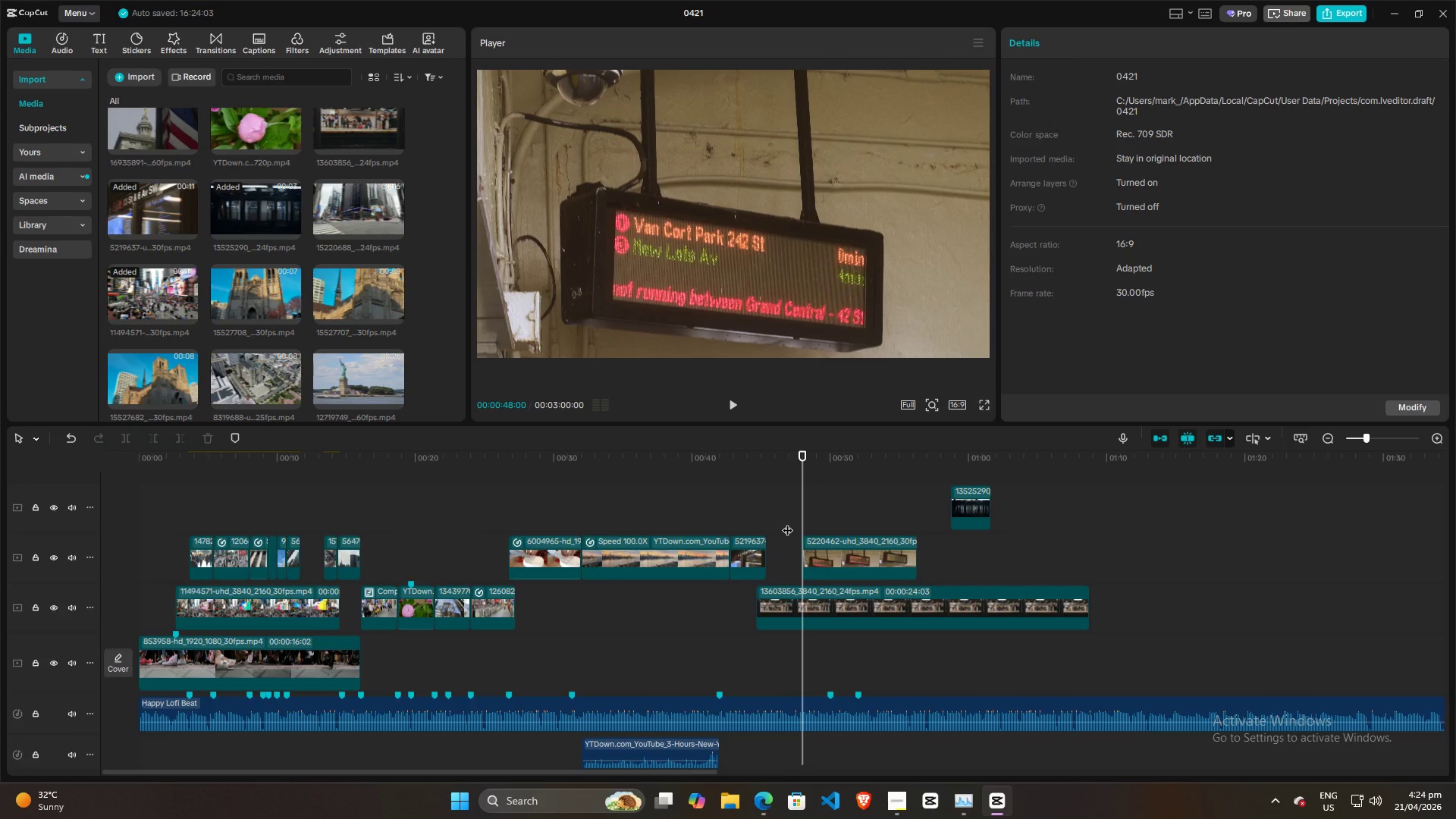 
left_click([787, 522])
 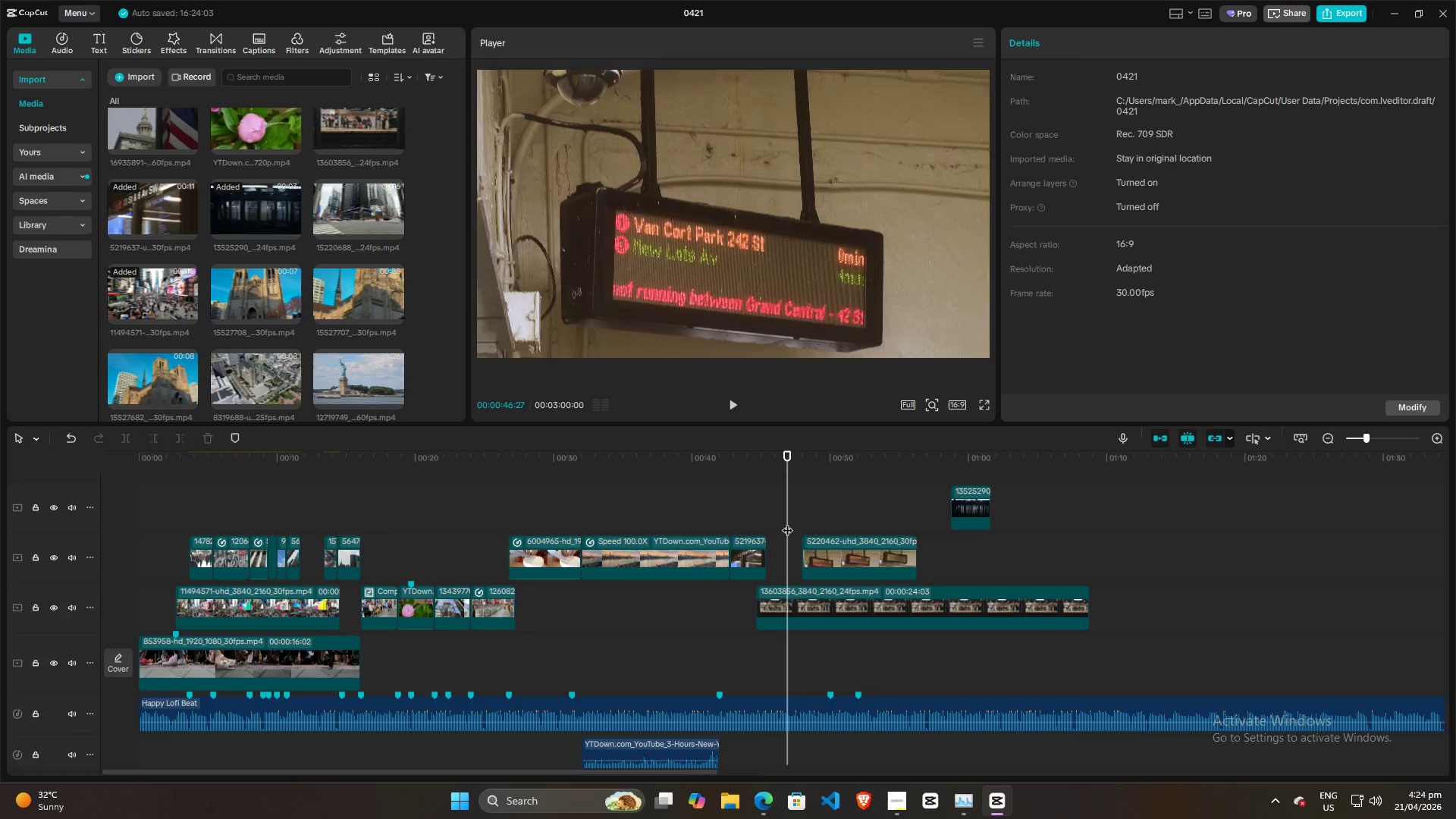 
key(Space)
 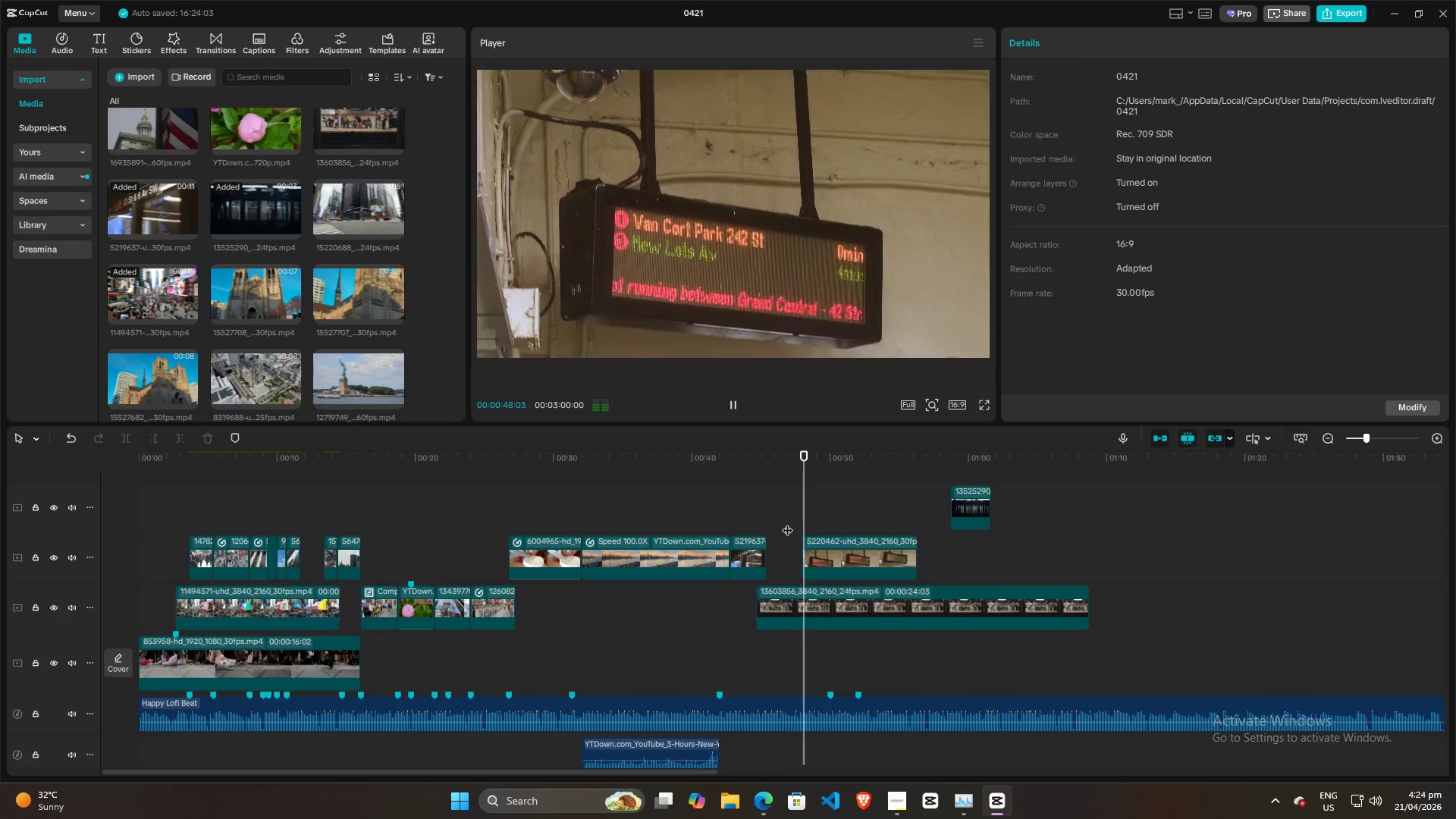 
key(Space)
 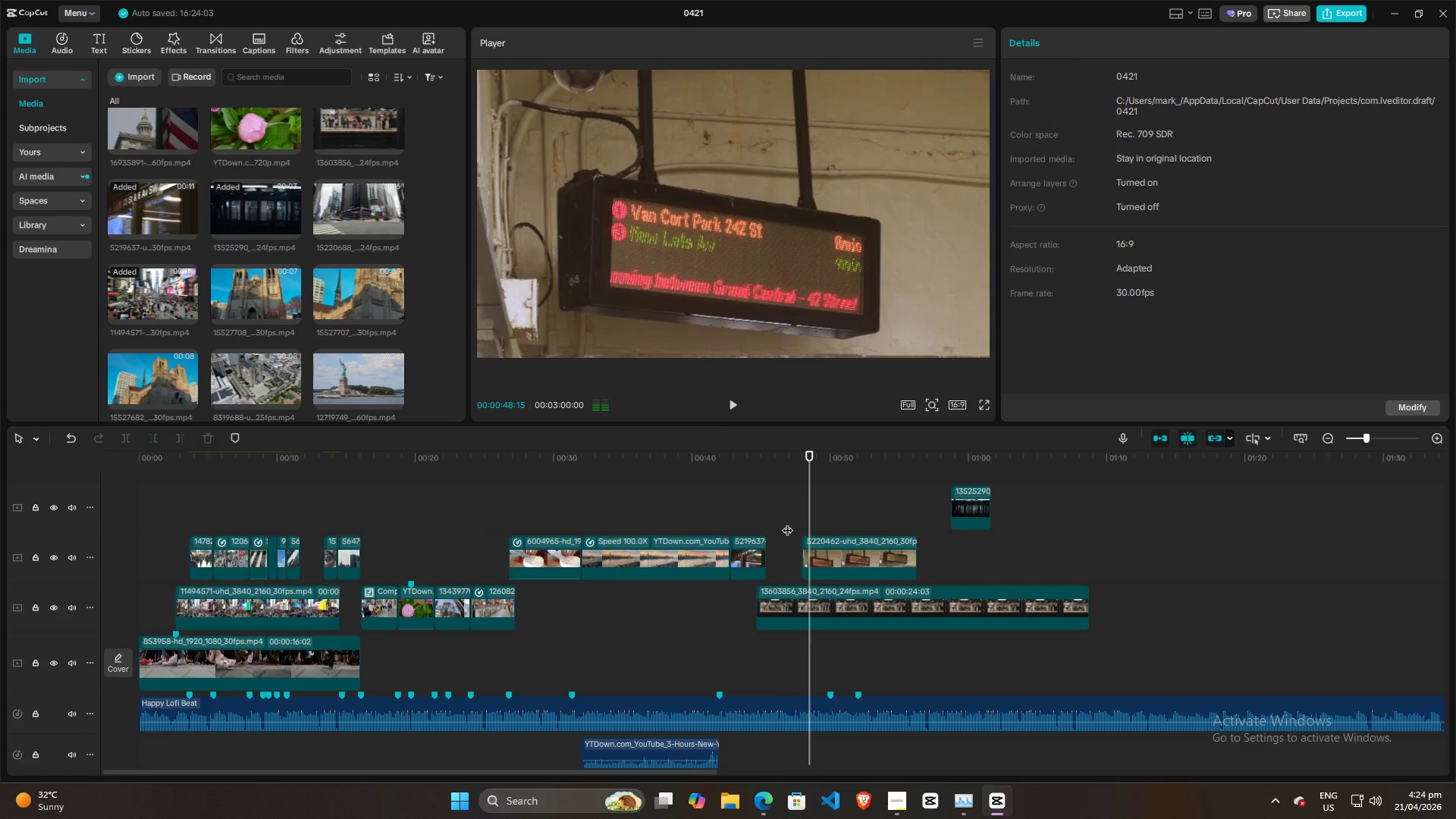 
left_click([787, 522])
 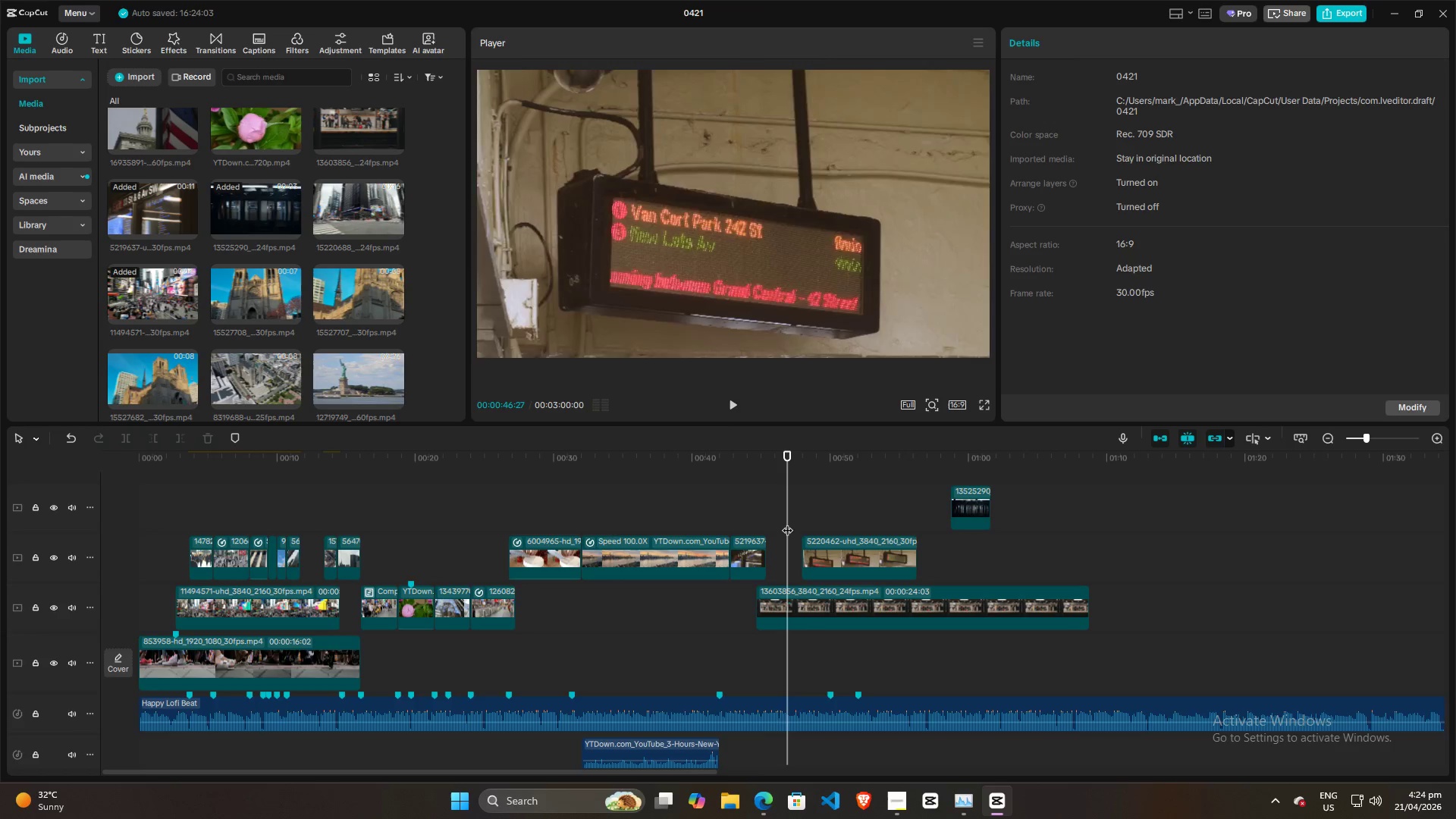 
key(Space)
 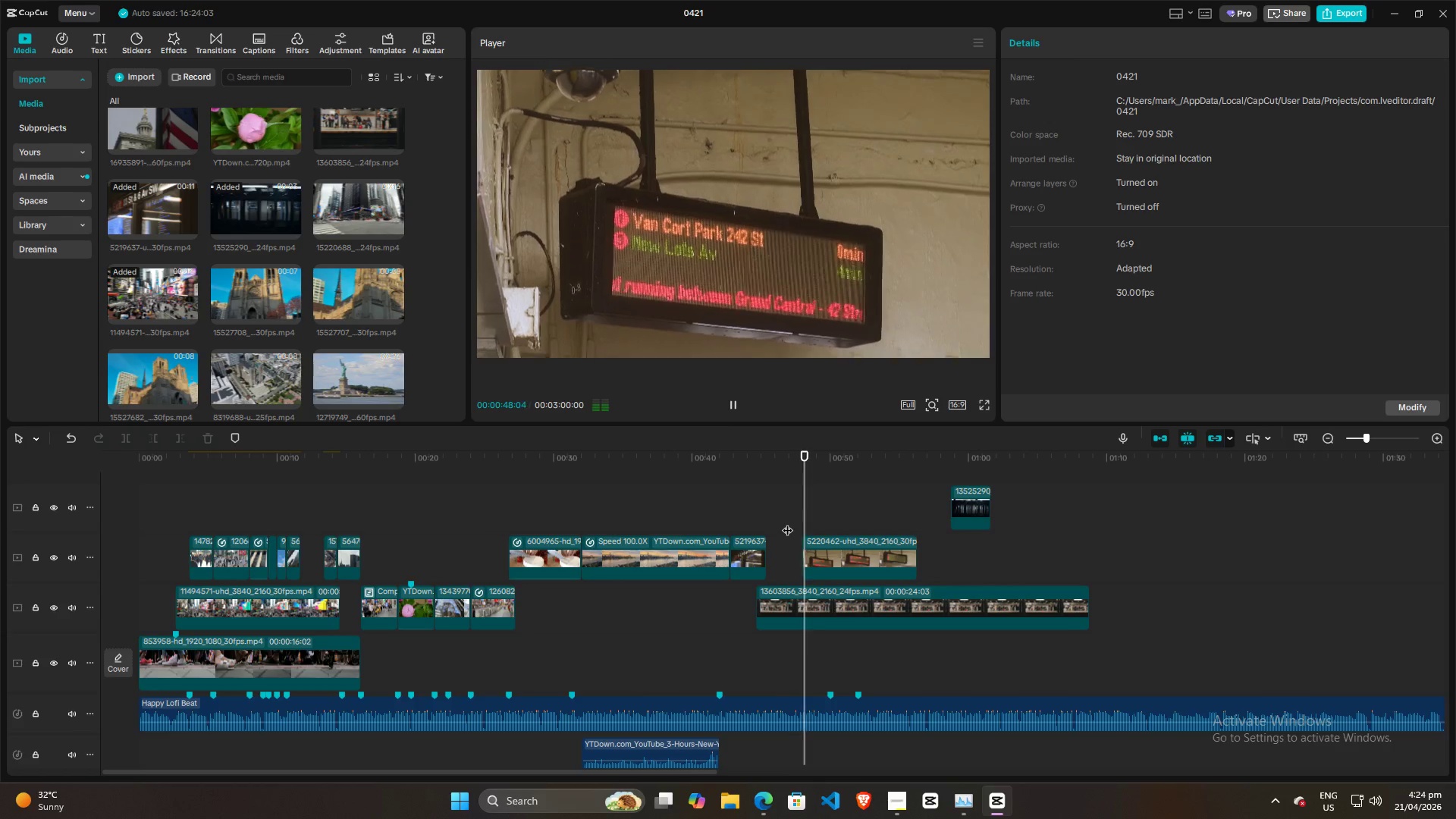 
key(Space)
 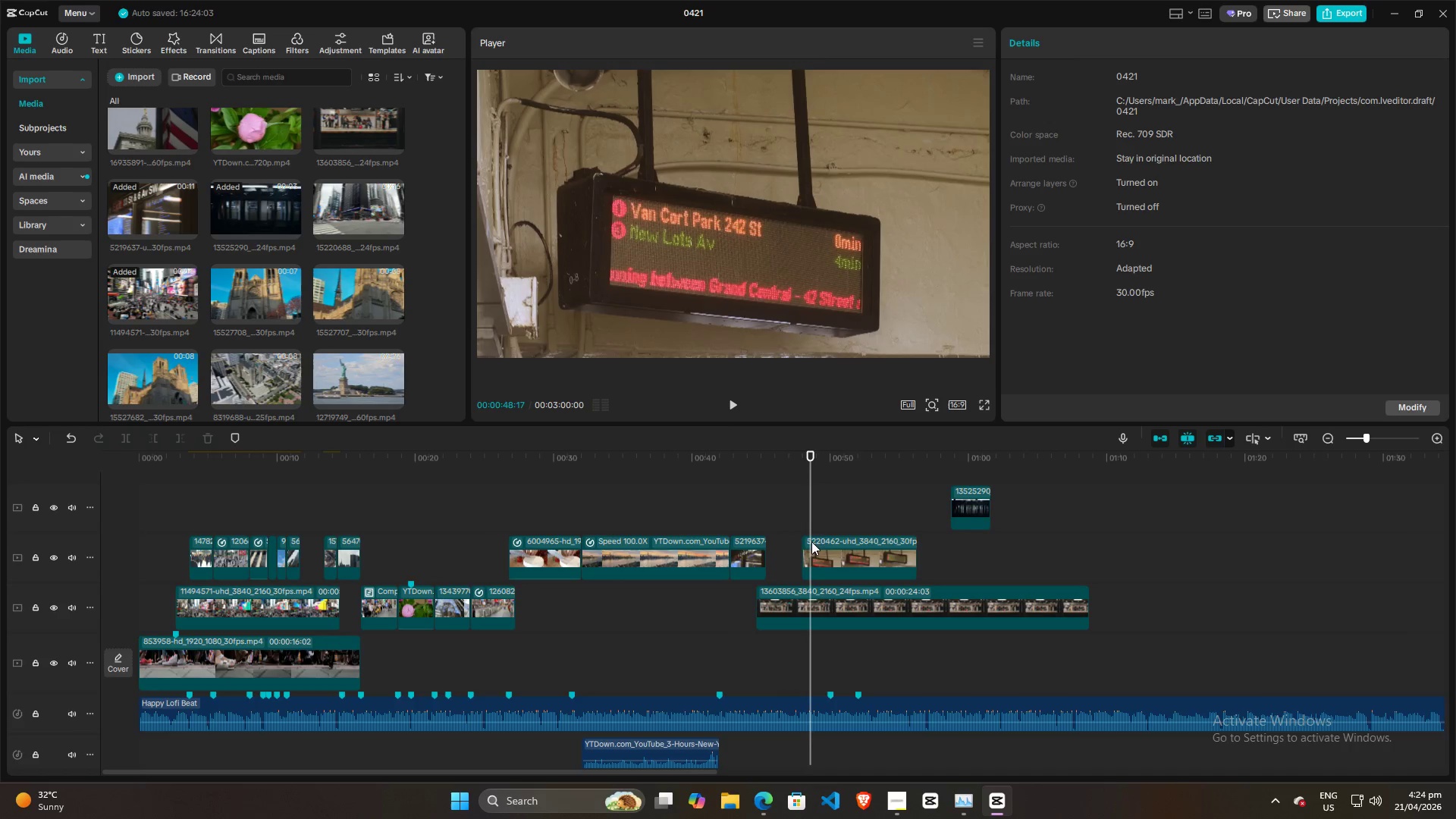 
left_click_drag(start_coordinate=[821, 557], to_coordinate=[855, 557])
 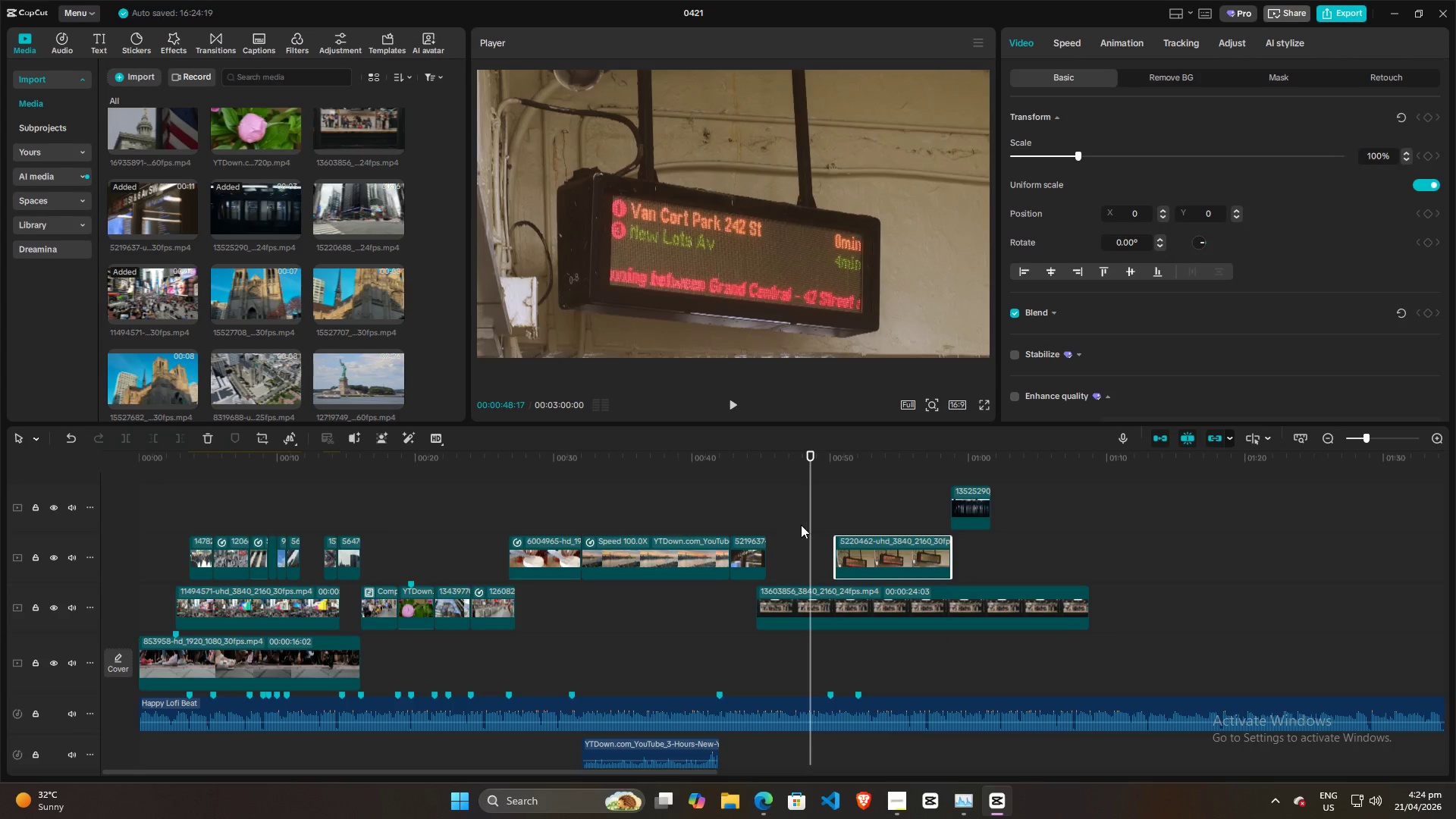 
left_click([800, 524])
 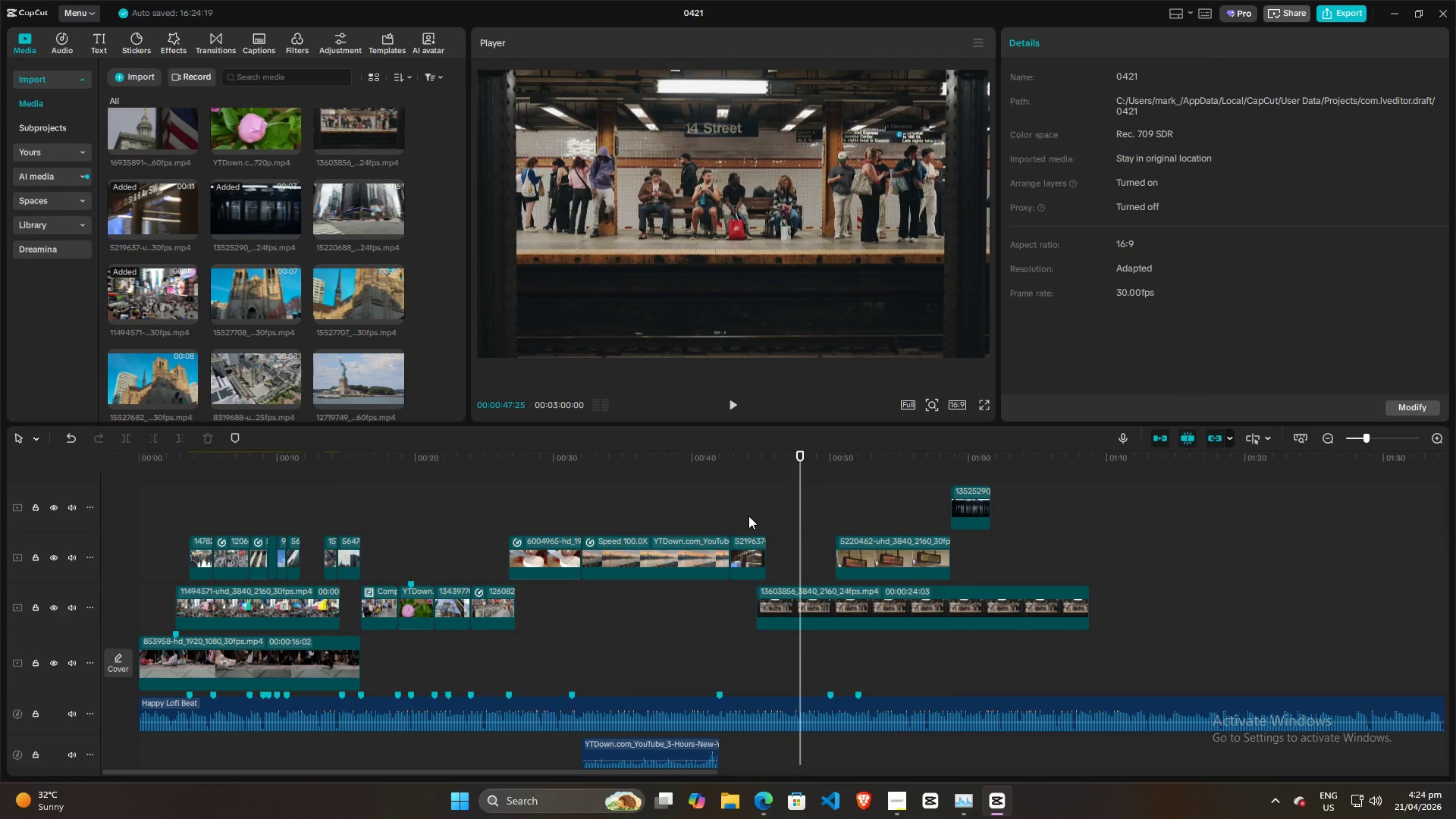 
double_click([699, 516])
 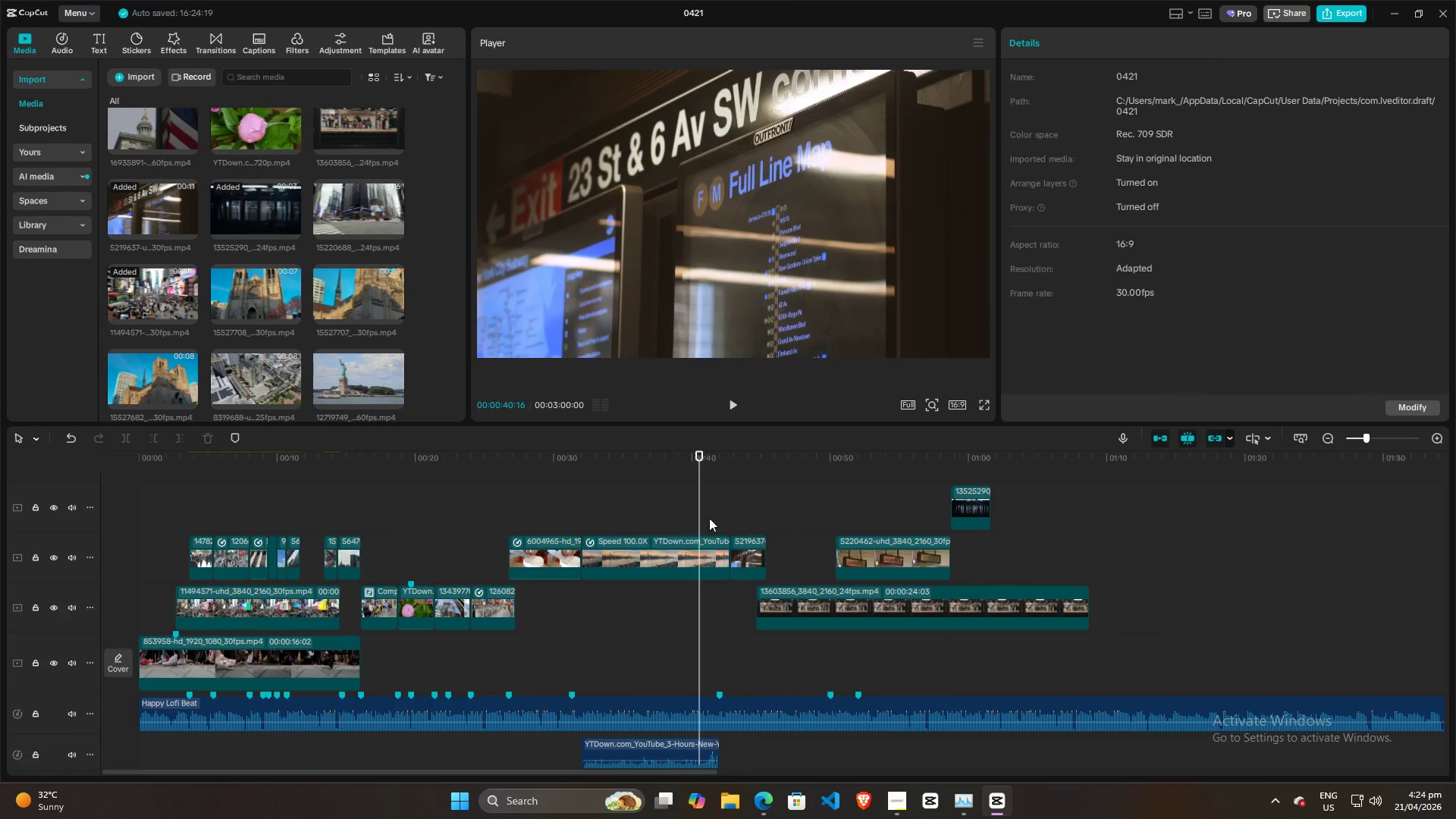 
key(Space)
 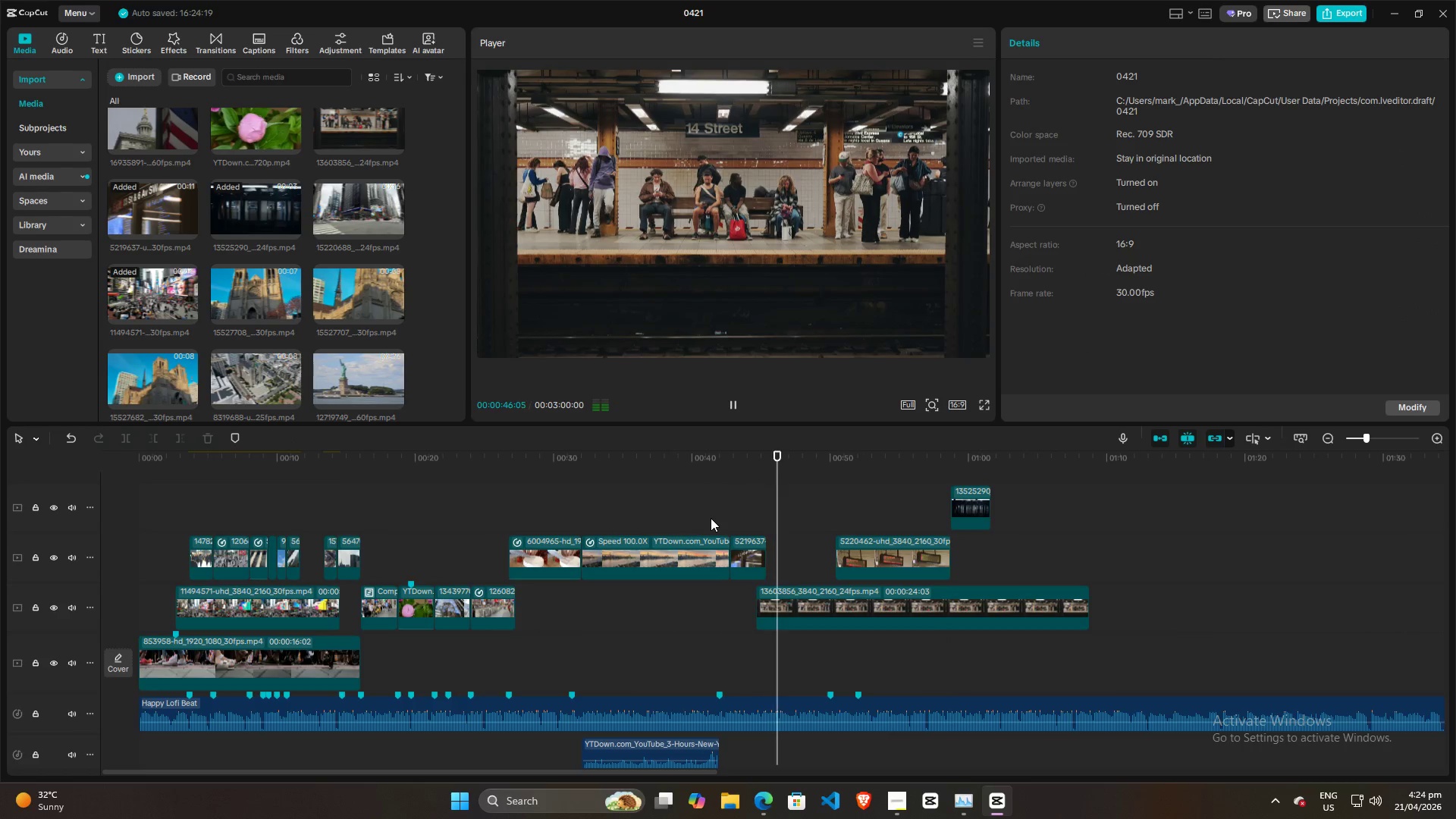 
wait(7.59)
 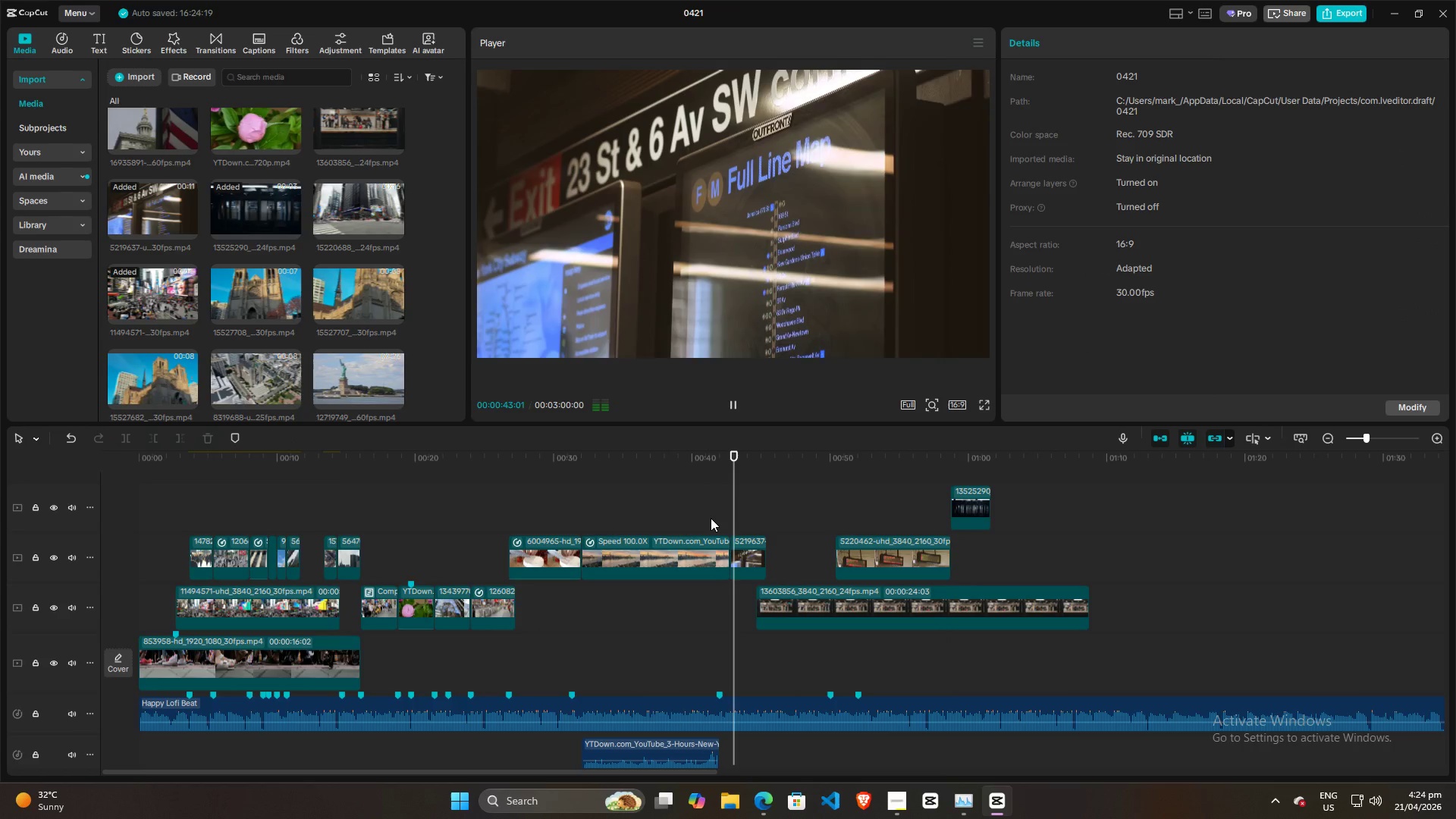 
key(Space)
 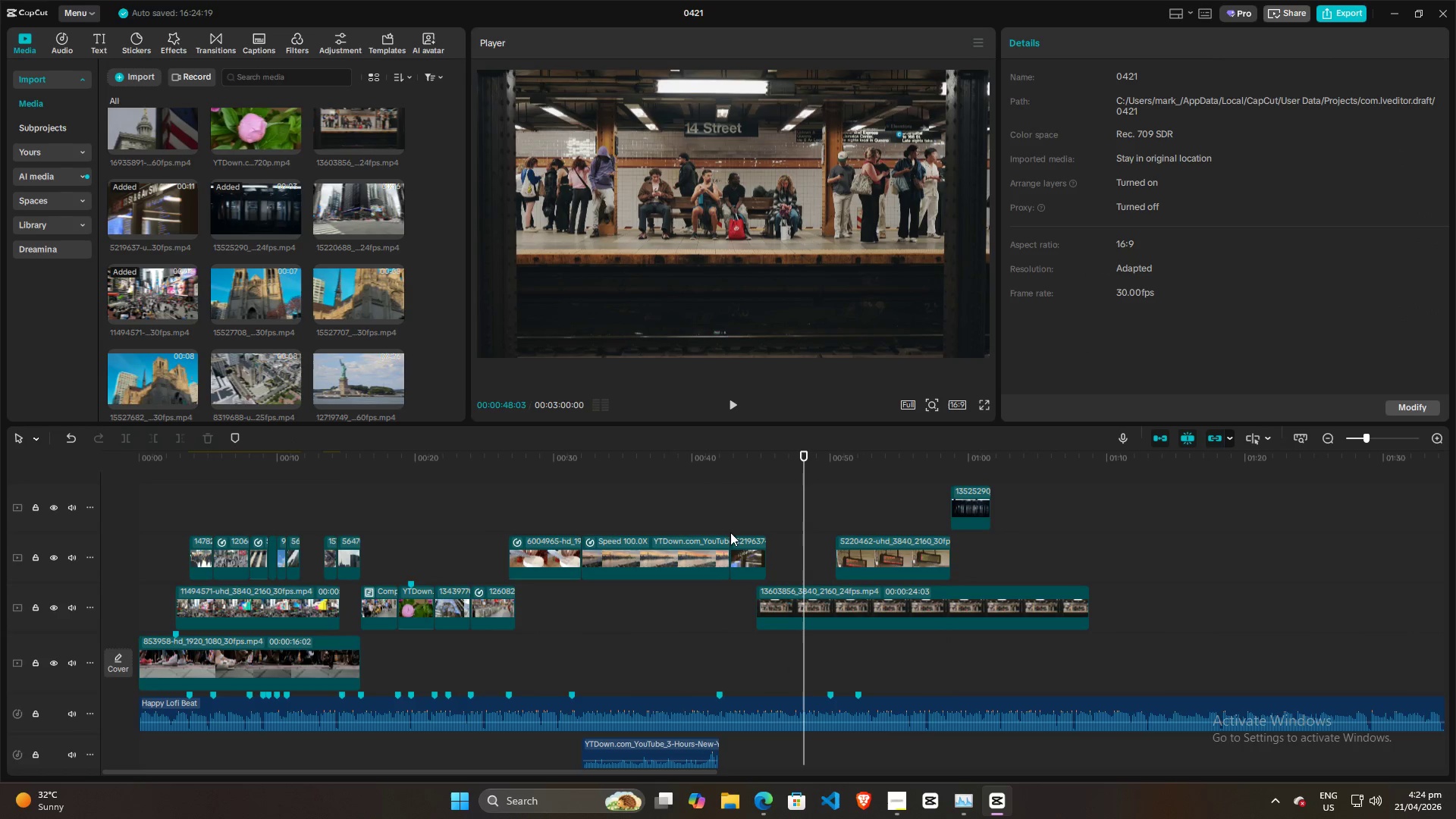 
left_click([749, 513])
 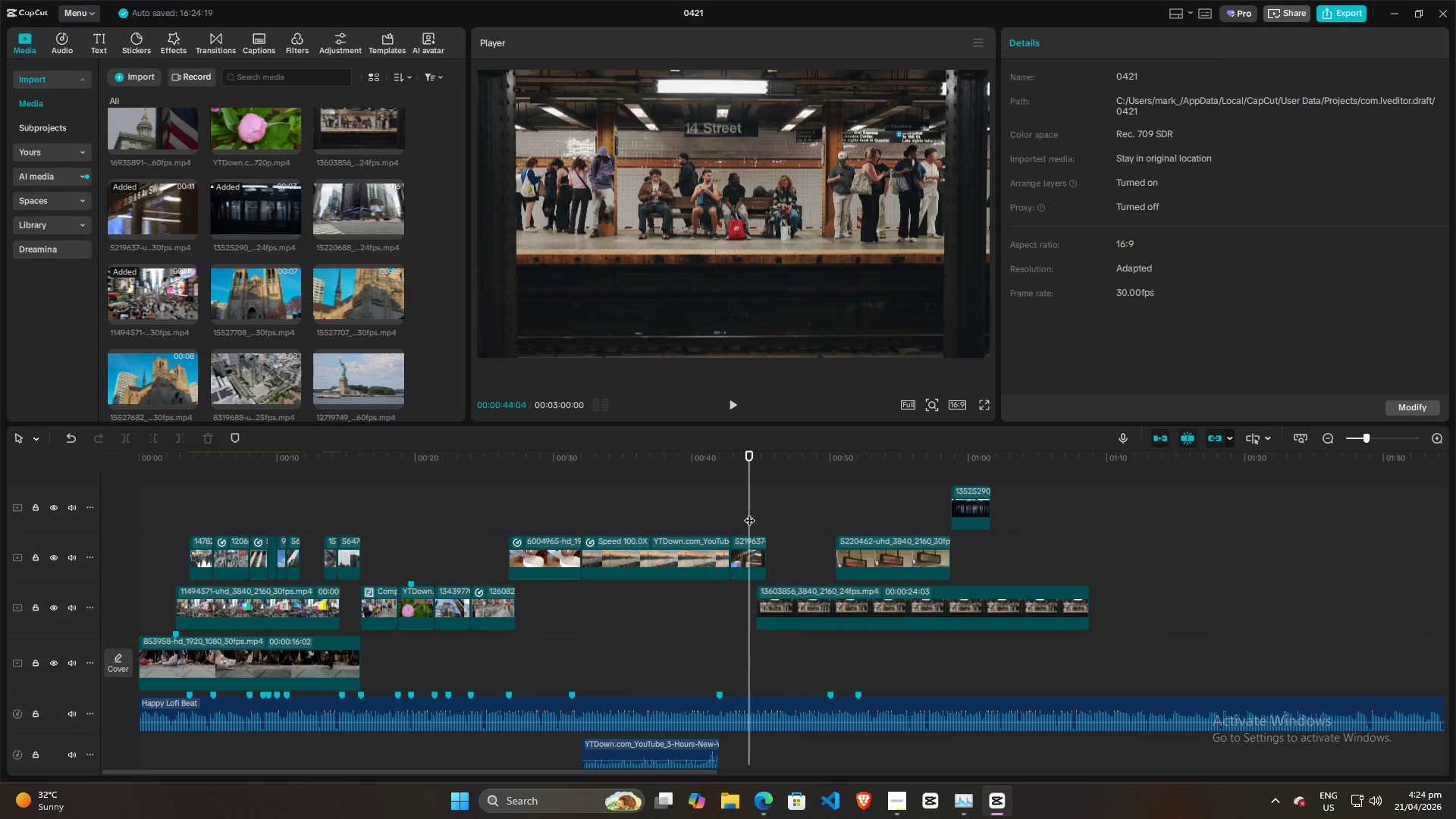 
key(Space)
 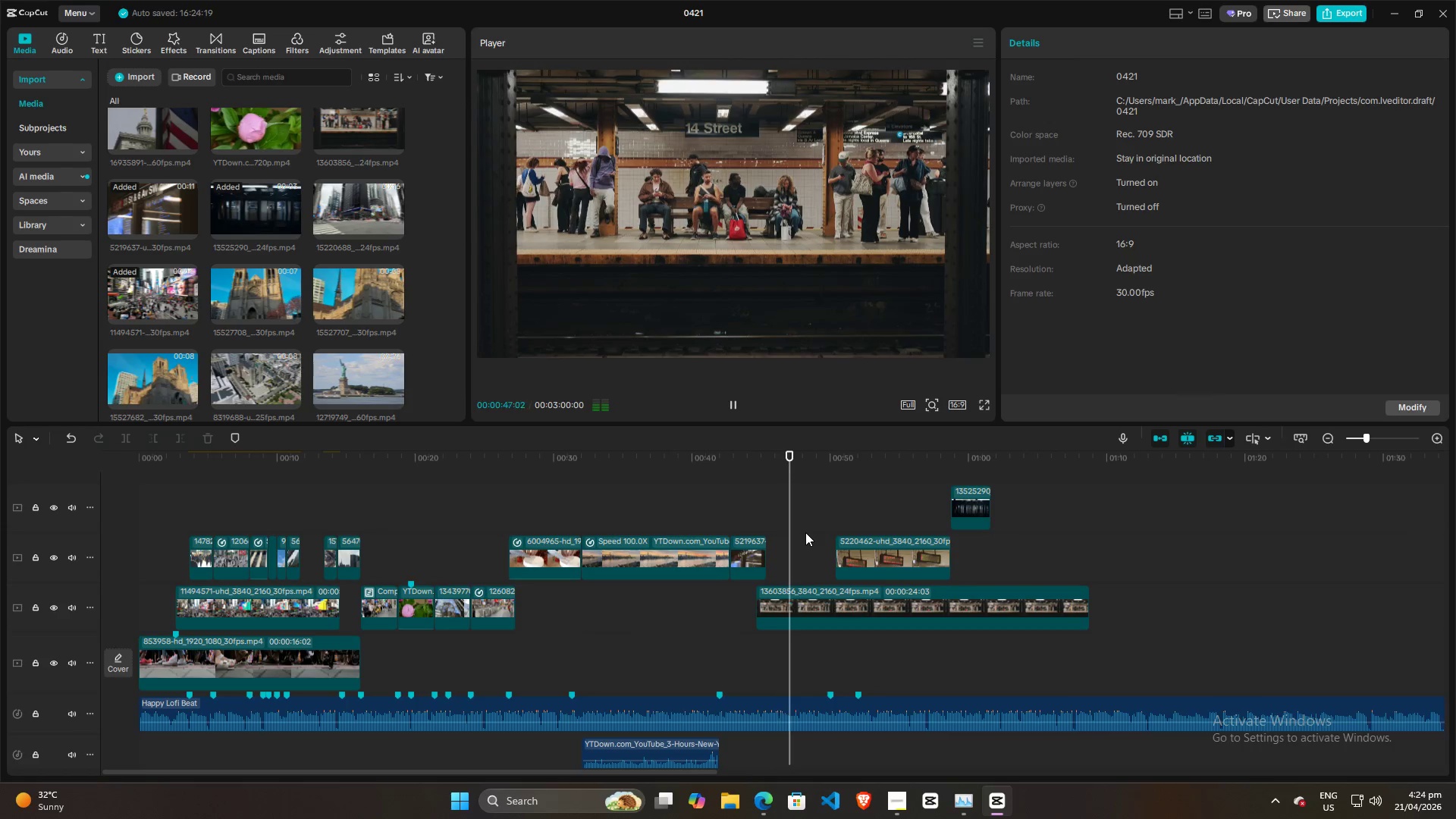 
key(Space)
 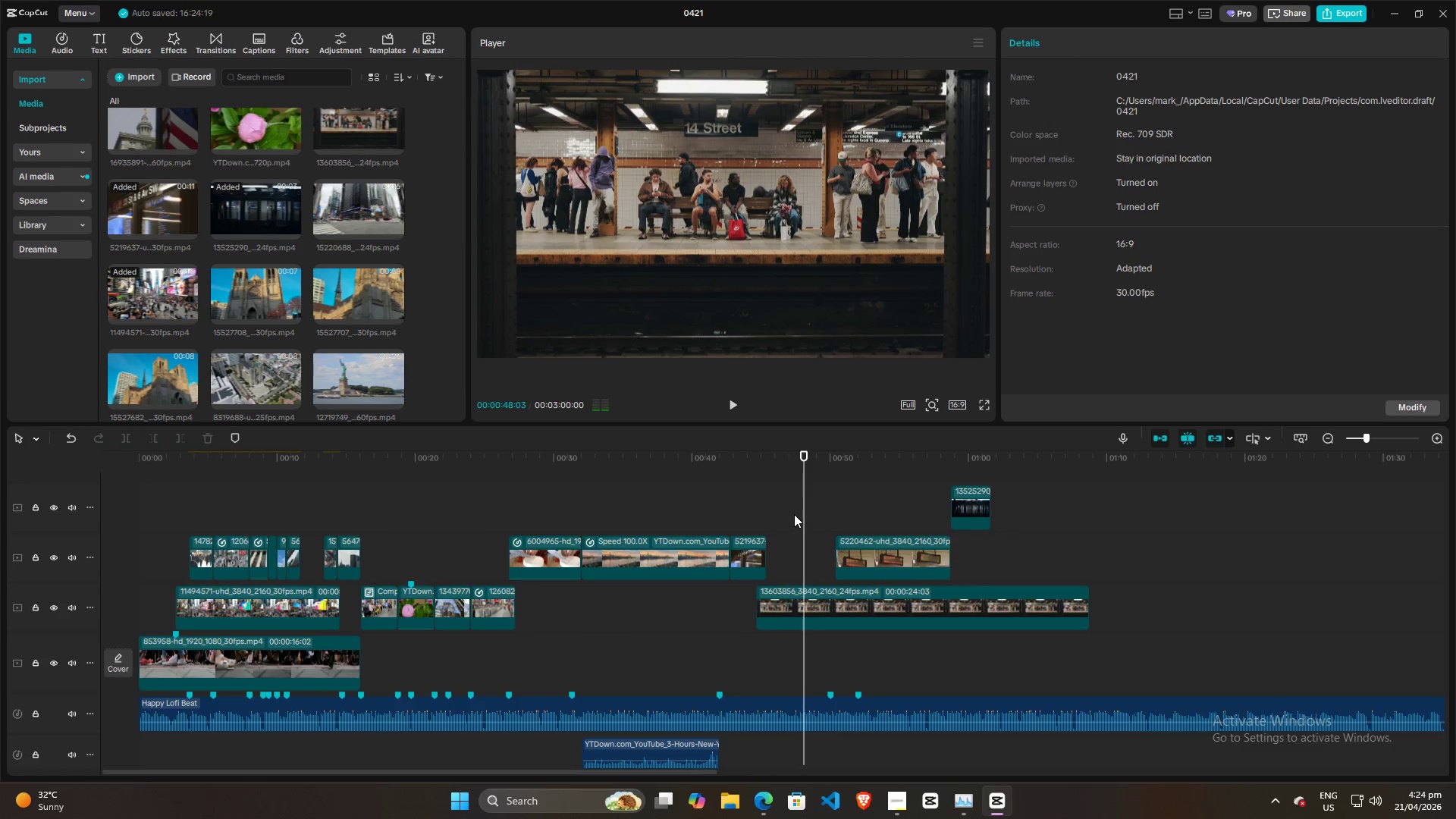 
left_click([794, 513])
 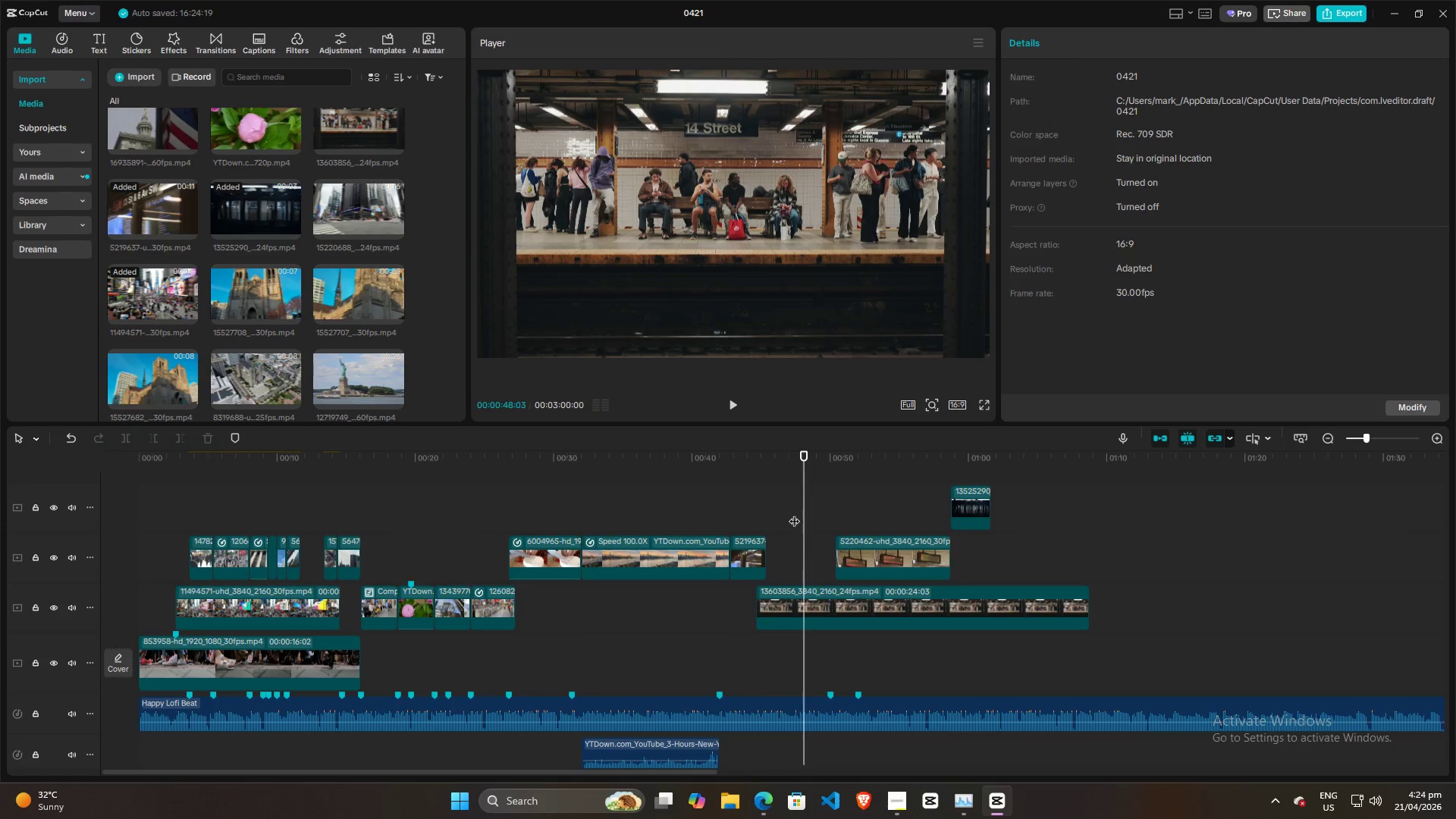 
key(Space)
 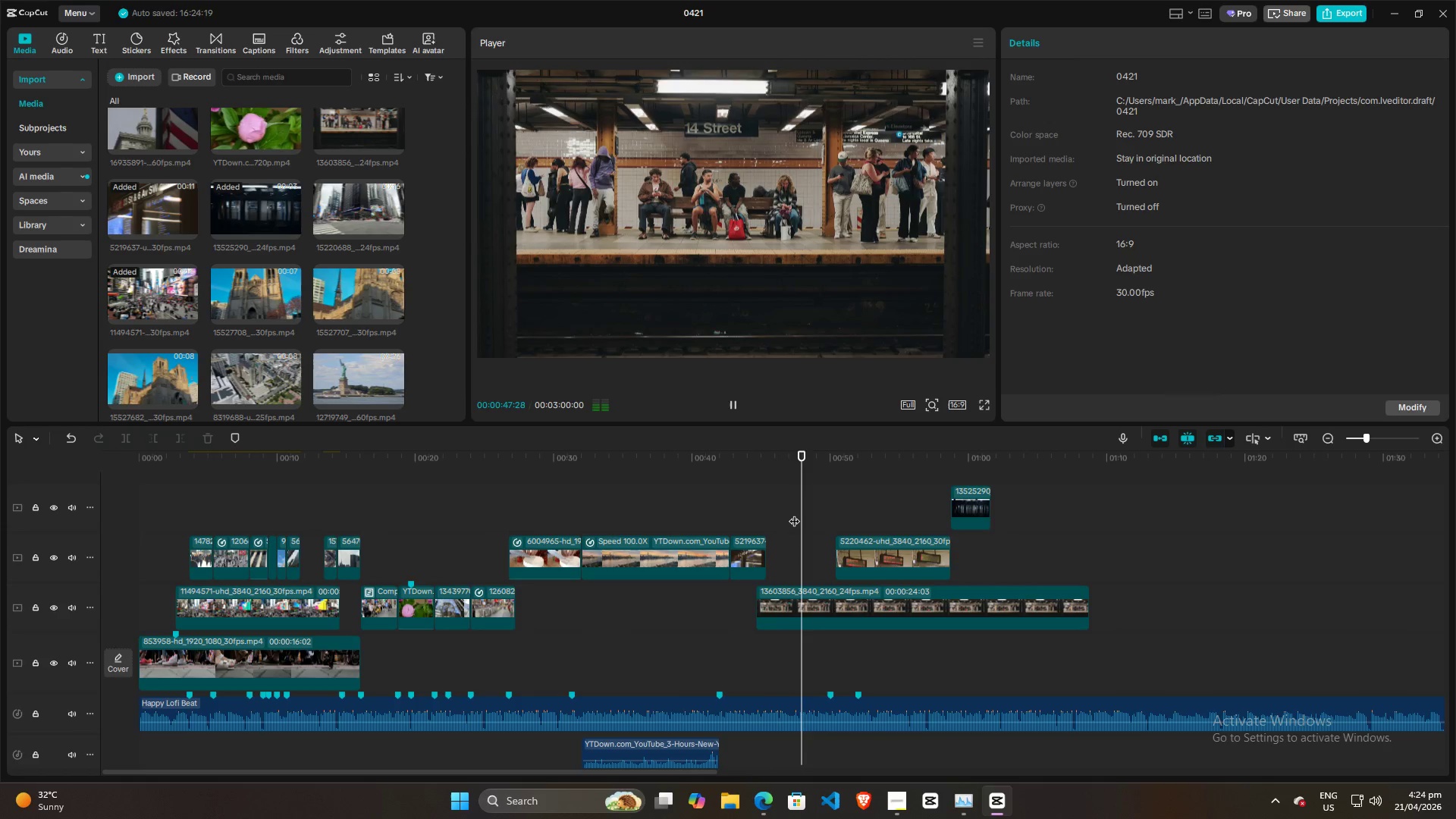 
key(Space)
 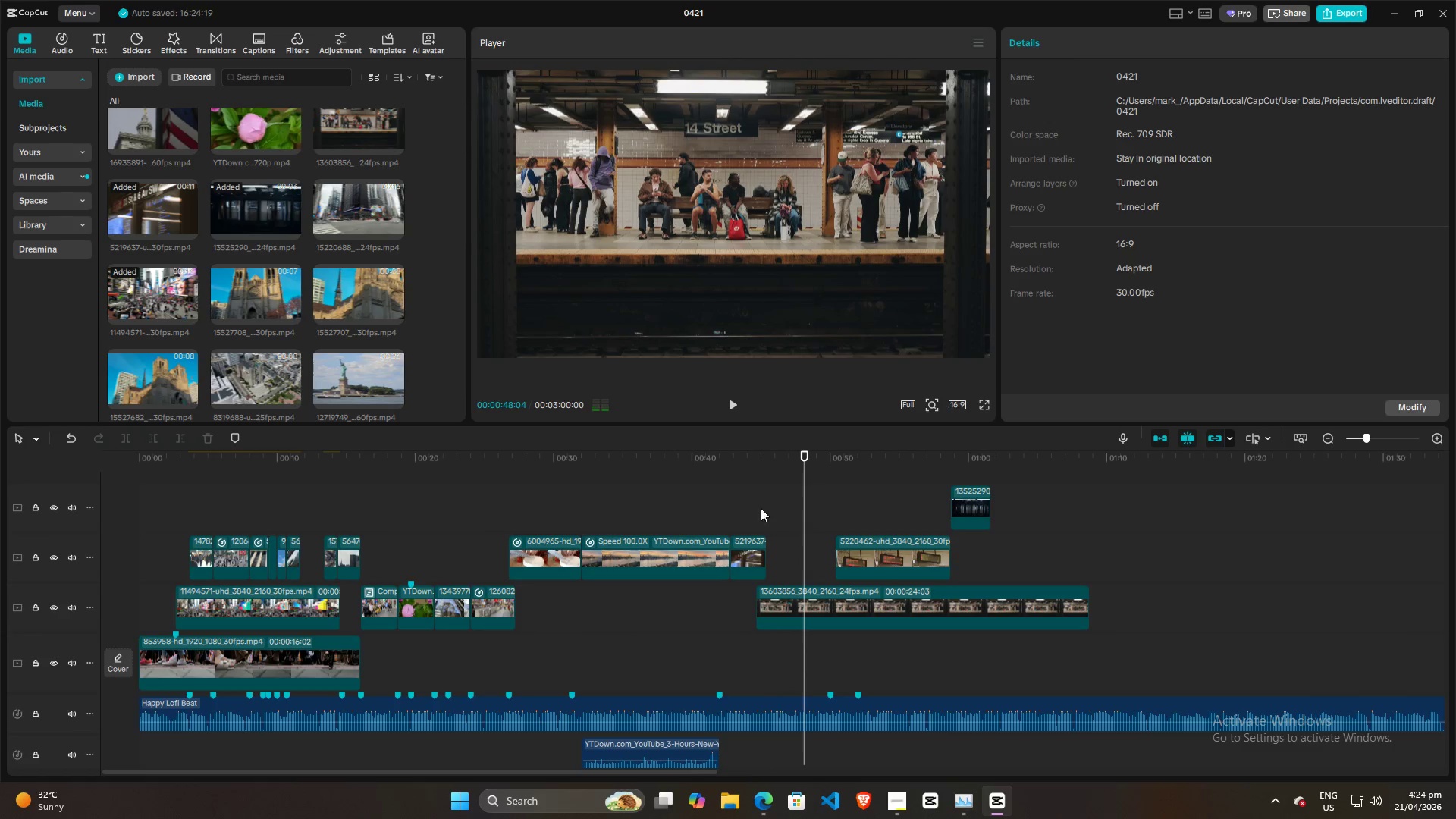 
left_click([750, 508])
 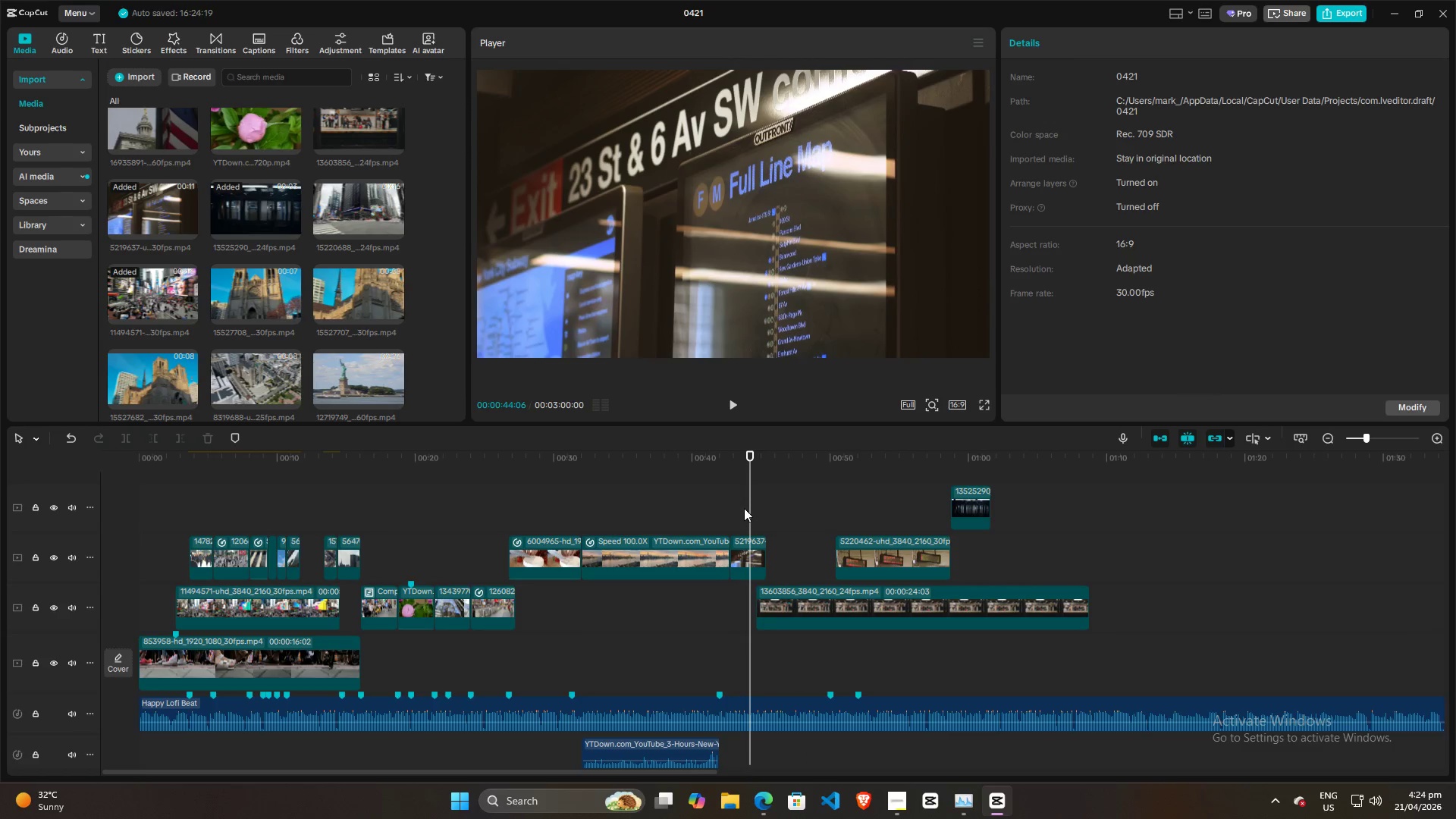 
key(Space)
 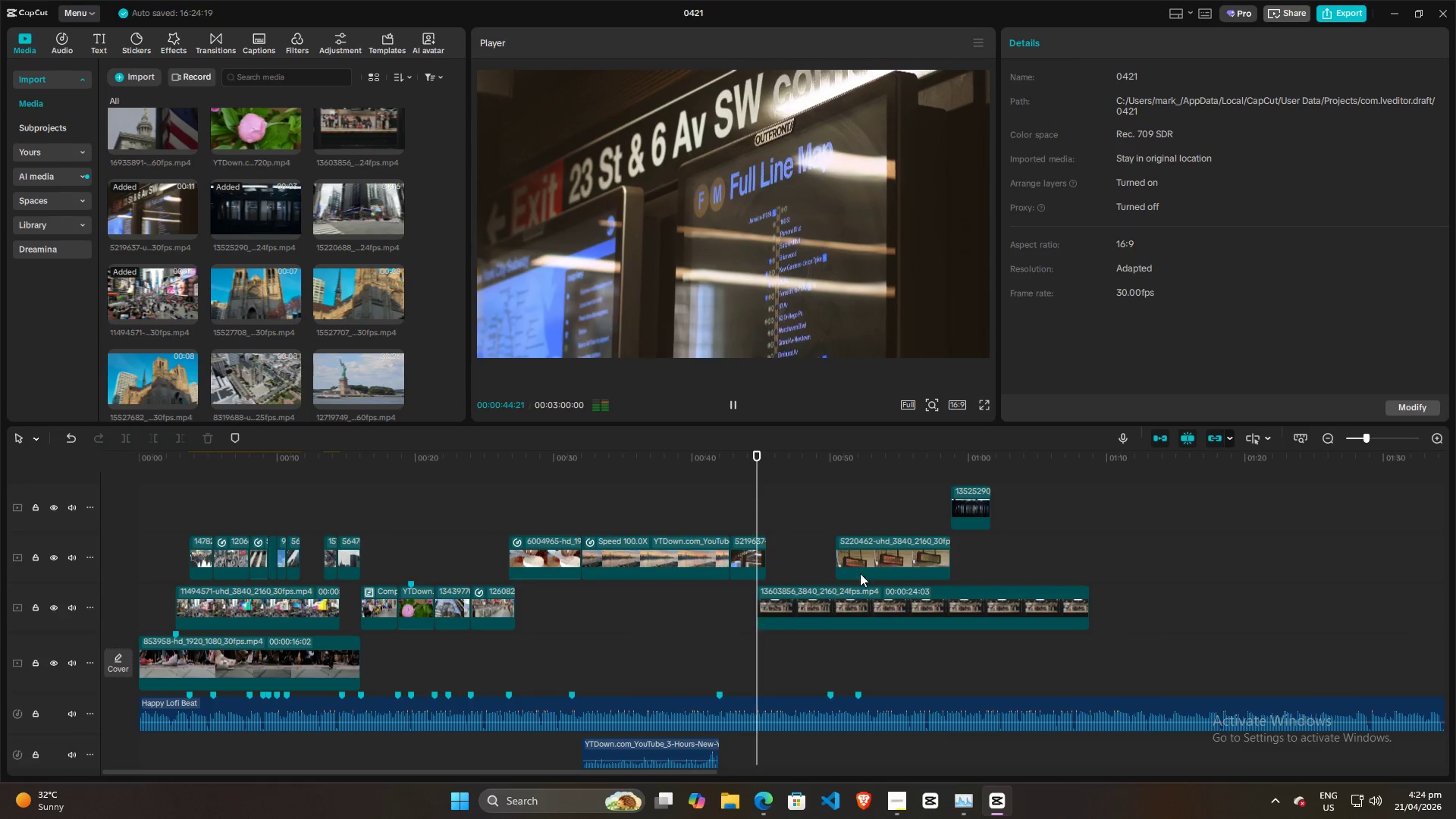 
key(Space)
 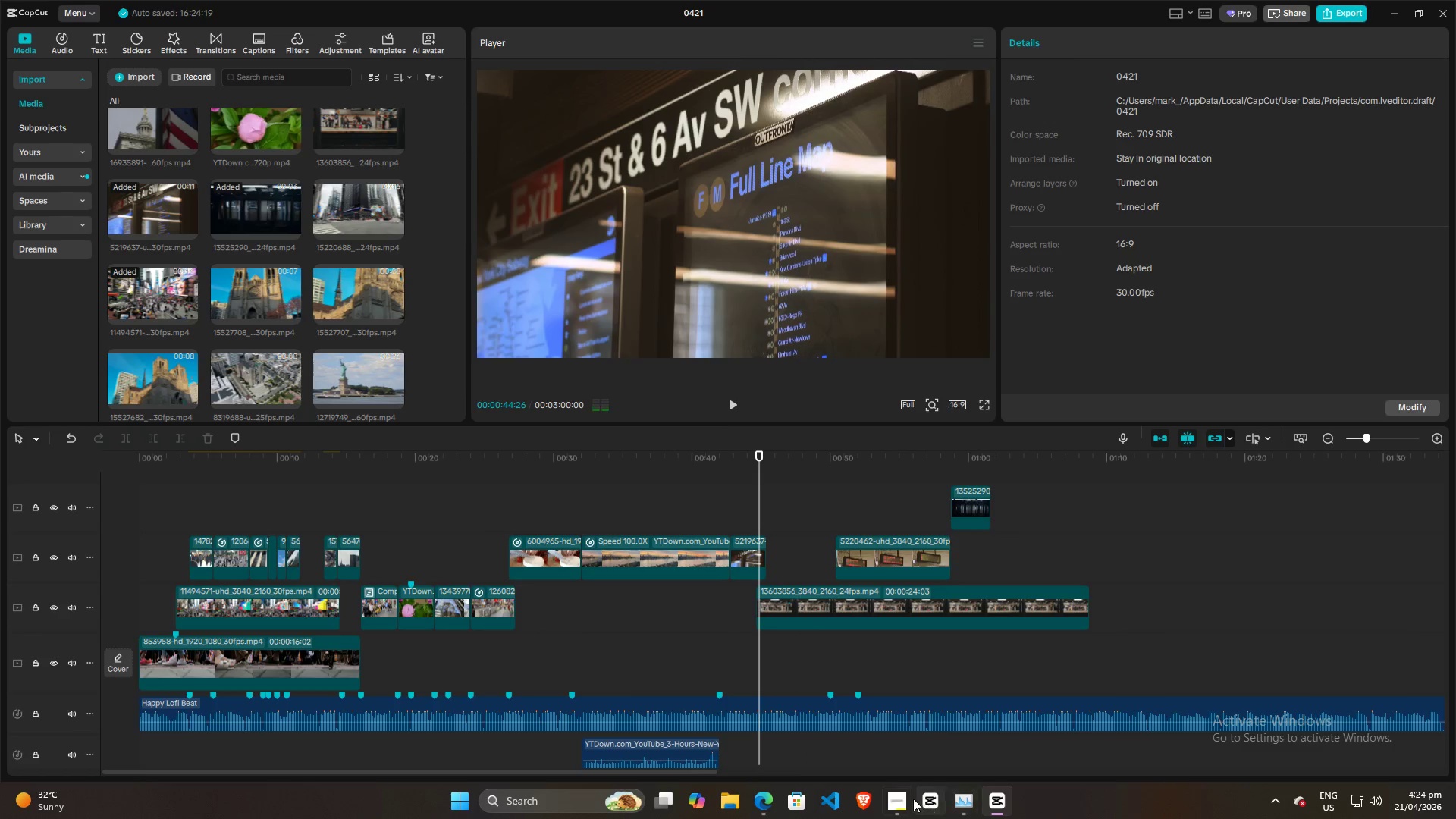 
left_click([902, 799])